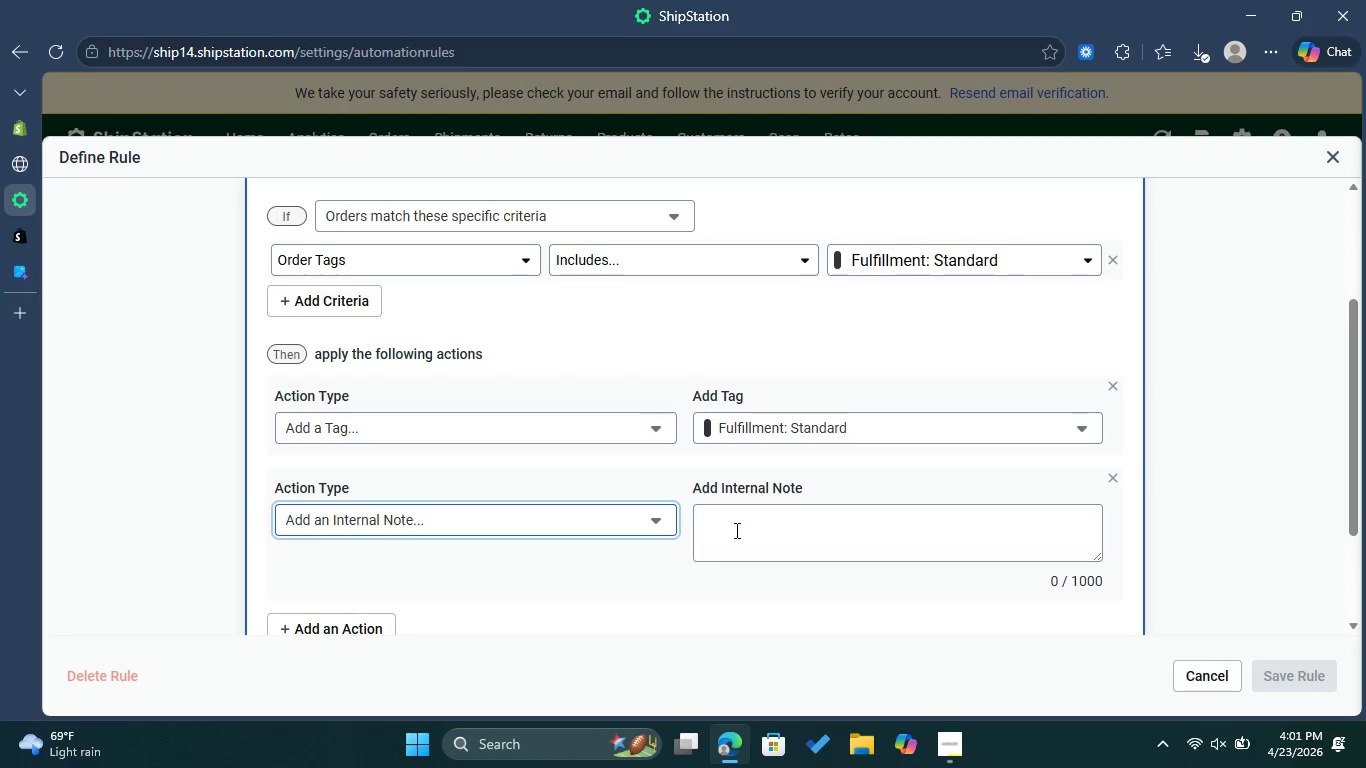 
left_click([763, 529])
 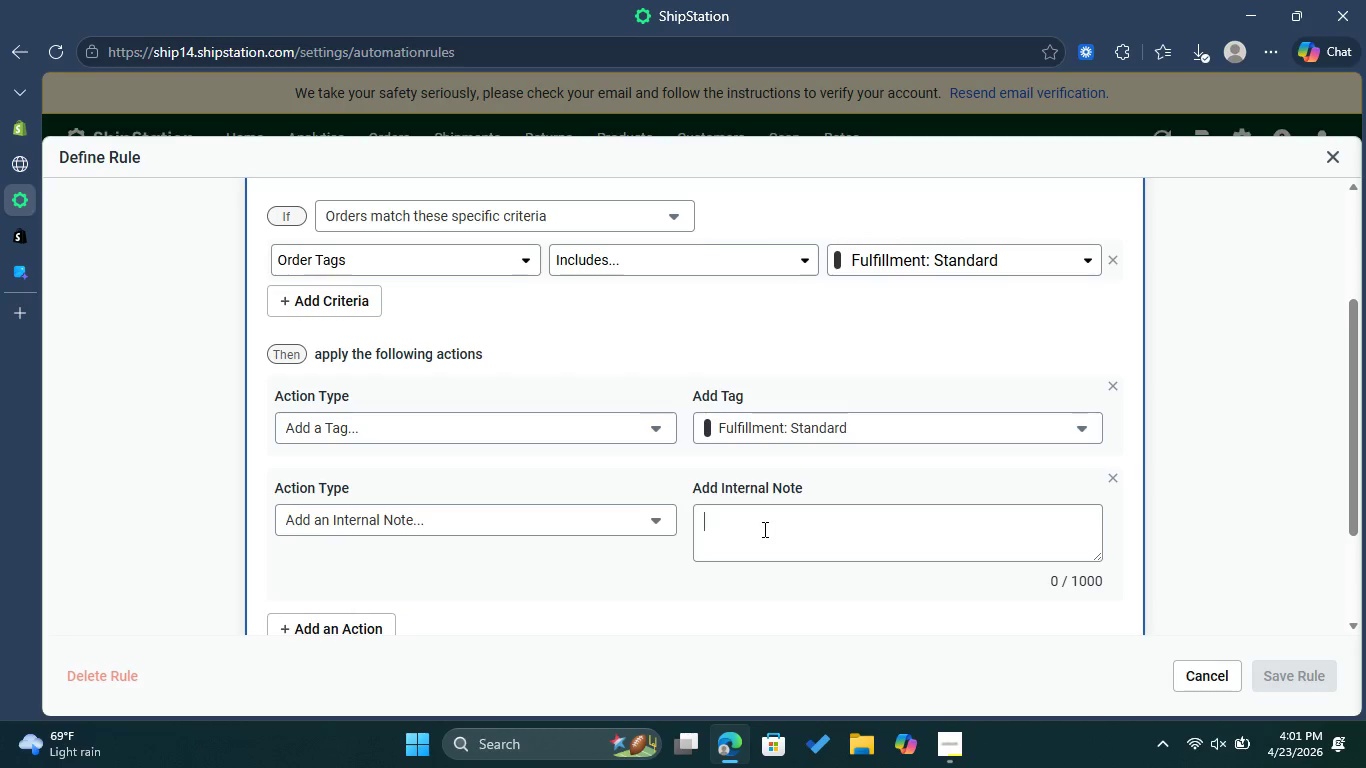 
type(sTANDA)
key(Backspace)
key(Backspace)
key(Backspace)
key(Backspace)
key(Backspace)
key(Backspace)
type(Standard note )
key(Backspace)
key(Backspace)
key(Backspace)
key(Backspace)
key(Backspace)
type(F)
key(Backspace)
type(g)
key(Backspace)
type(fulfu)
key(Backspace)
type(illment)
 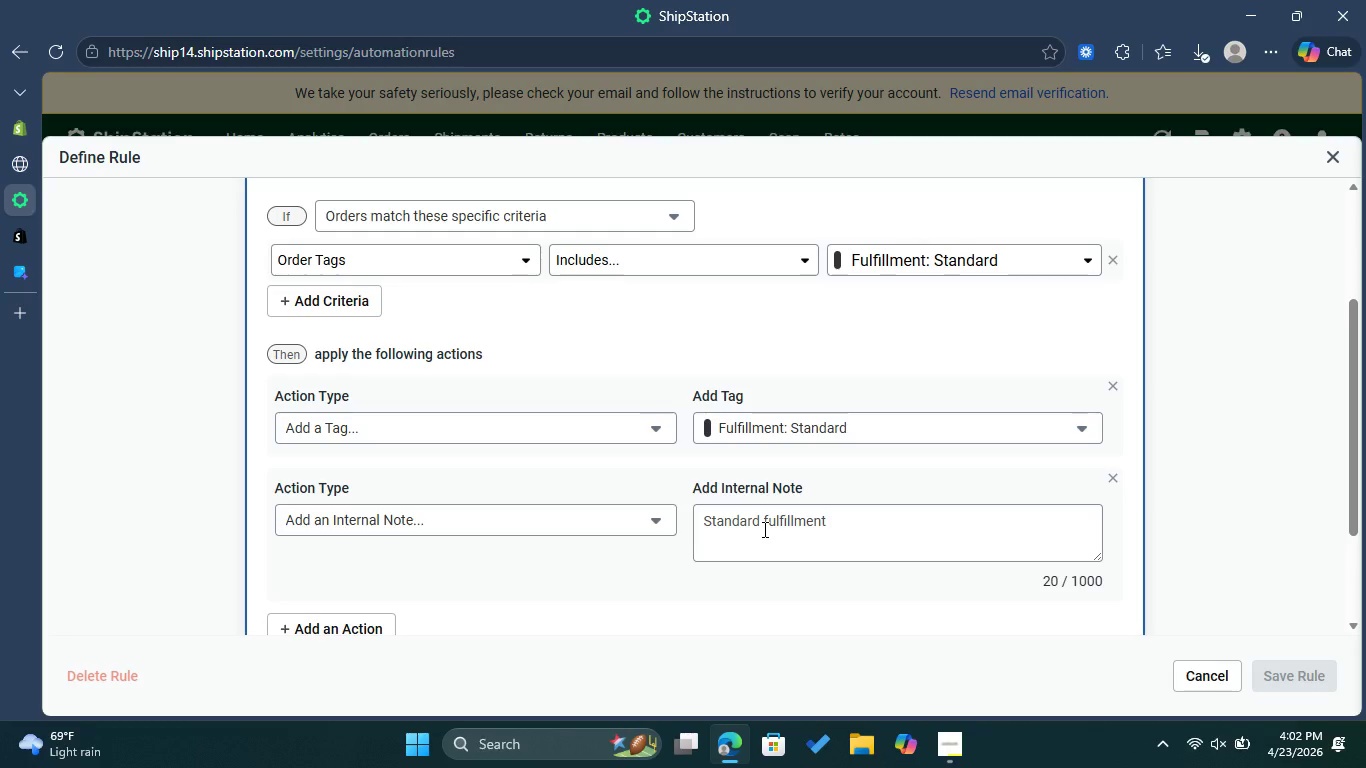 
scroll: coordinate [943, 623], scroll_direction: up, amount: 1.0
 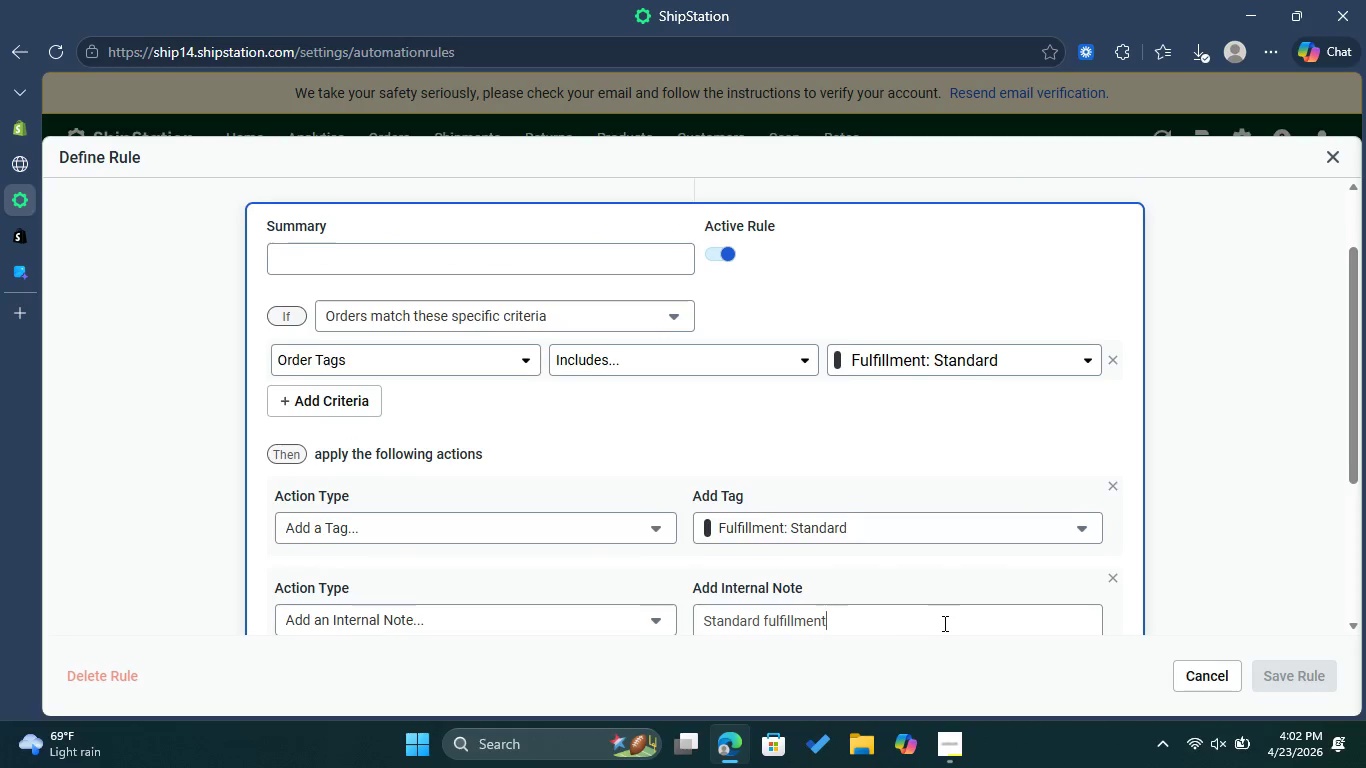 
scroll: coordinate [943, 623], scroll_direction: down, amount: 1.0
 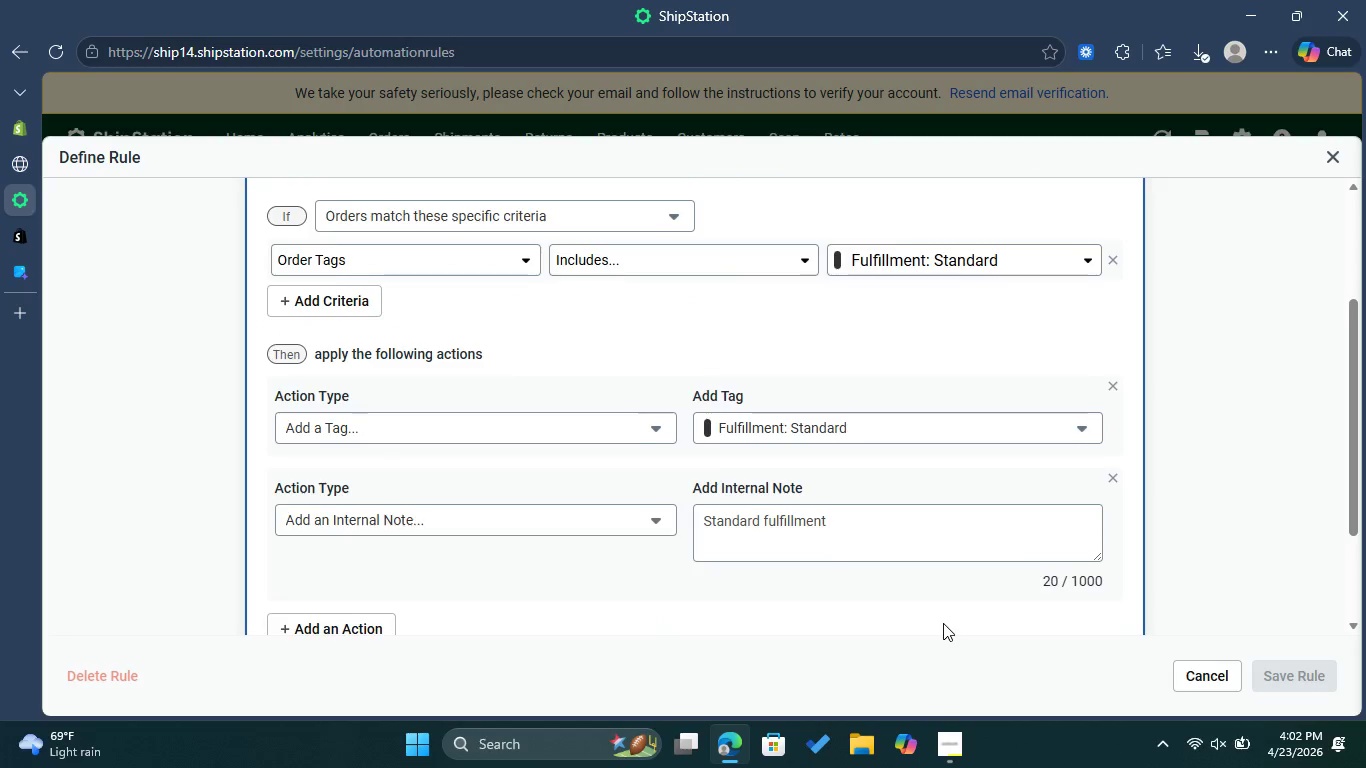 
scroll: coordinate [943, 623], scroll_direction: up, amount: 2.0
 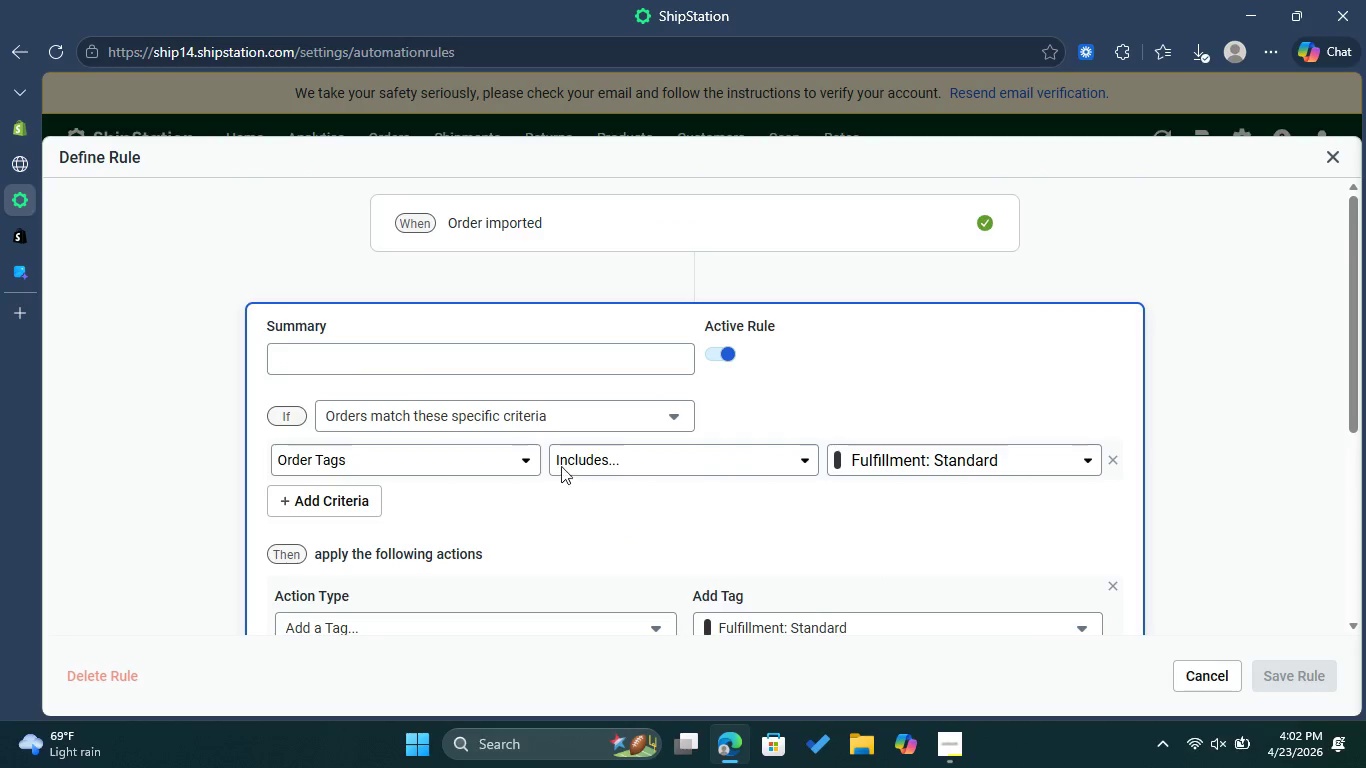 
wait(5.1)
 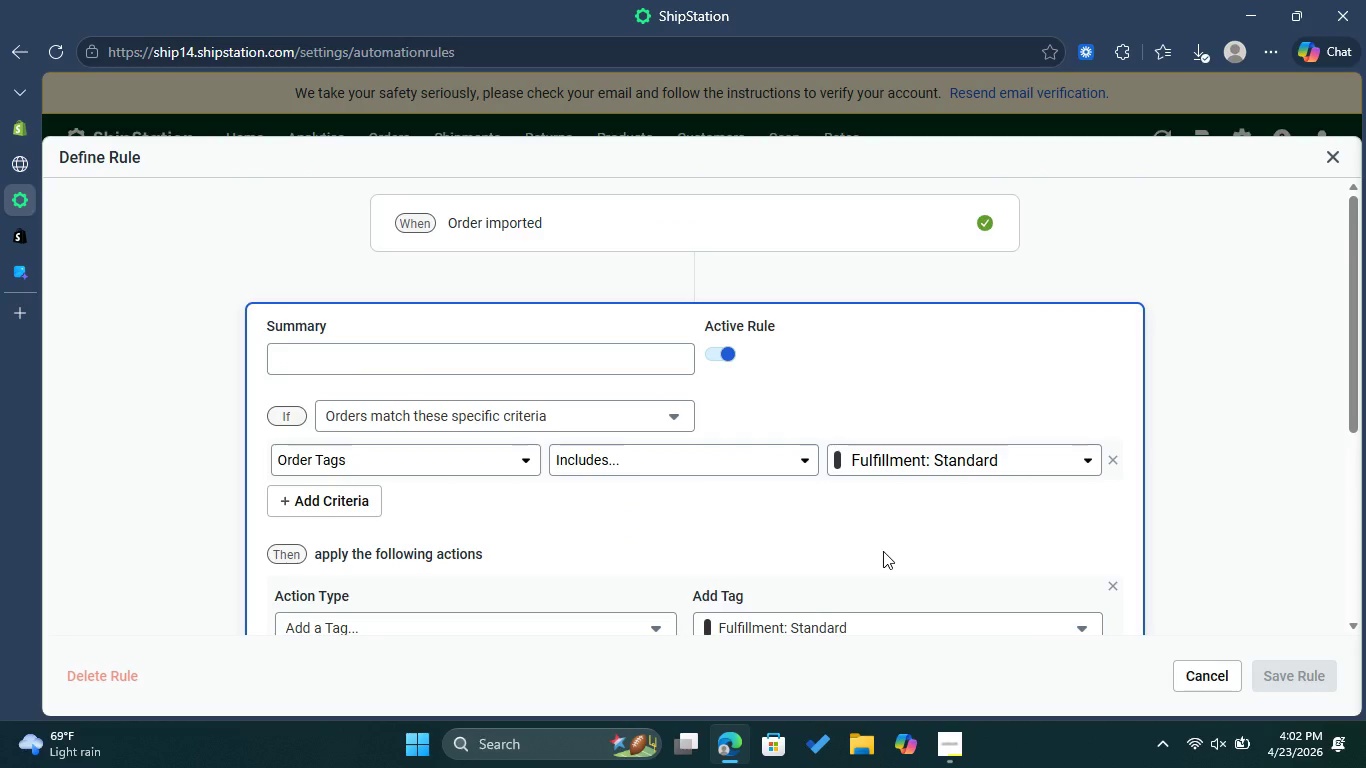 
left_click([448, 360])
 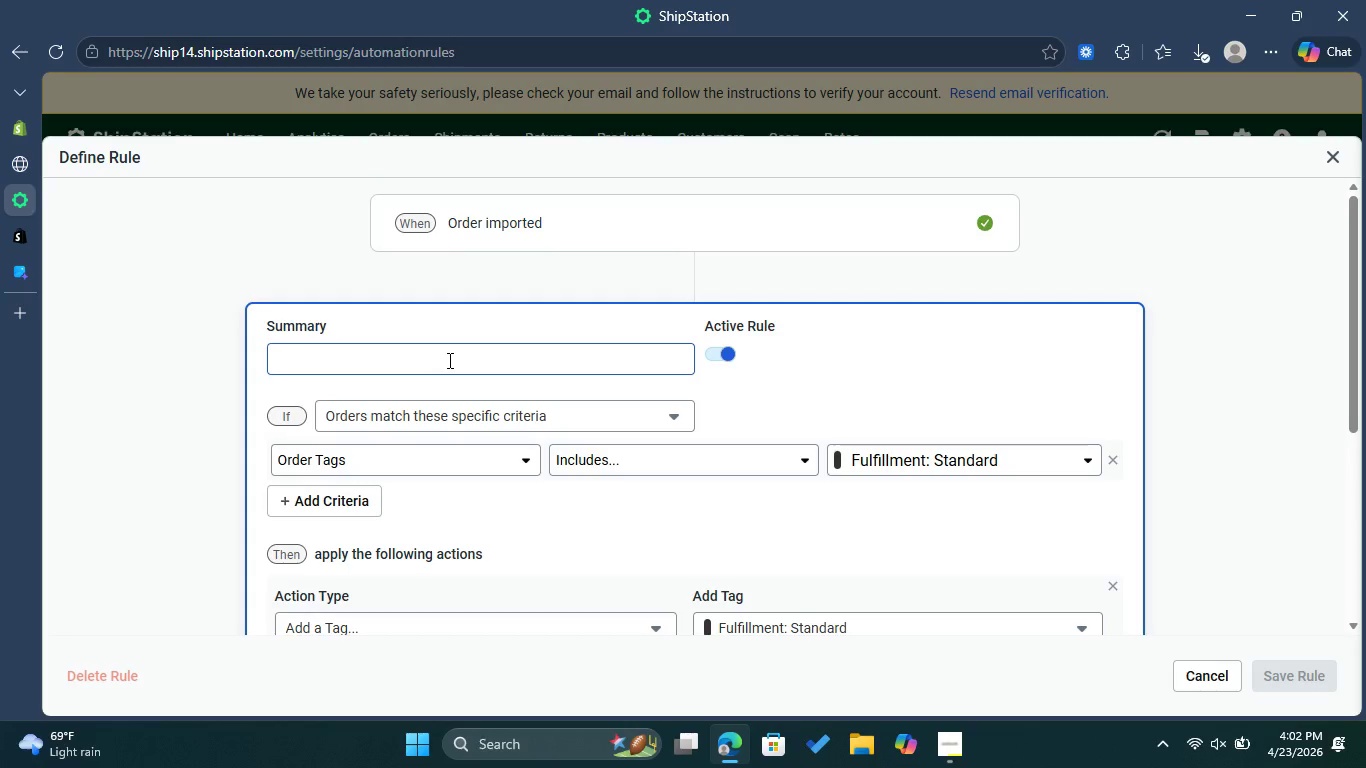 
type(STANDARD)
 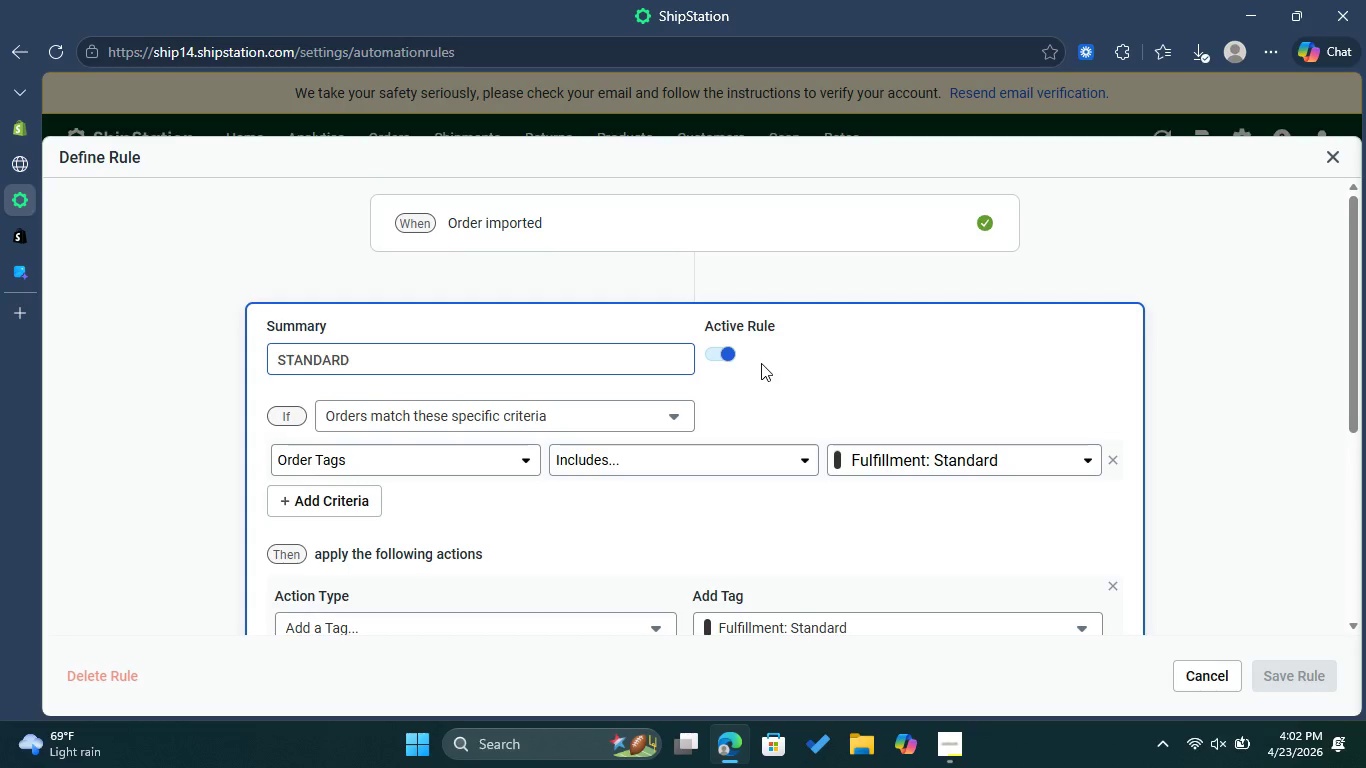 
left_click([851, 357])
 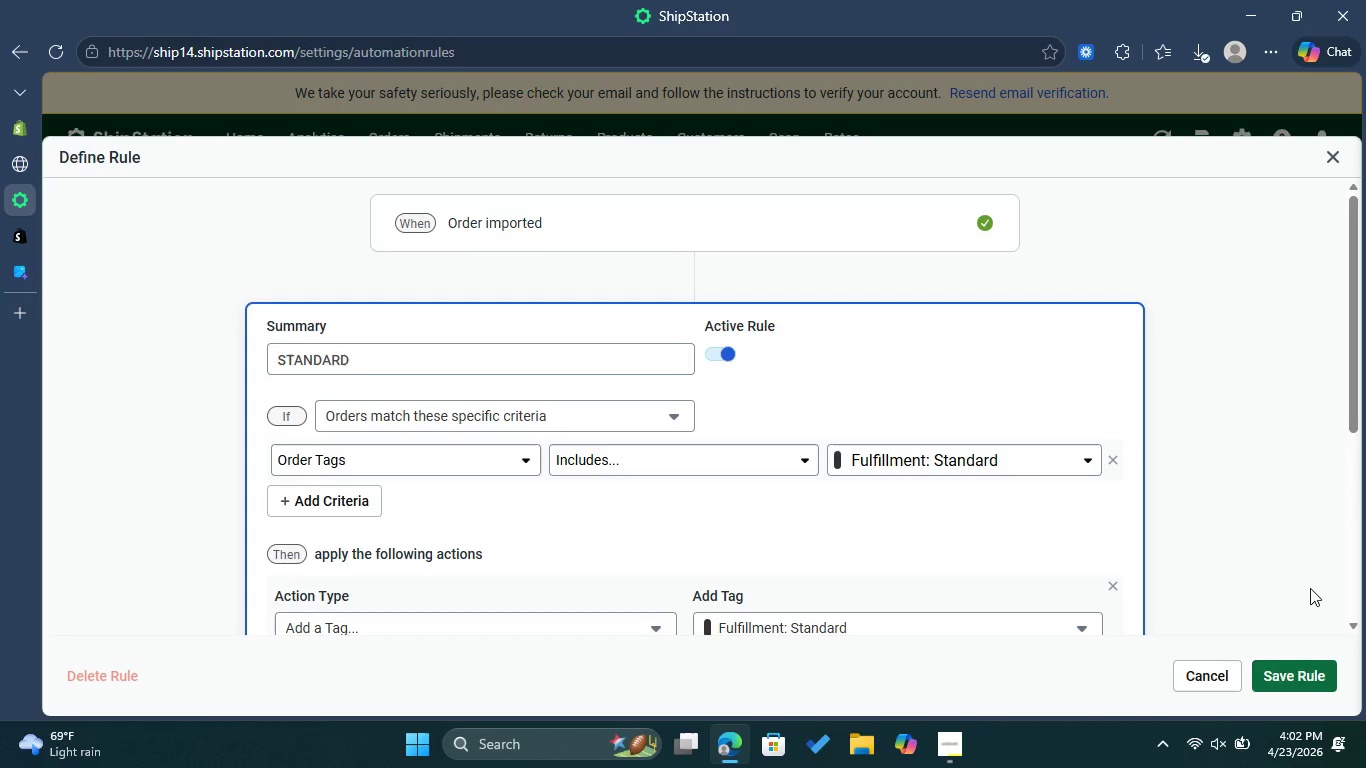 
scroll: coordinate [1249, 580], scroll_direction: down, amount: 3.0
 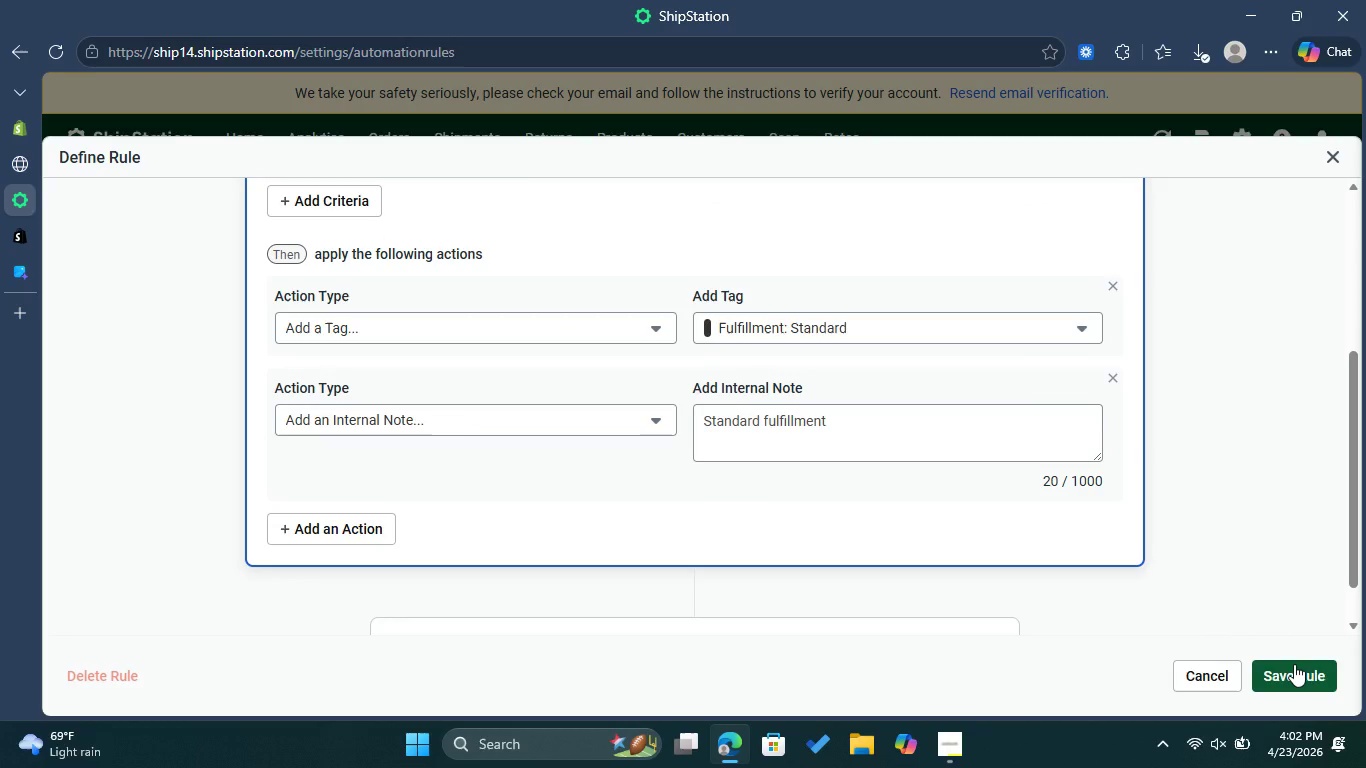 
left_click([1294, 664])
 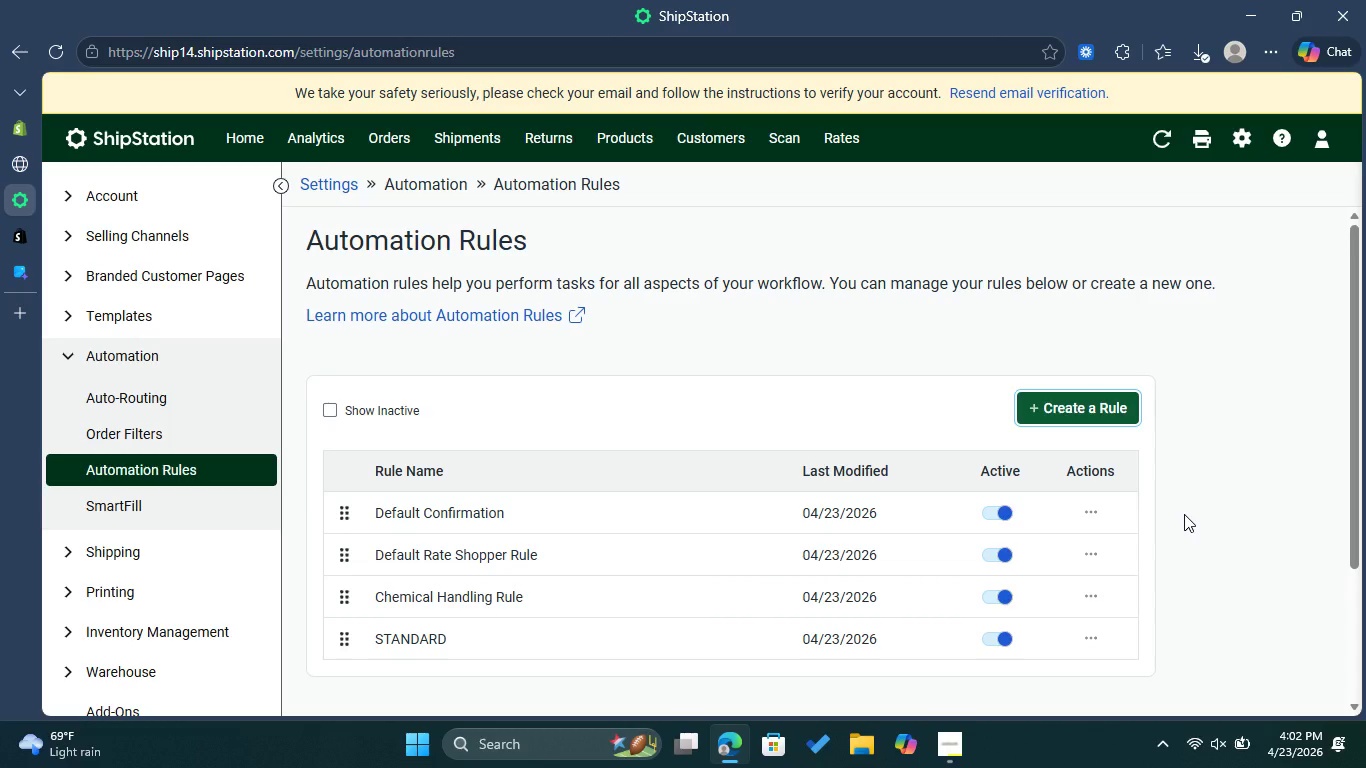 
wait(12.08)
 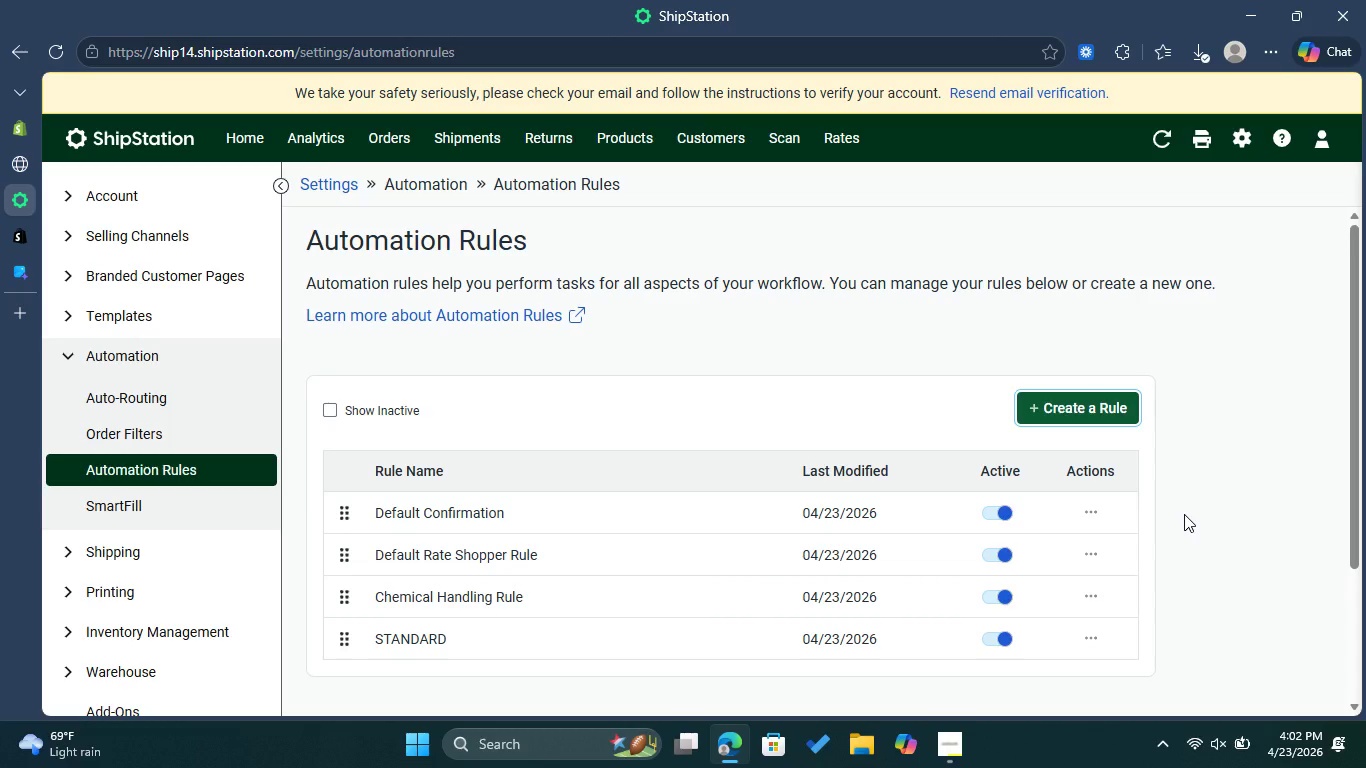 
left_click([9, 129])
 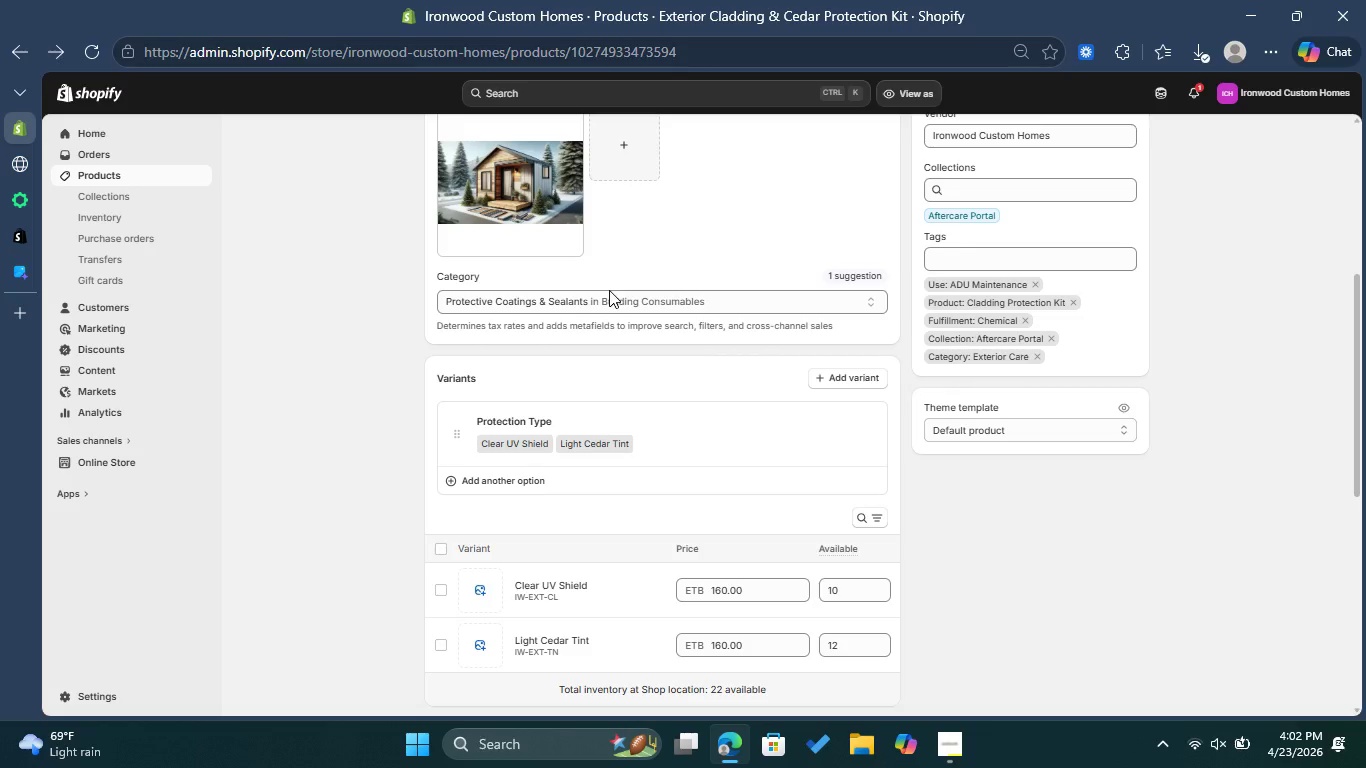 
scroll: coordinate [609, 290], scroll_direction: up, amount: 7.0
 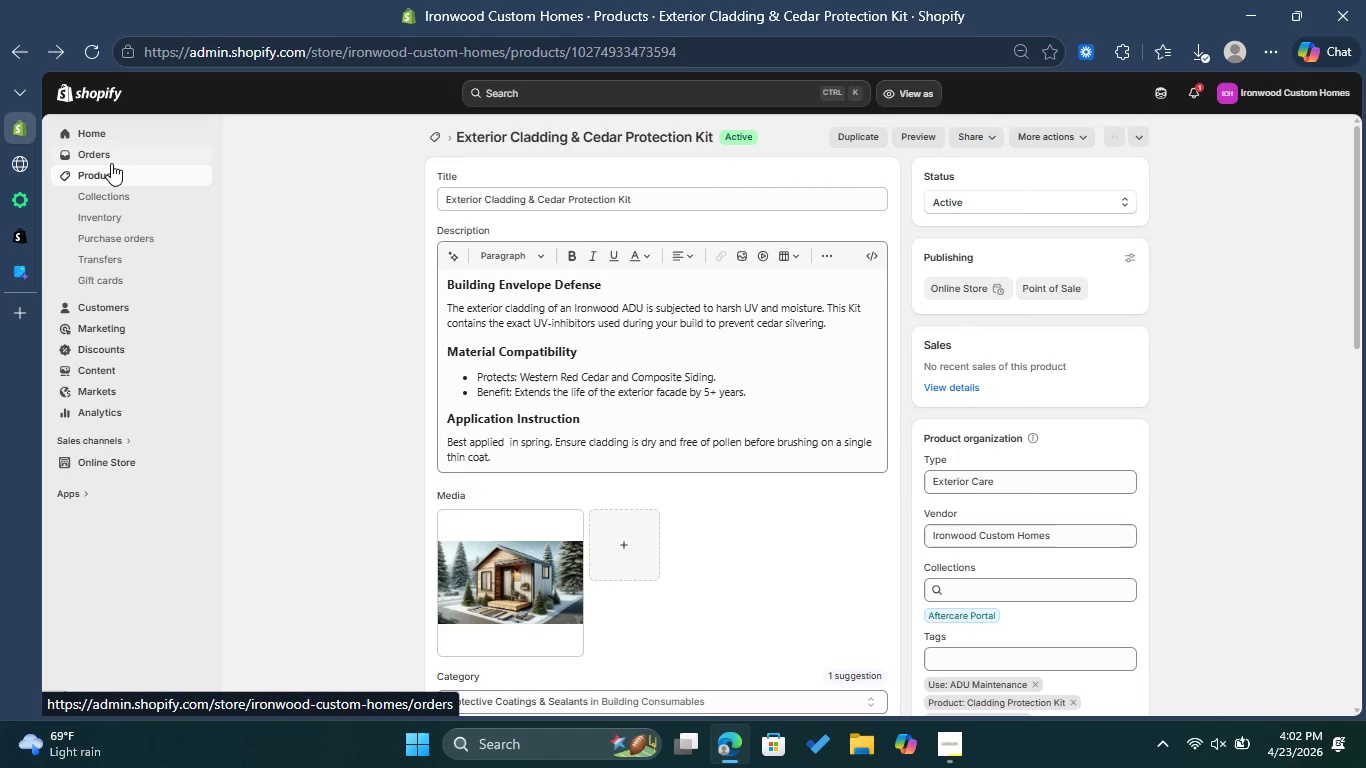 
left_click([111, 163])
 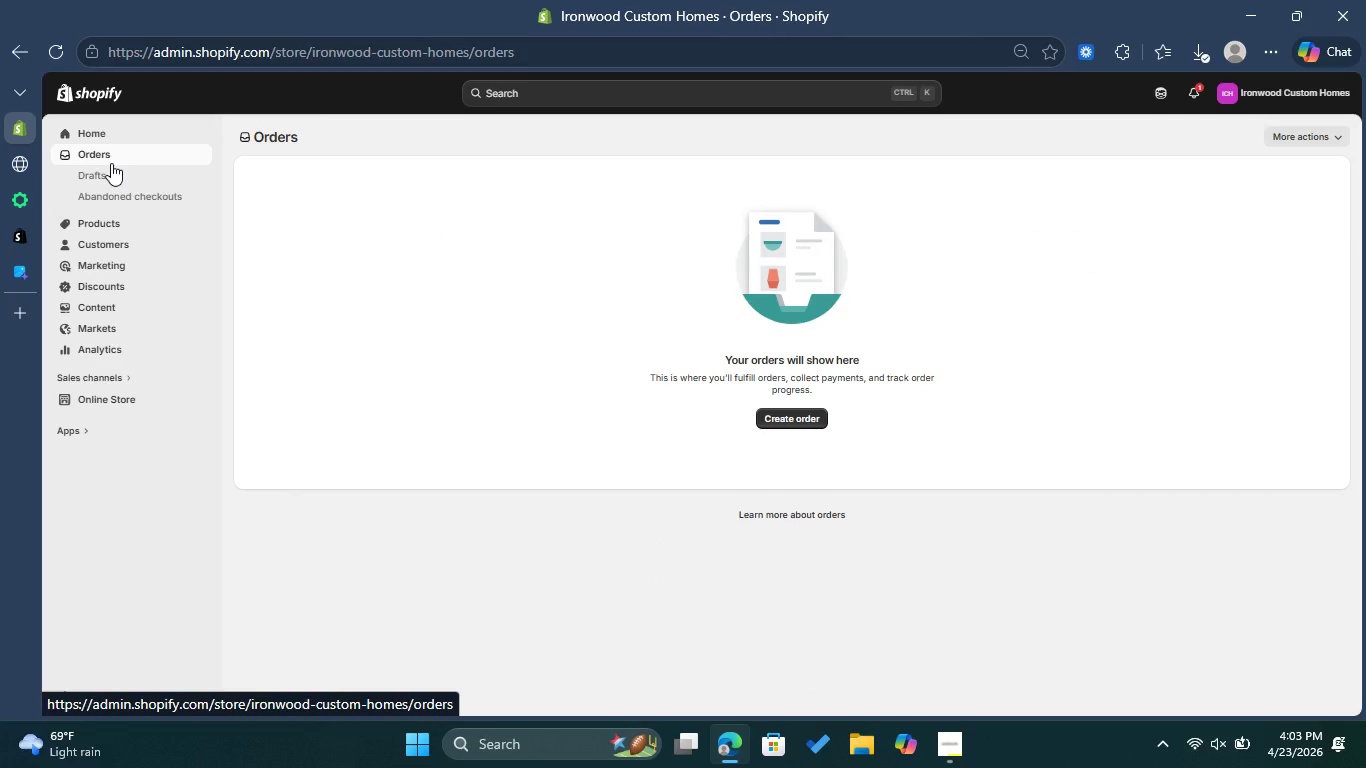 
wait(6.99)
 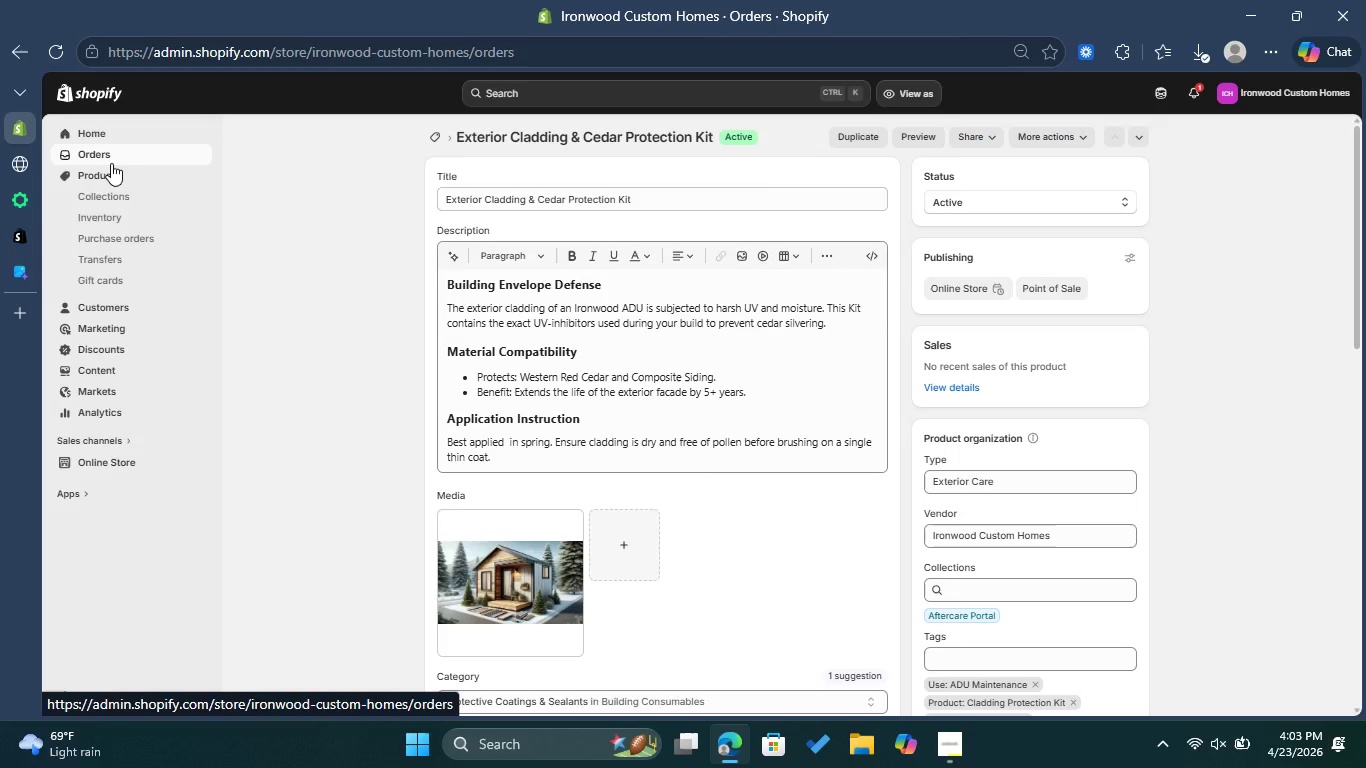 
left_click([792, 414])
 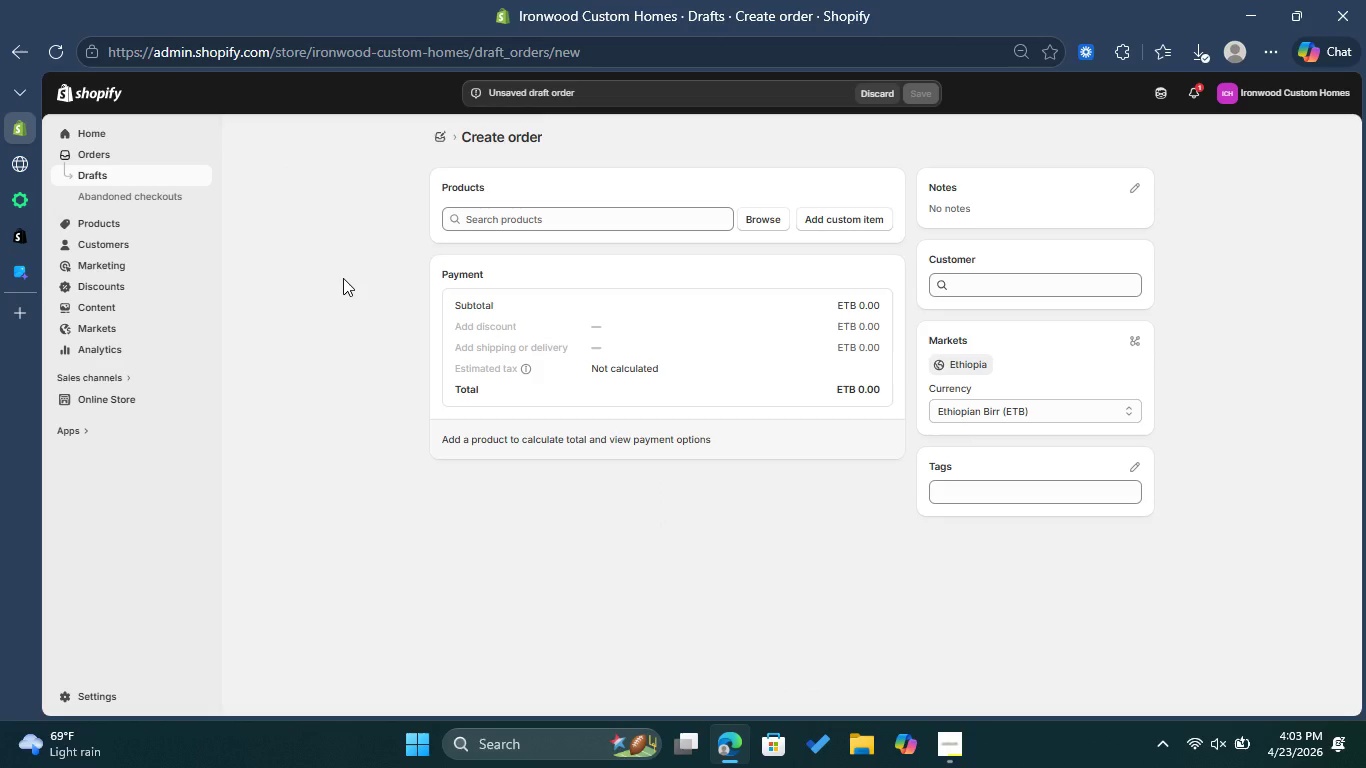 
wait(10.2)
 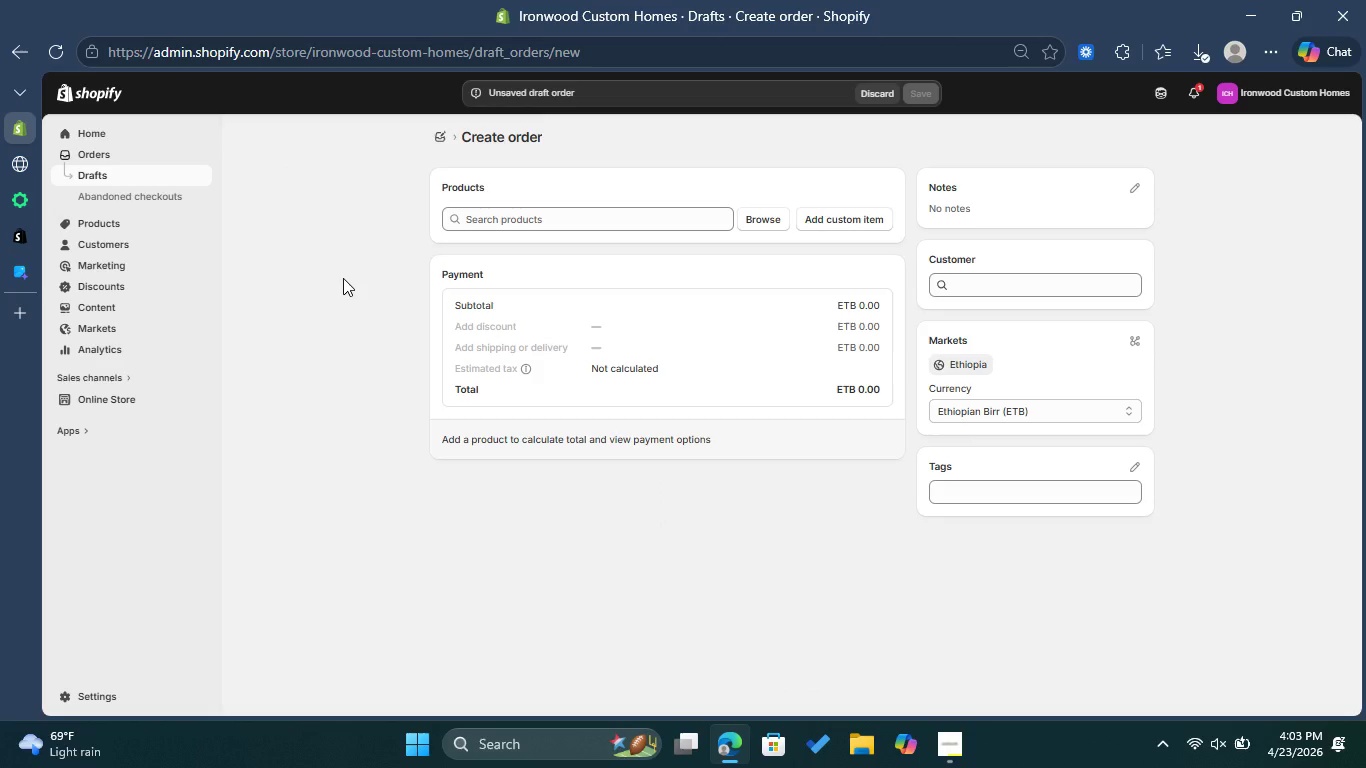 
left_click([757, 215])
 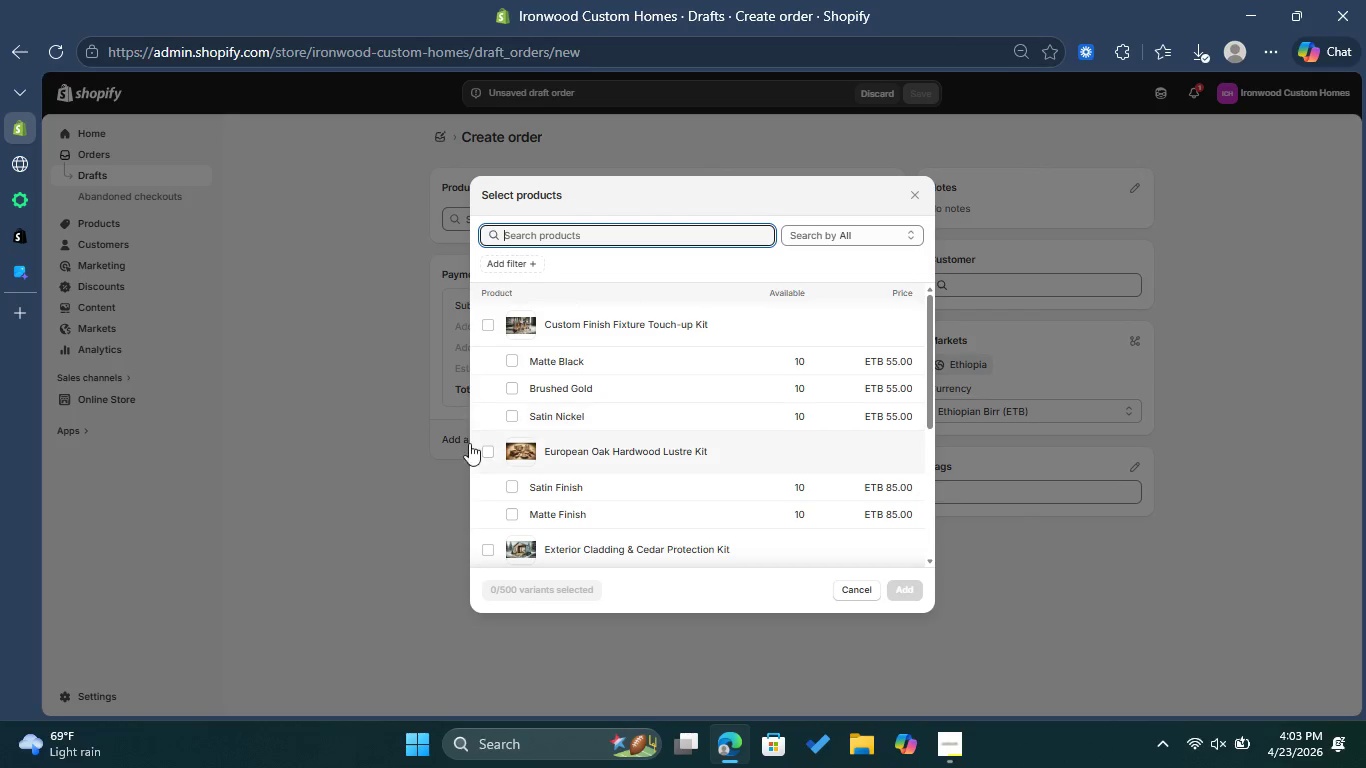 
scroll: coordinate [484, 443], scroll_direction: down, amount: 2.0
 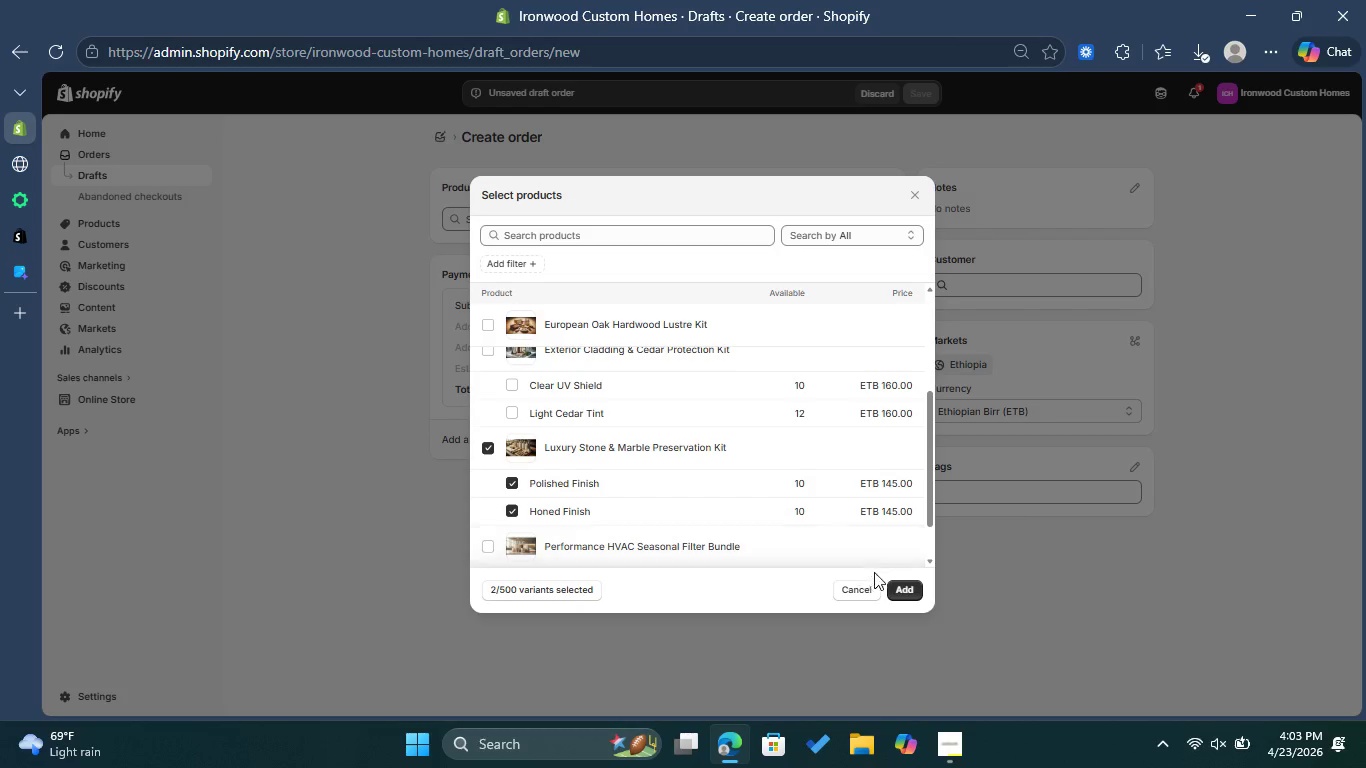 
left_click([903, 602])
 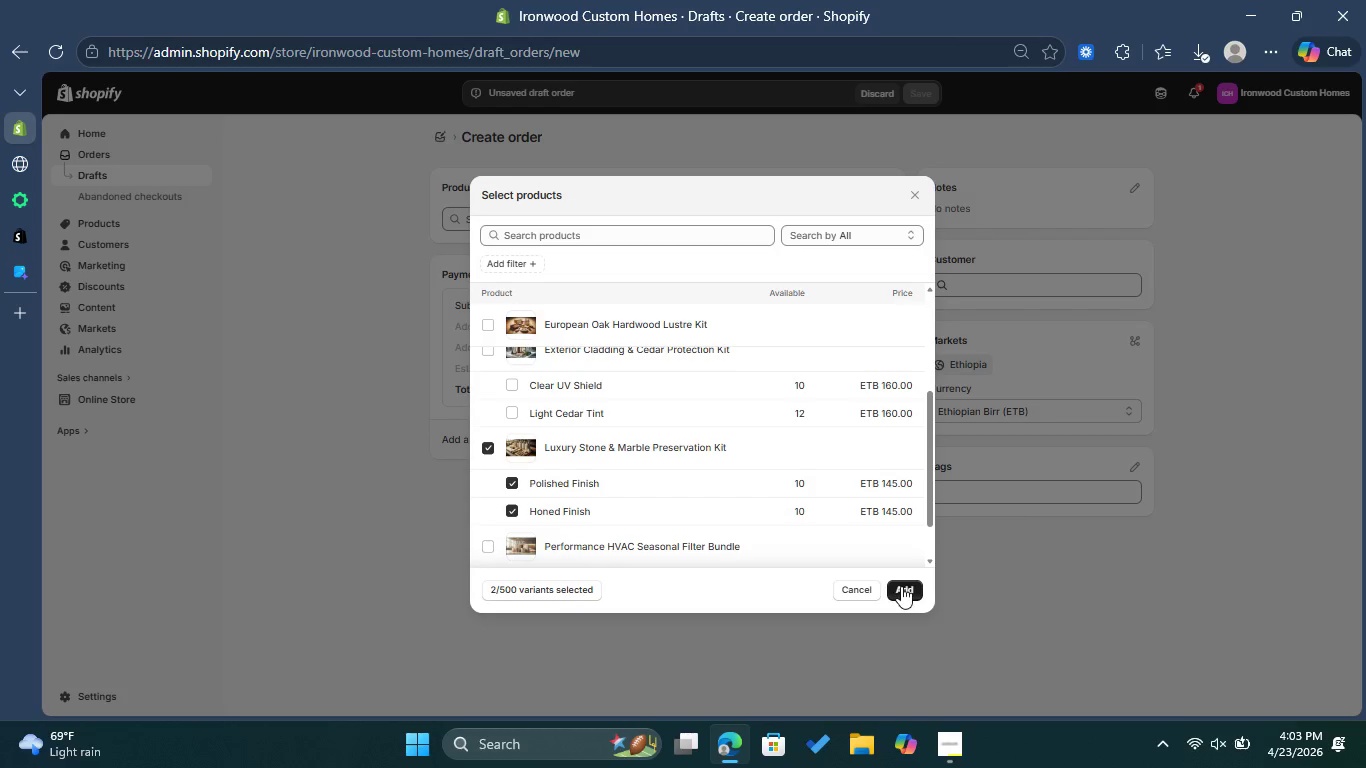 
left_click([900, 585])
 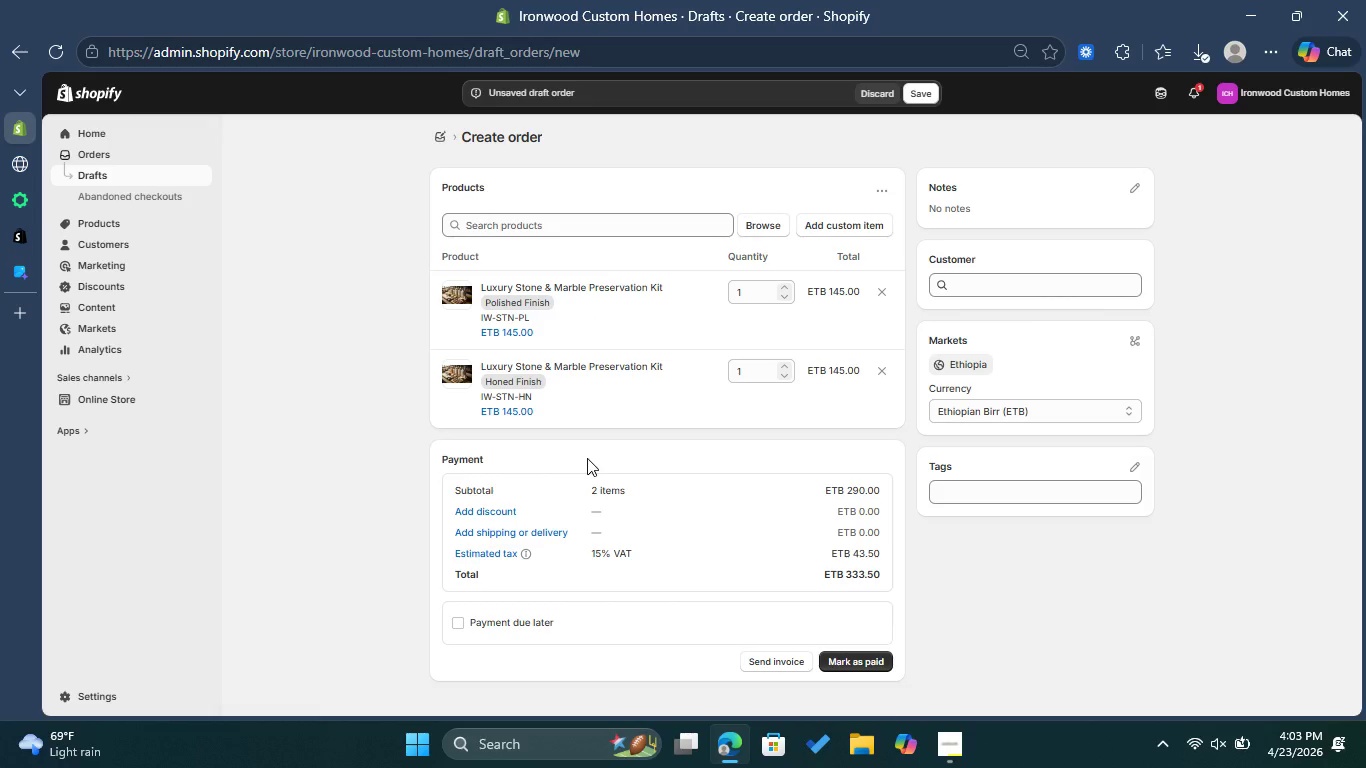 
wait(21.95)
 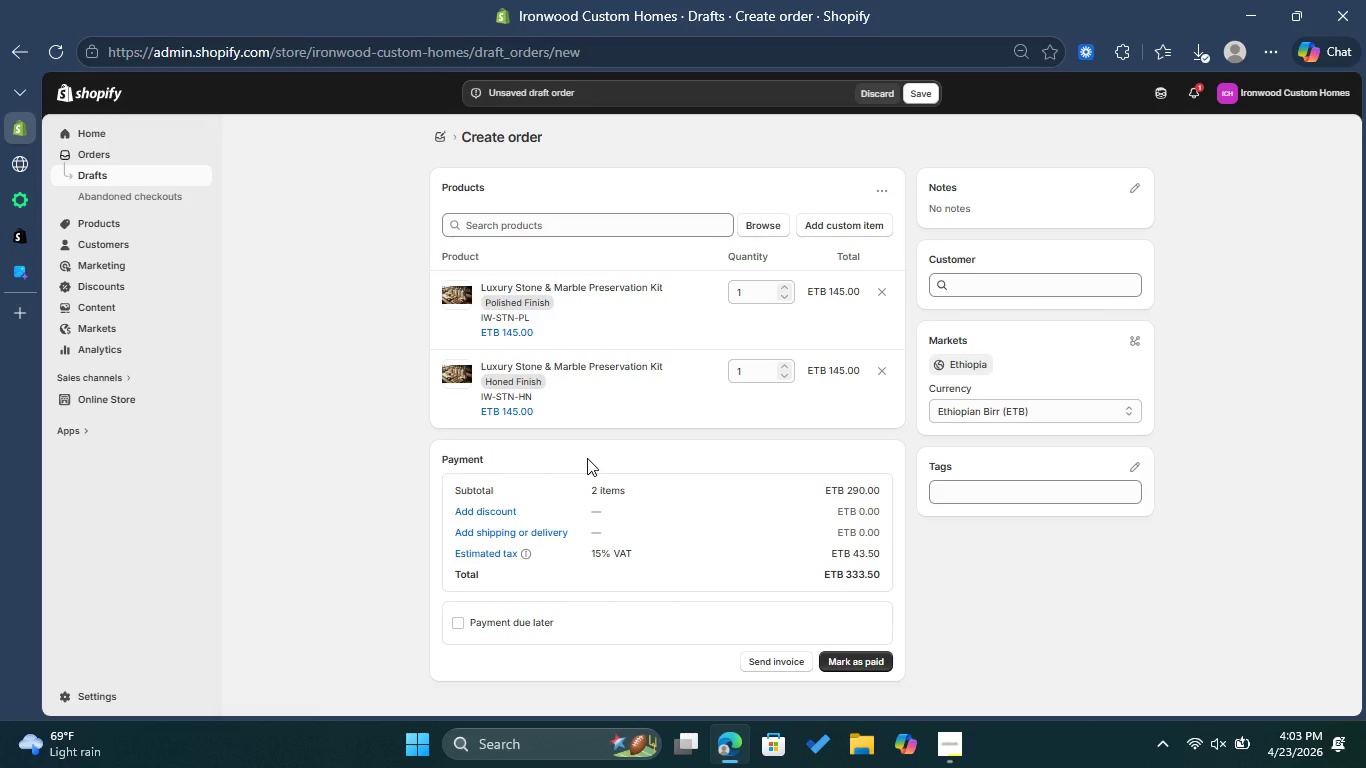 
key(F)
 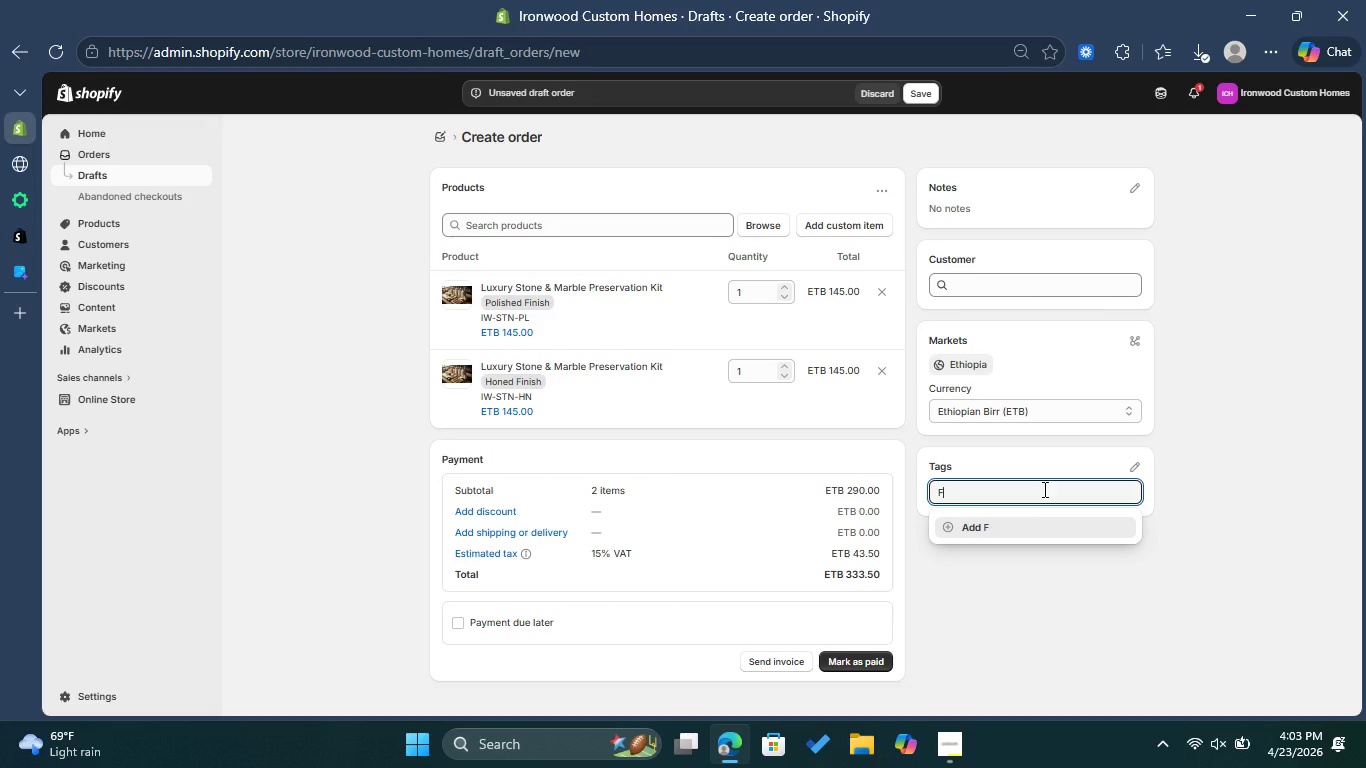 
key(Backspace)
 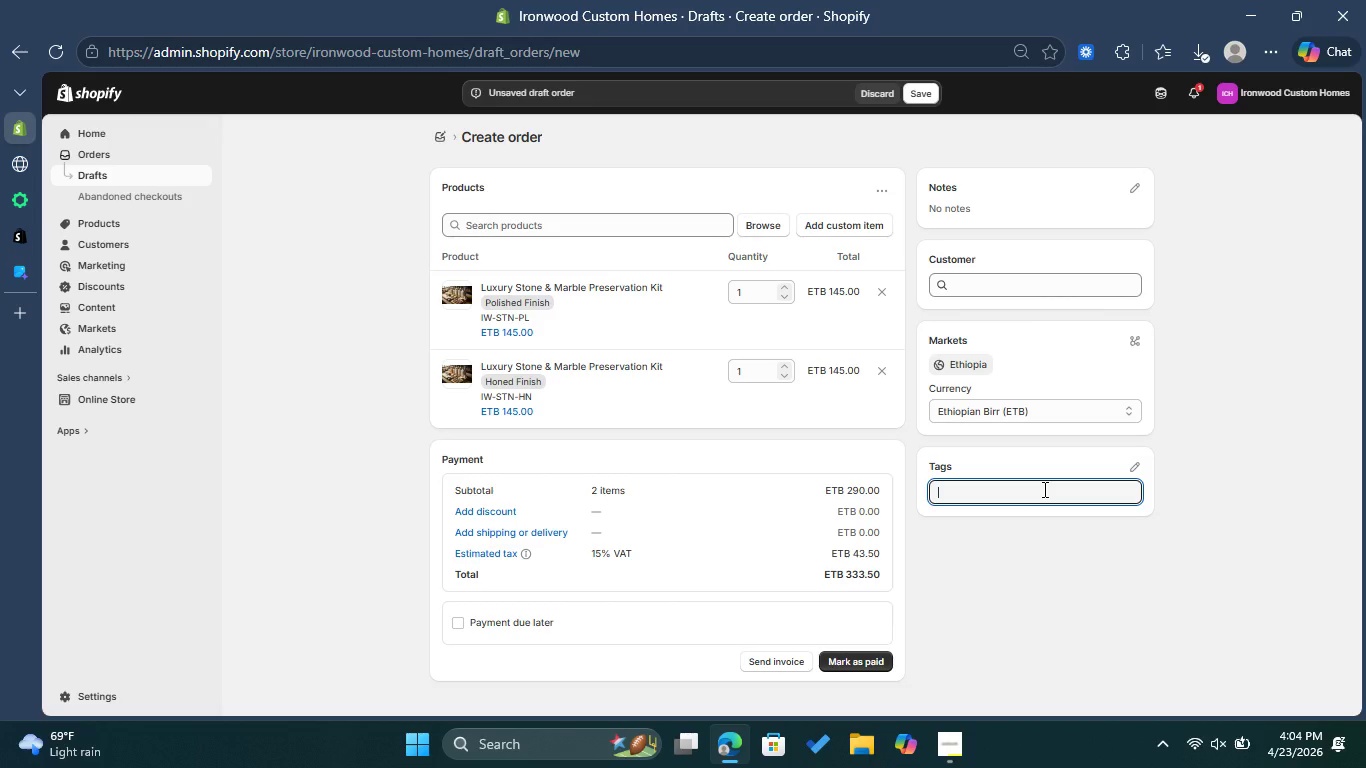 
wait(64.89)
 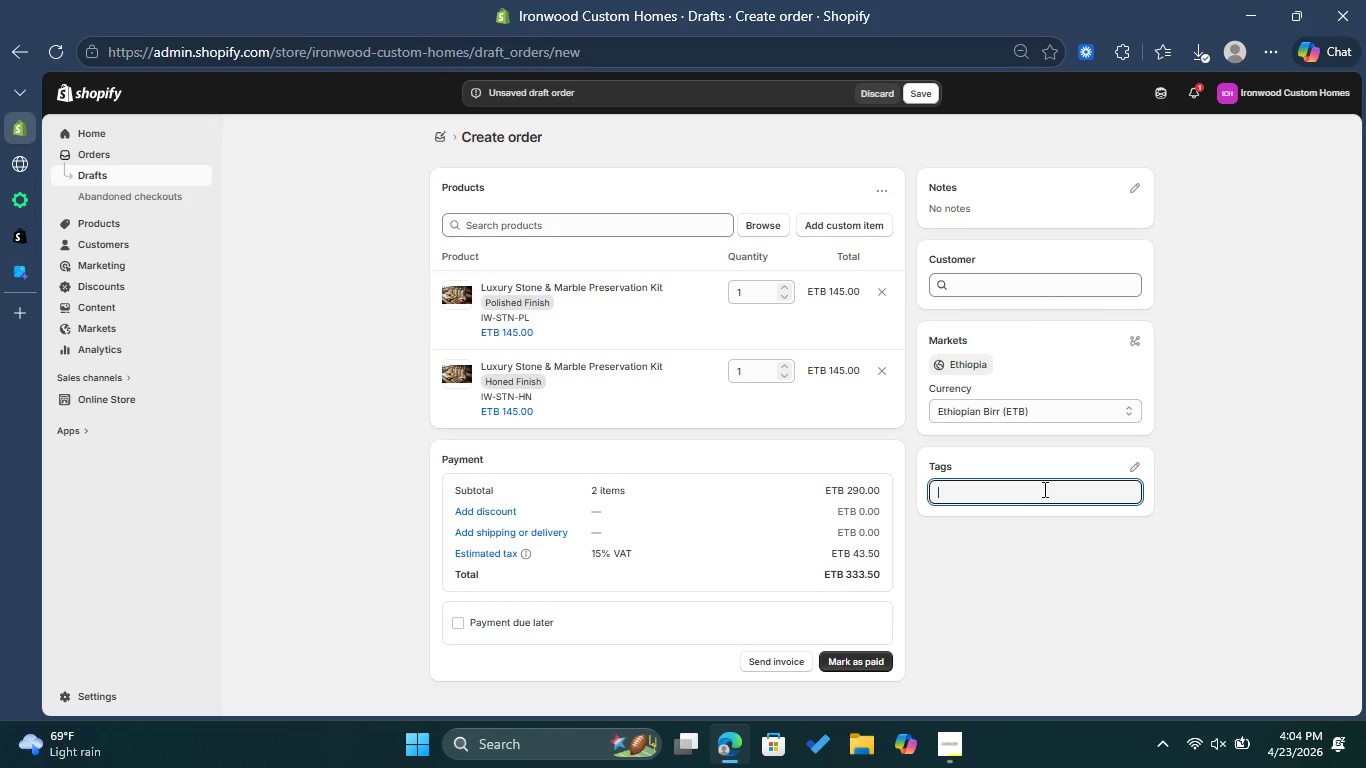 
left_click([17, 240])
 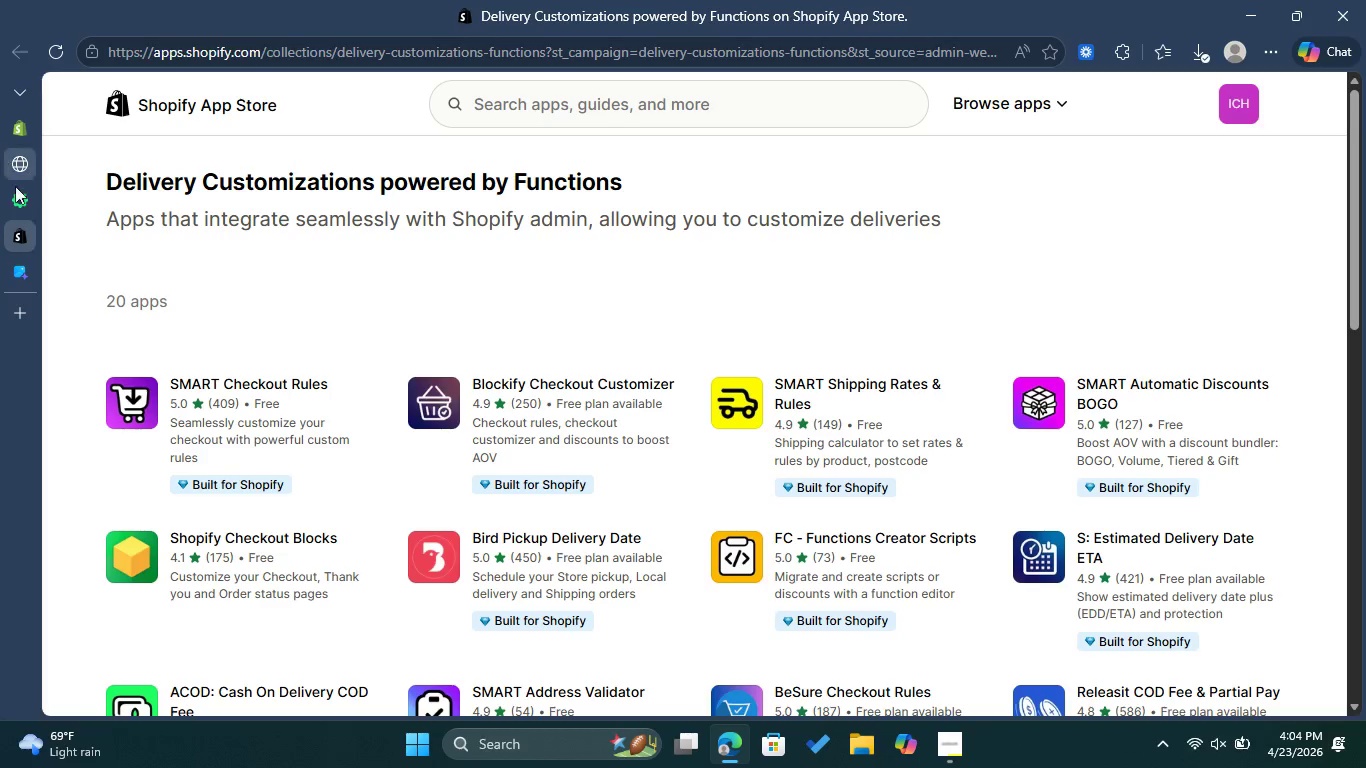 
left_click([19, 193])
 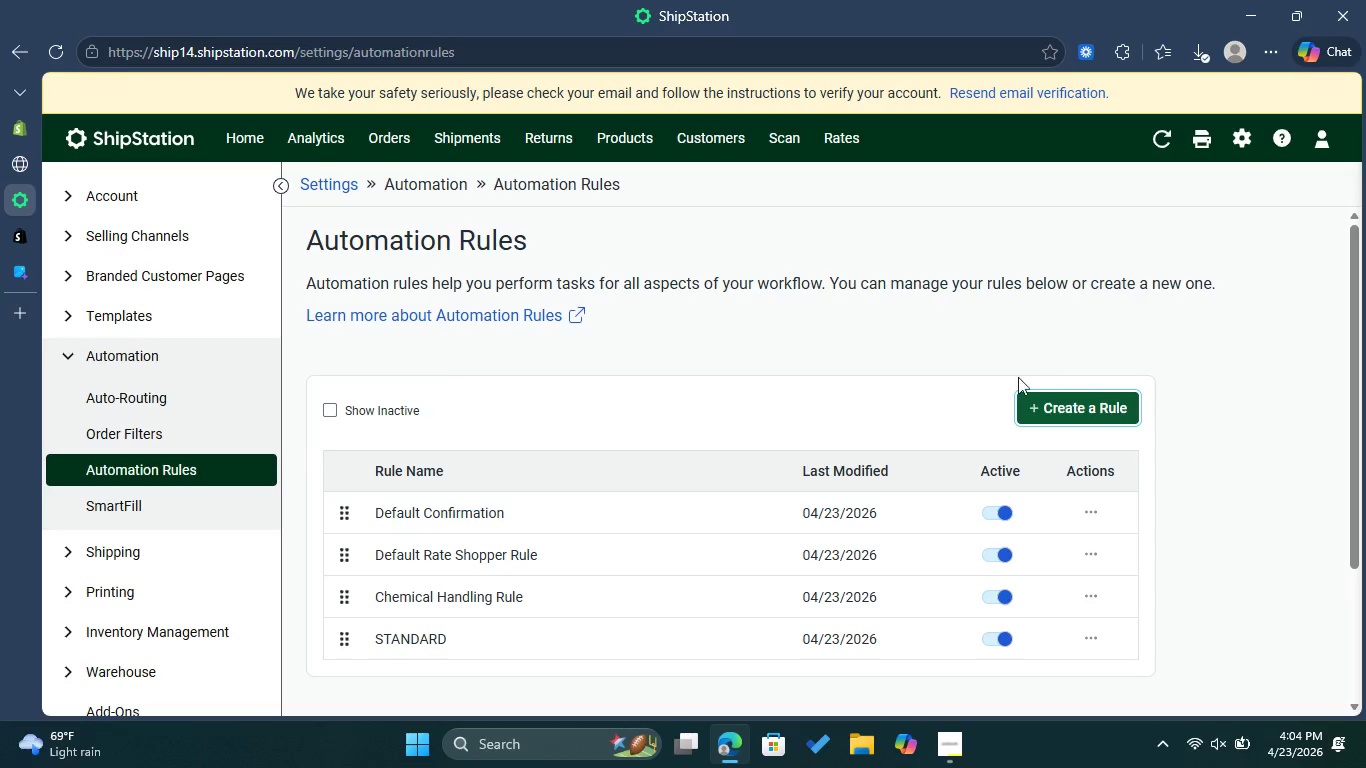 
scroll: coordinate [978, 419], scroll_direction: down, amount: 1.0
 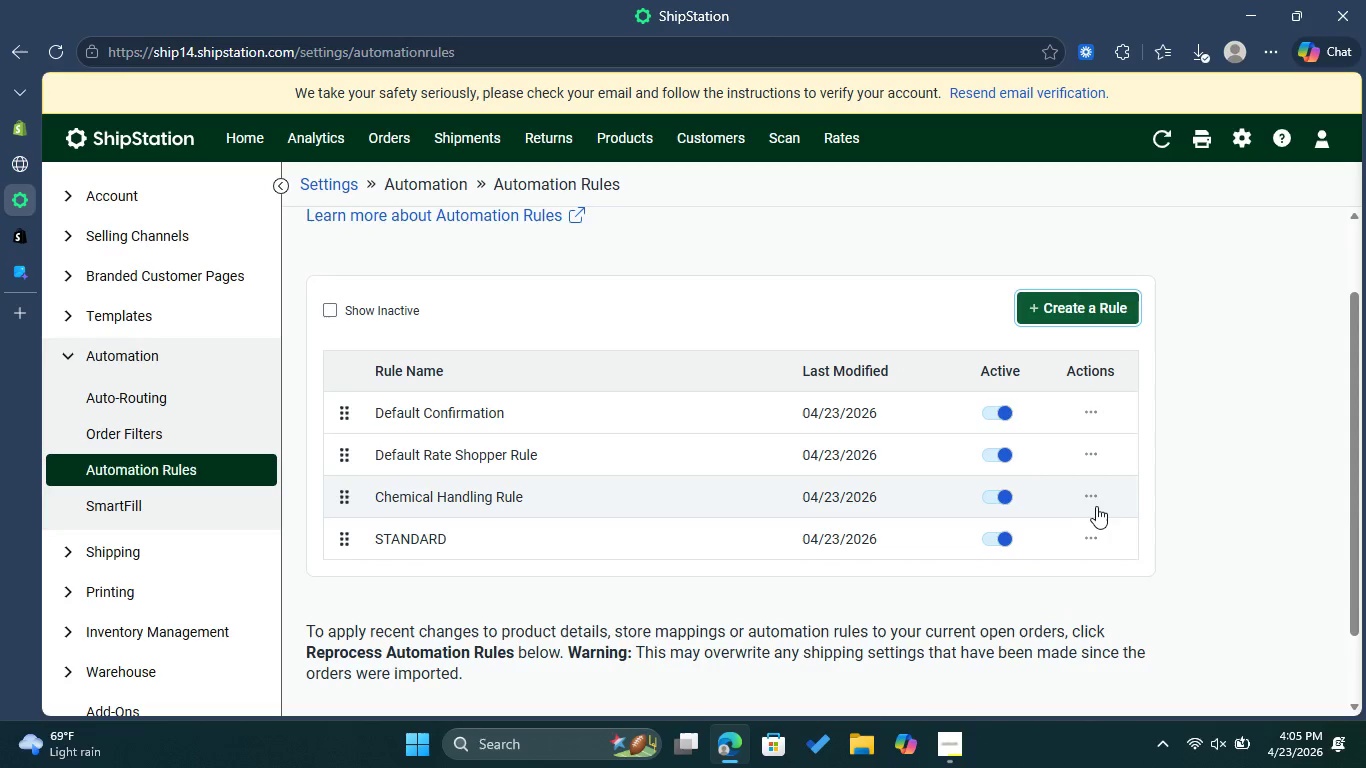 
left_click([1093, 501])
 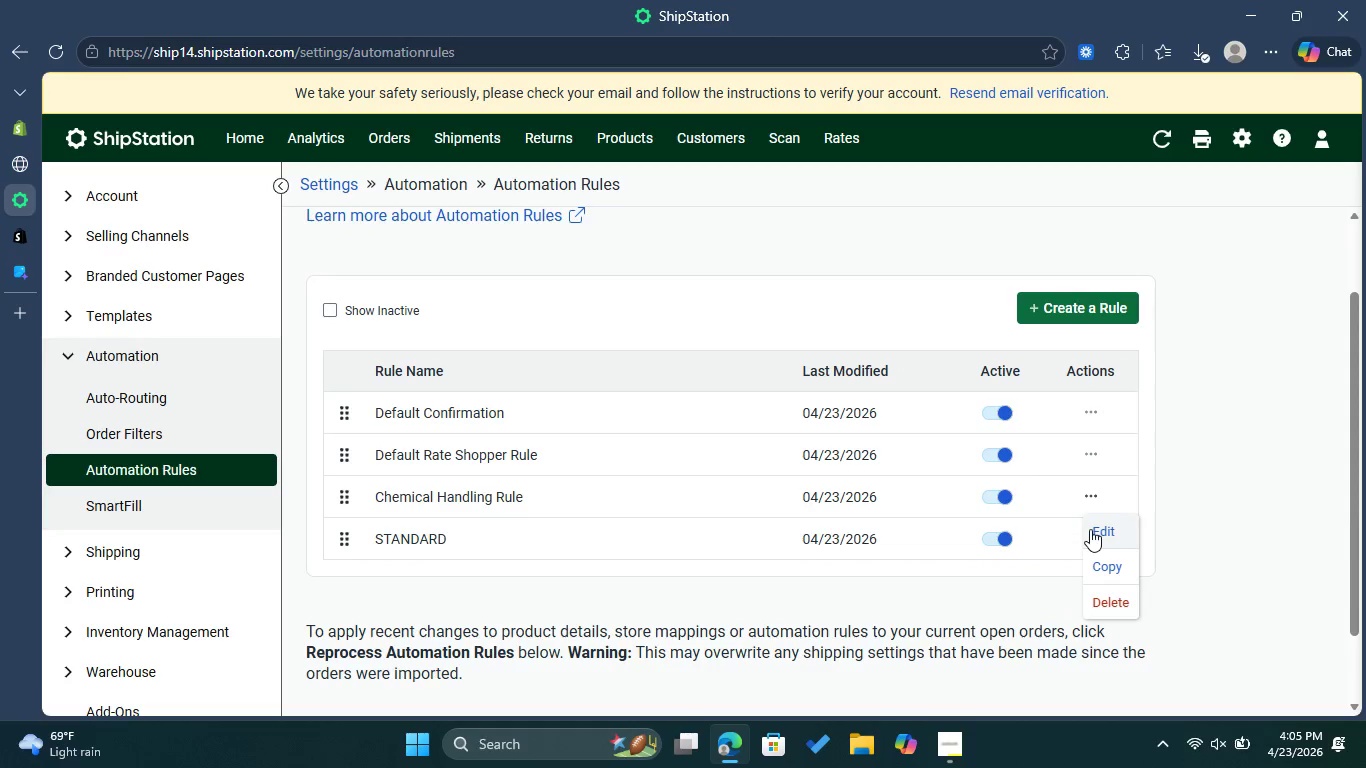 
left_click([1092, 531])
 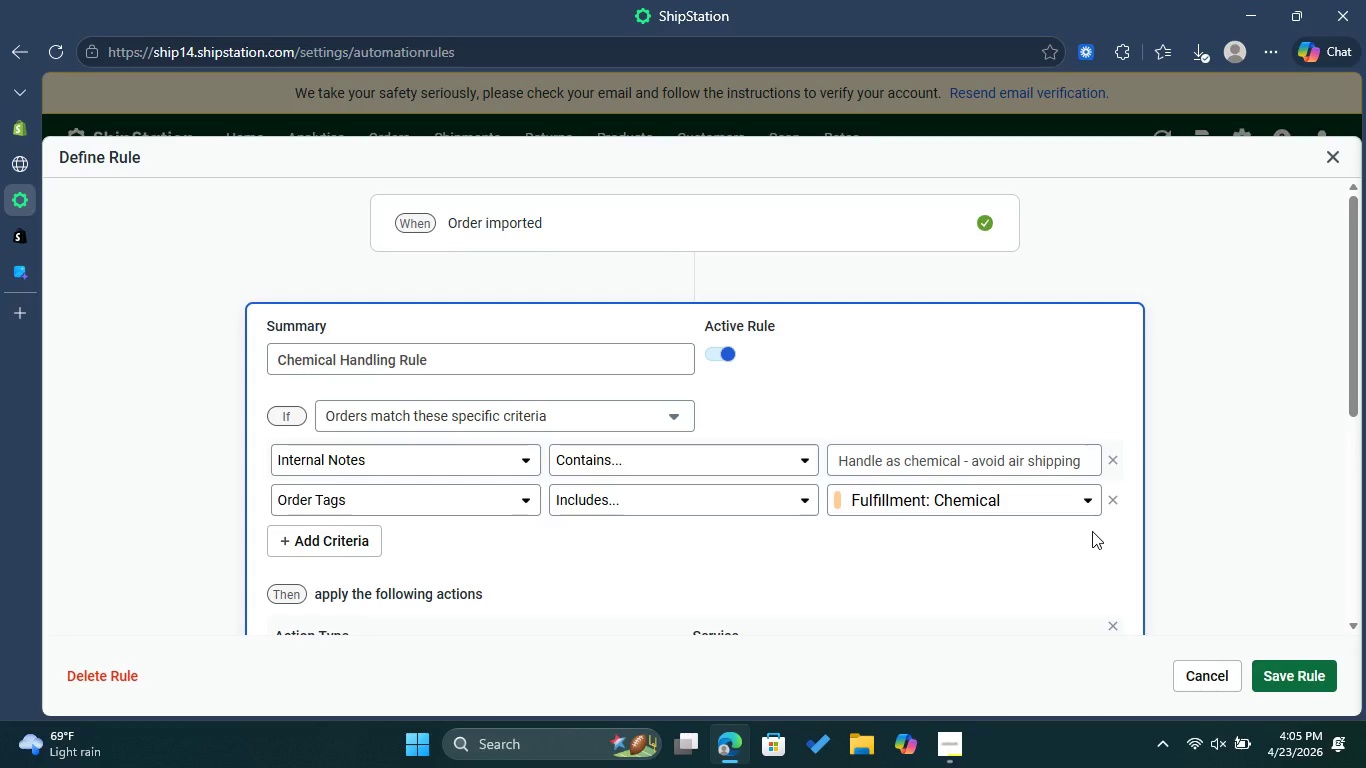 
wait(35.94)
 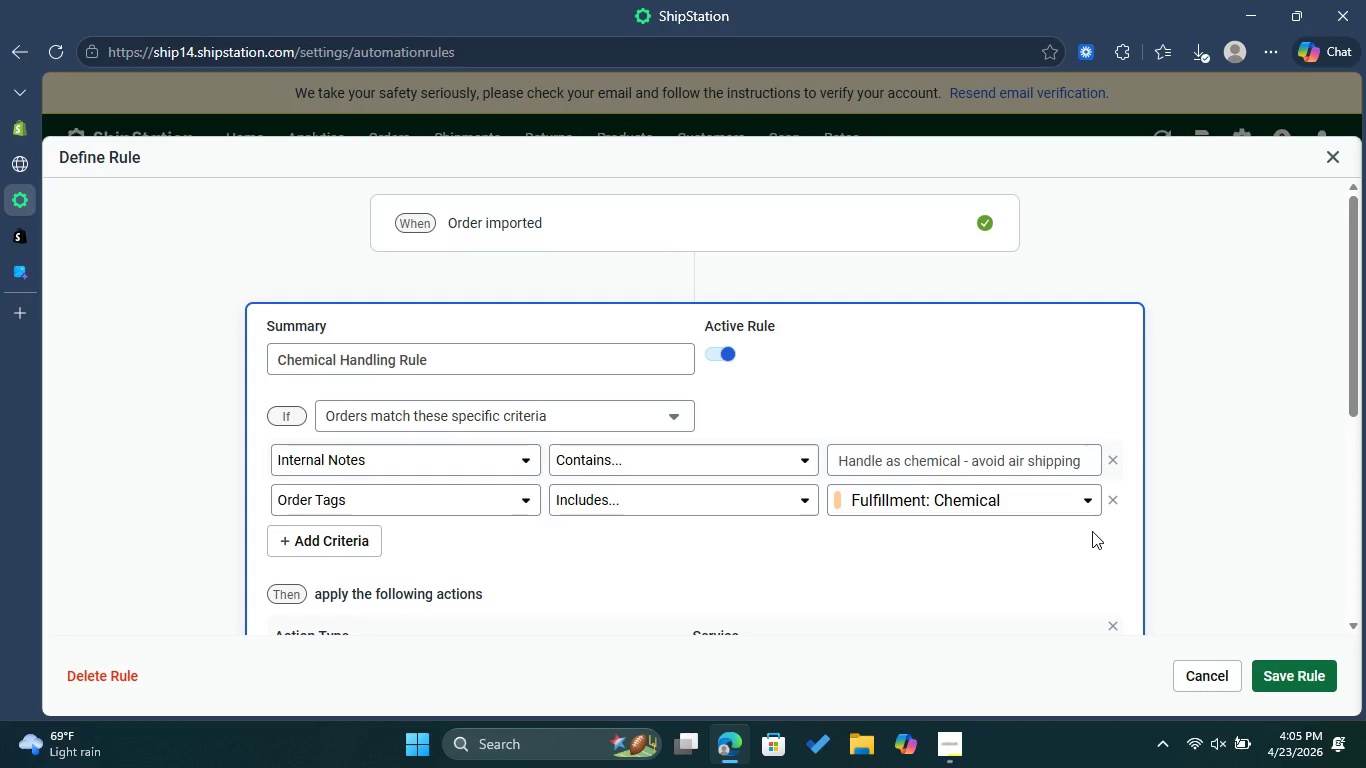 
scroll: coordinate [965, 548], scroll_direction: down, amount: 4.0
 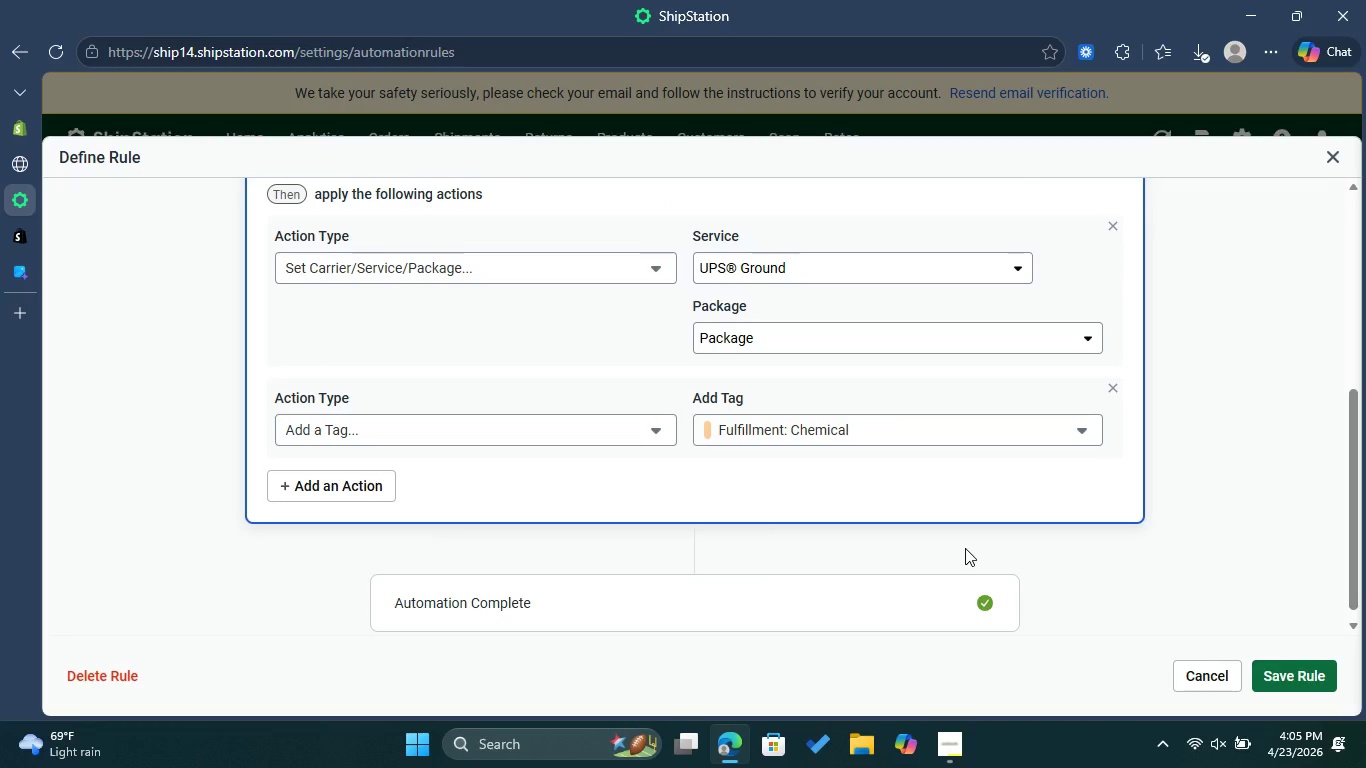 
wait(8.08)
 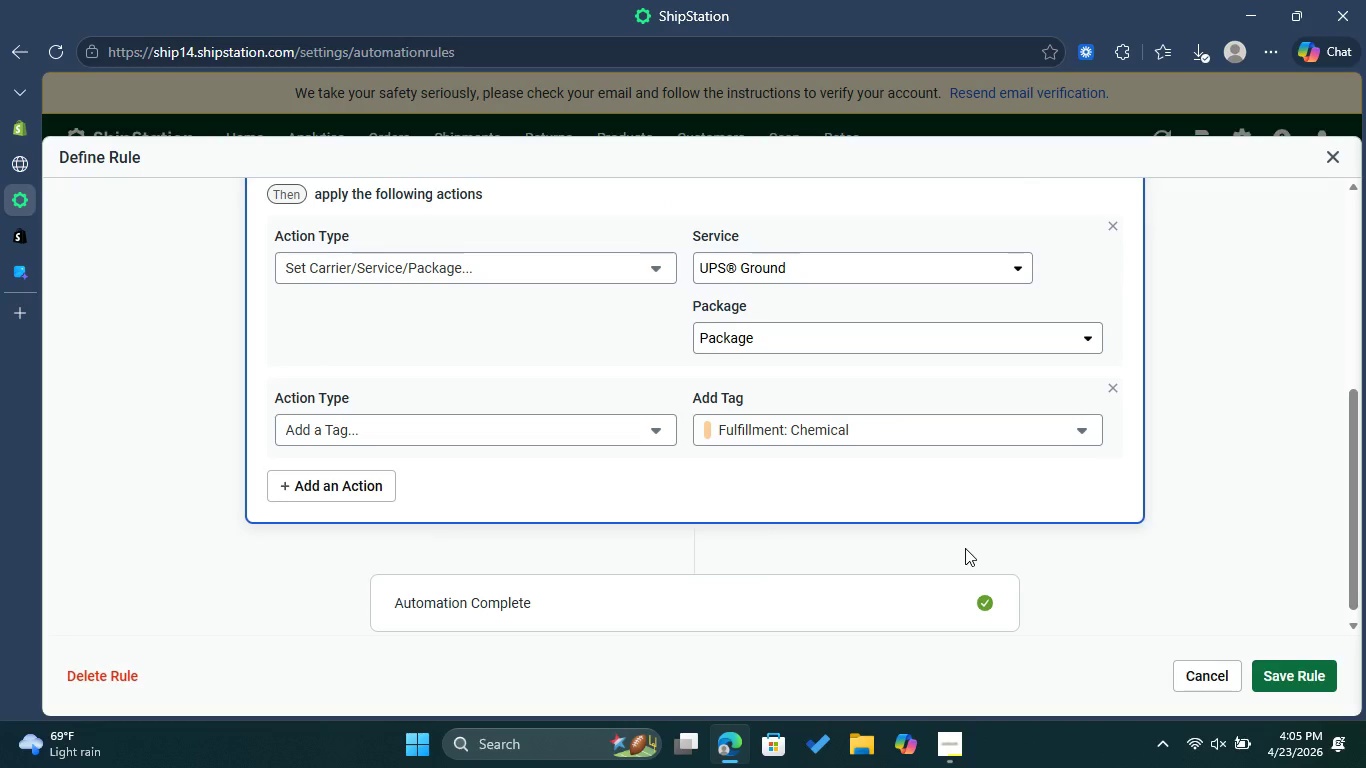 
left_click([1302, 677])
 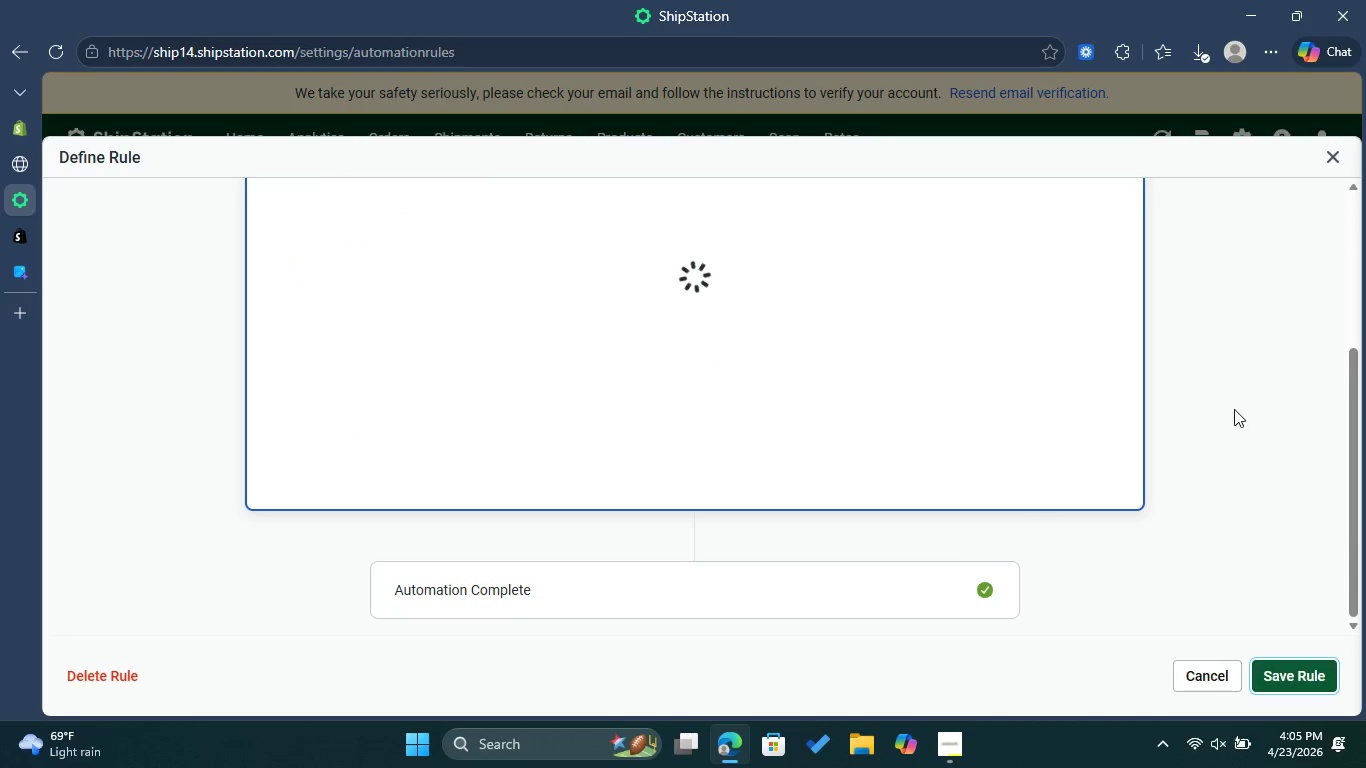 
scroll: coordinate [1233, 412], scroll_direction: up, amount: 2.0
 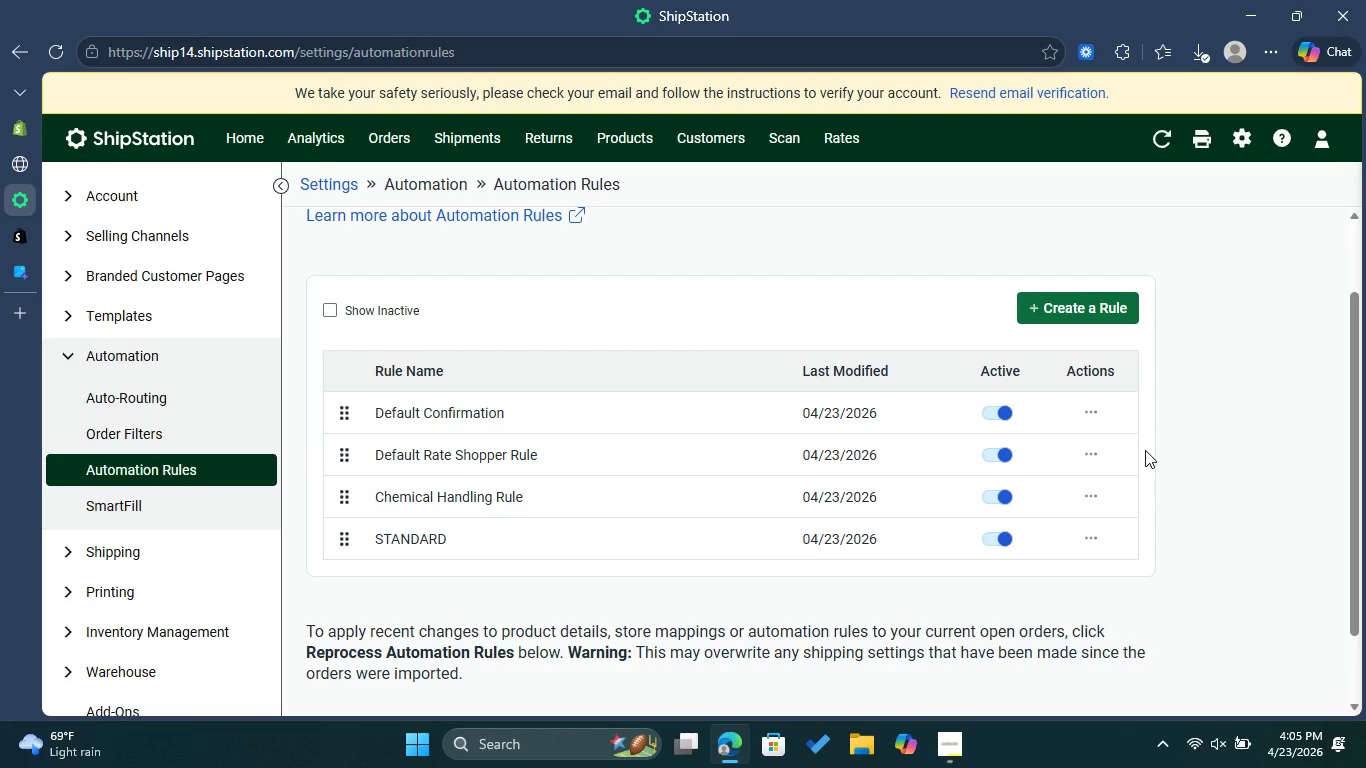 
wait(5.92)
 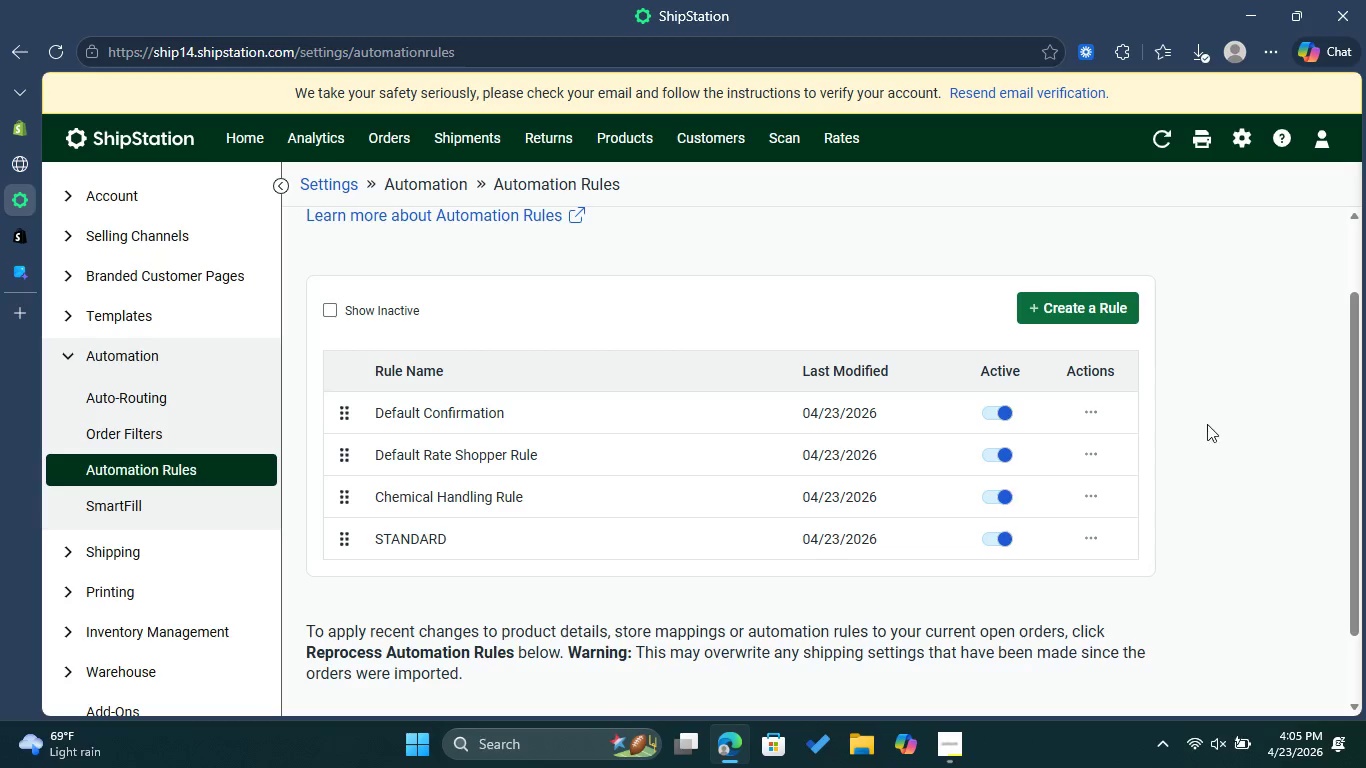 
left_click([1085, 540])
 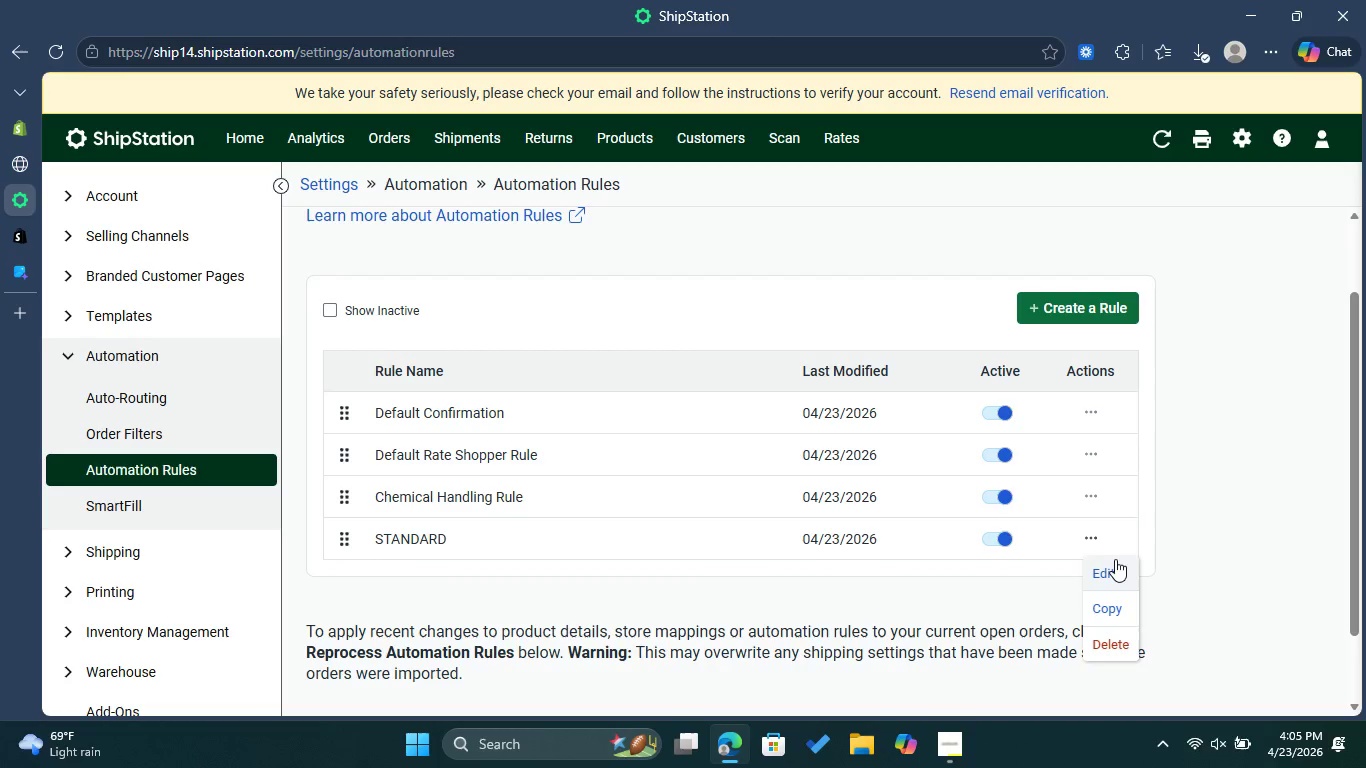 
left_click([1114, 565])
 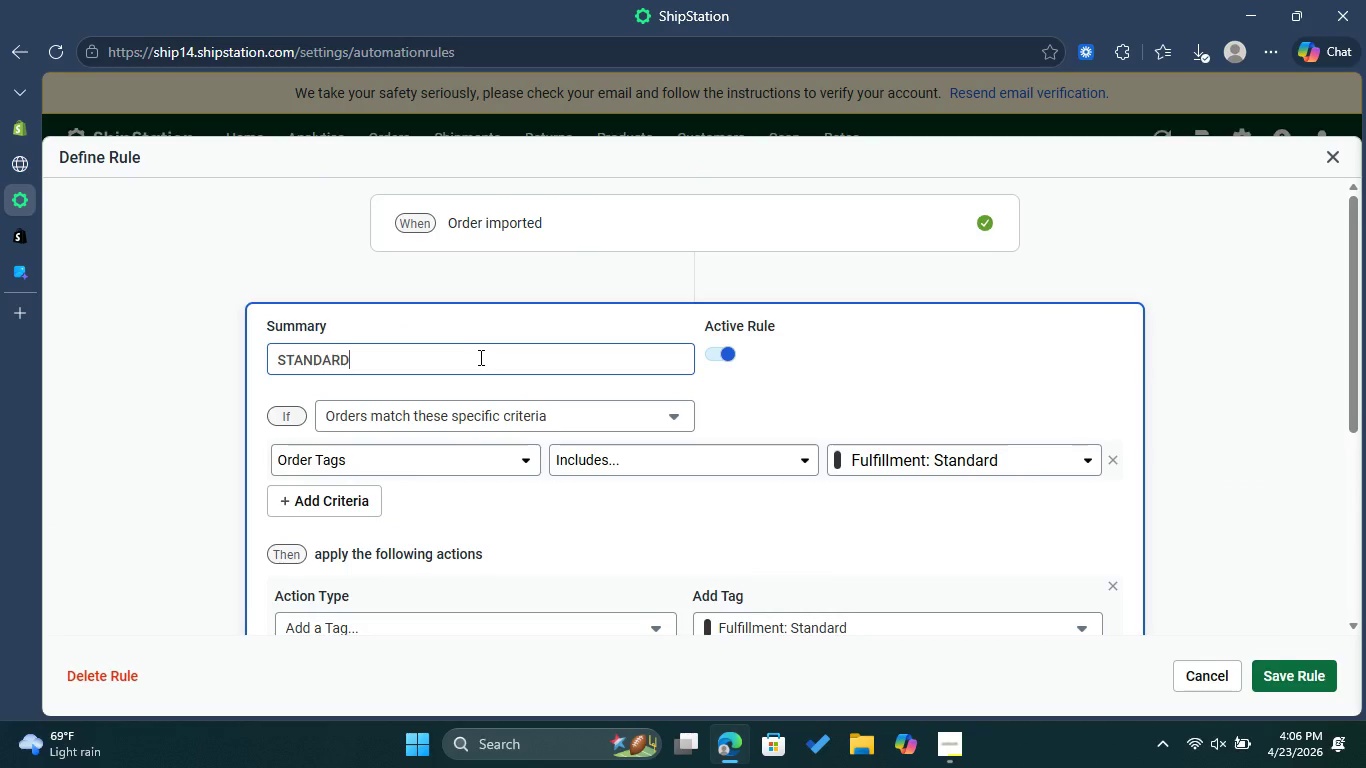 
hold_key(key=Backspace, duration=0.64)
 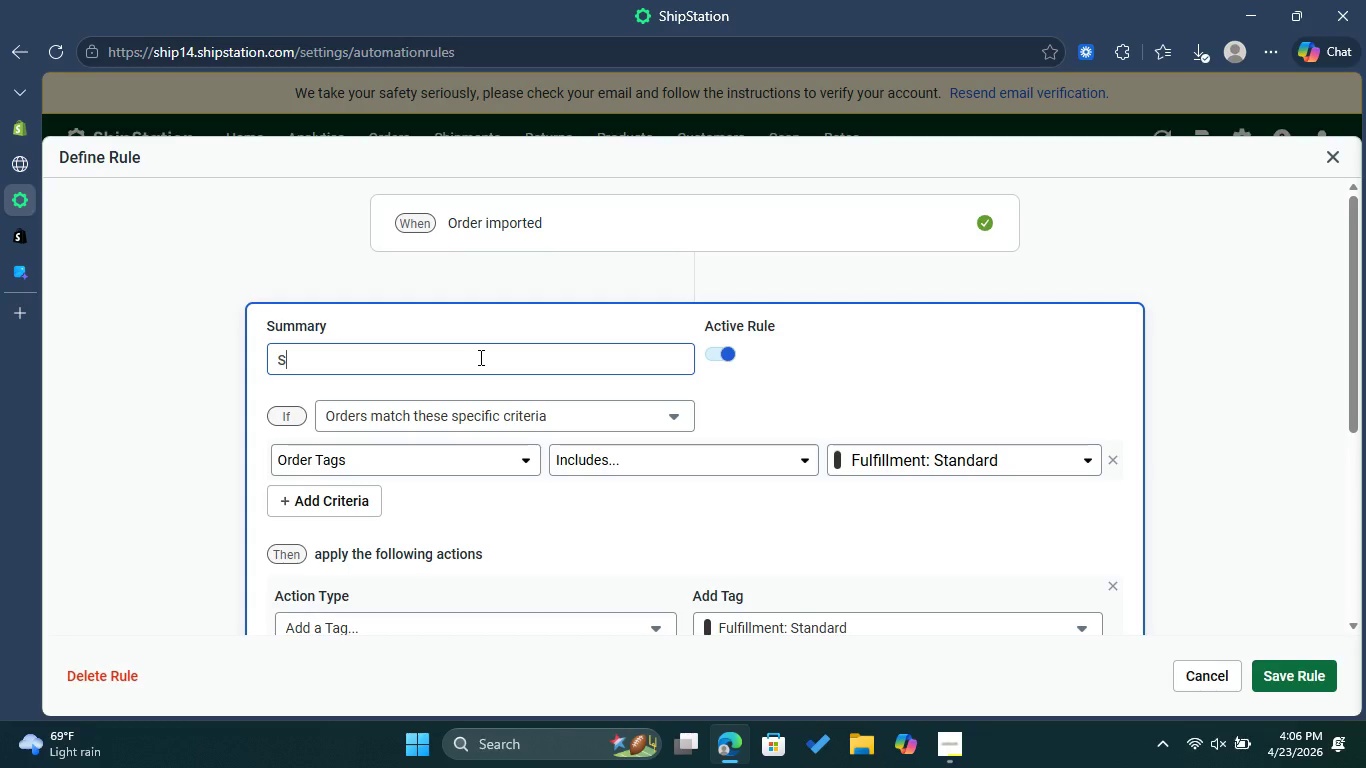 
hold_key(key=Backspace, duration=0.55)
 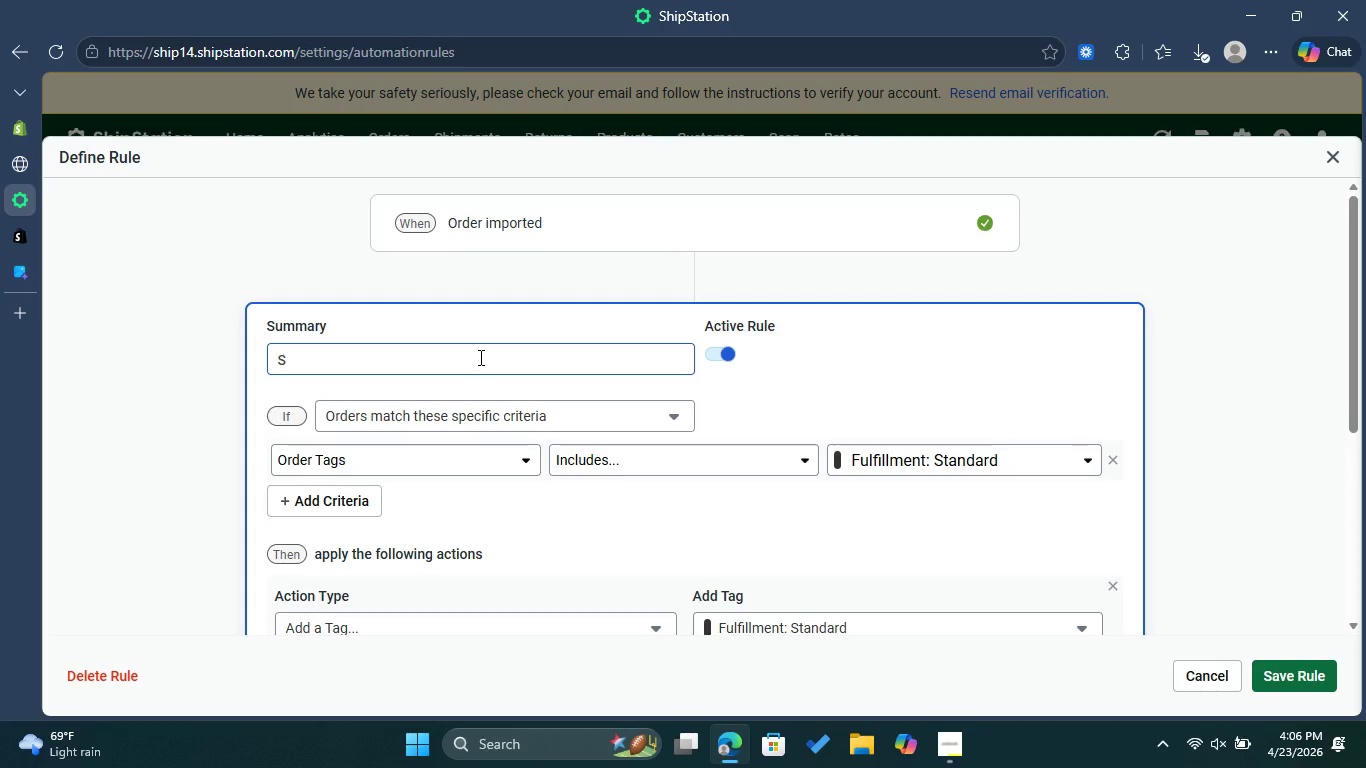 
type(tandard Fulfillment Rule )
 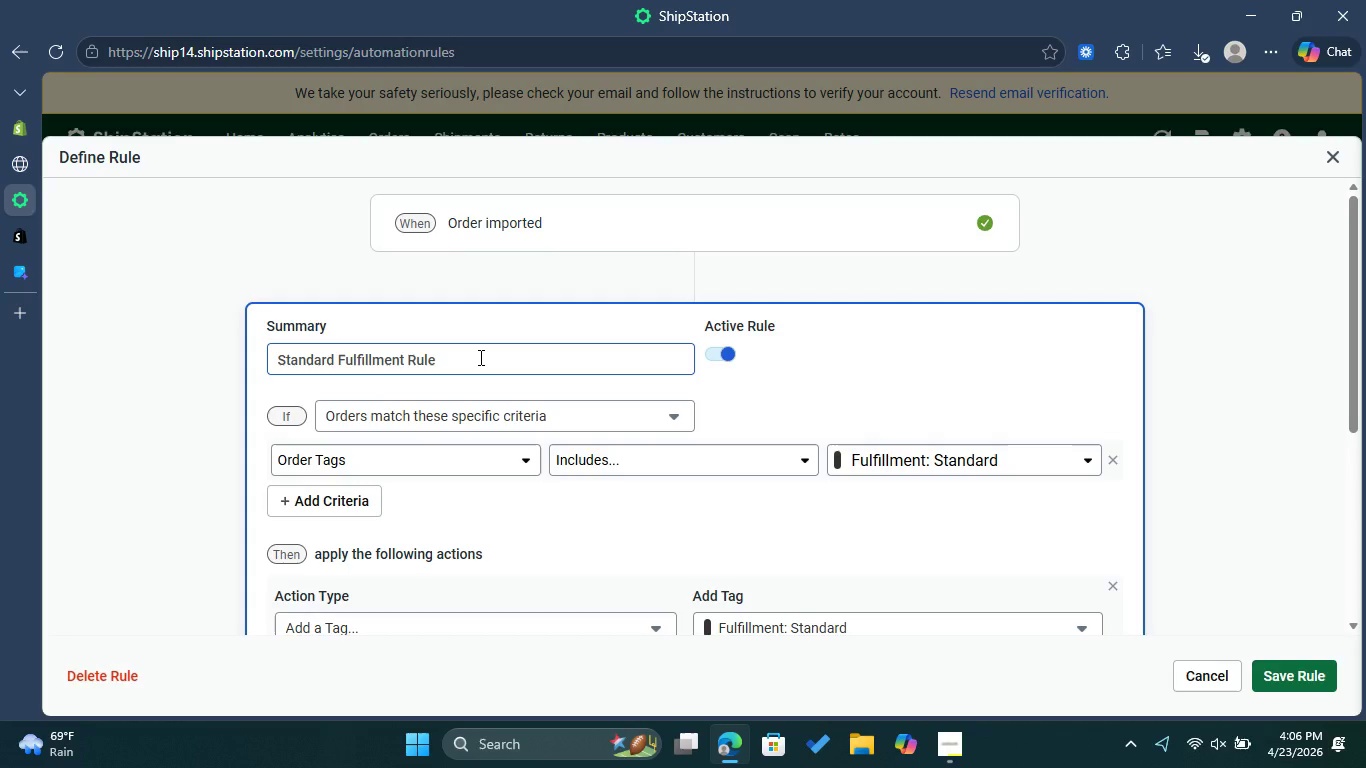 
wait(12.72)
 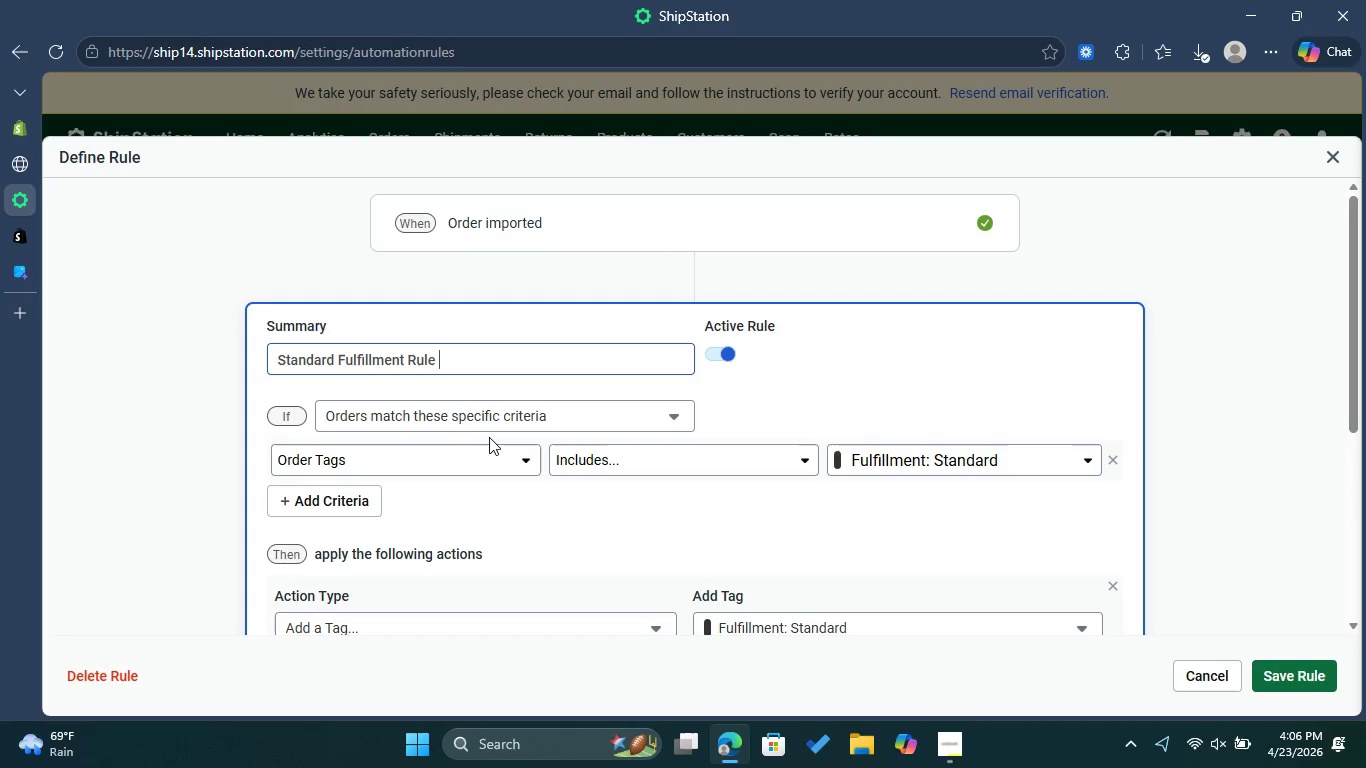 
scroll: coordinate [685, 532], scroll_direction: down, amount: 2.0
 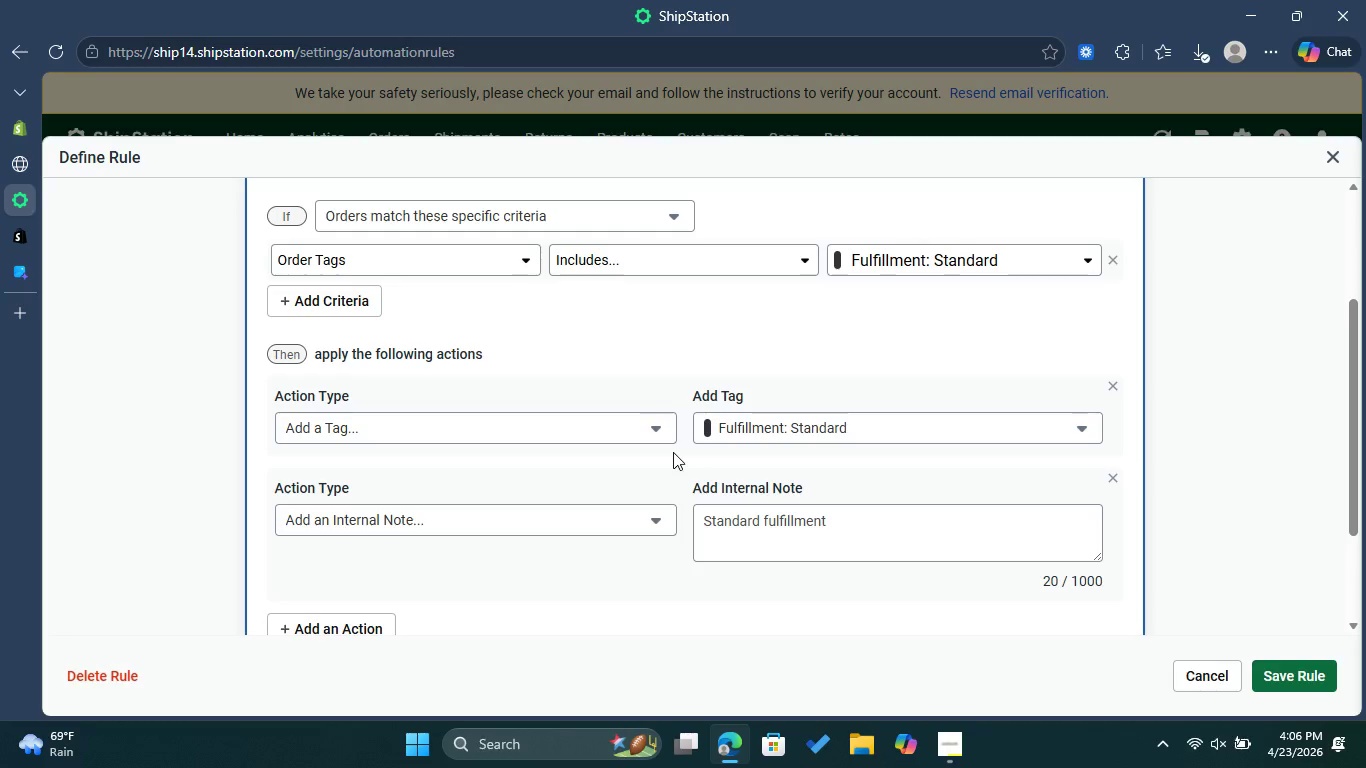 
left_click([661, 433])
 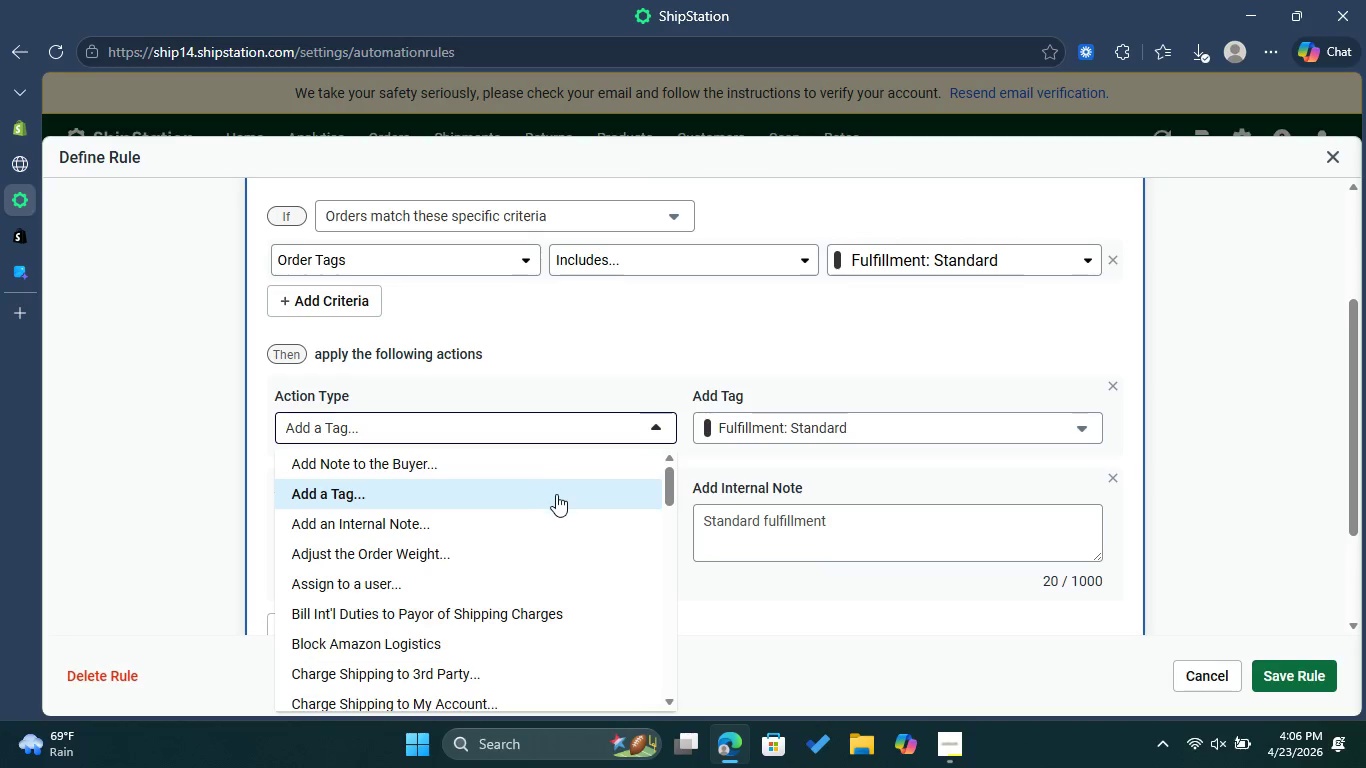 
scroll: coordinate [514, 563], scroll_direction: down, amount: 12.0
 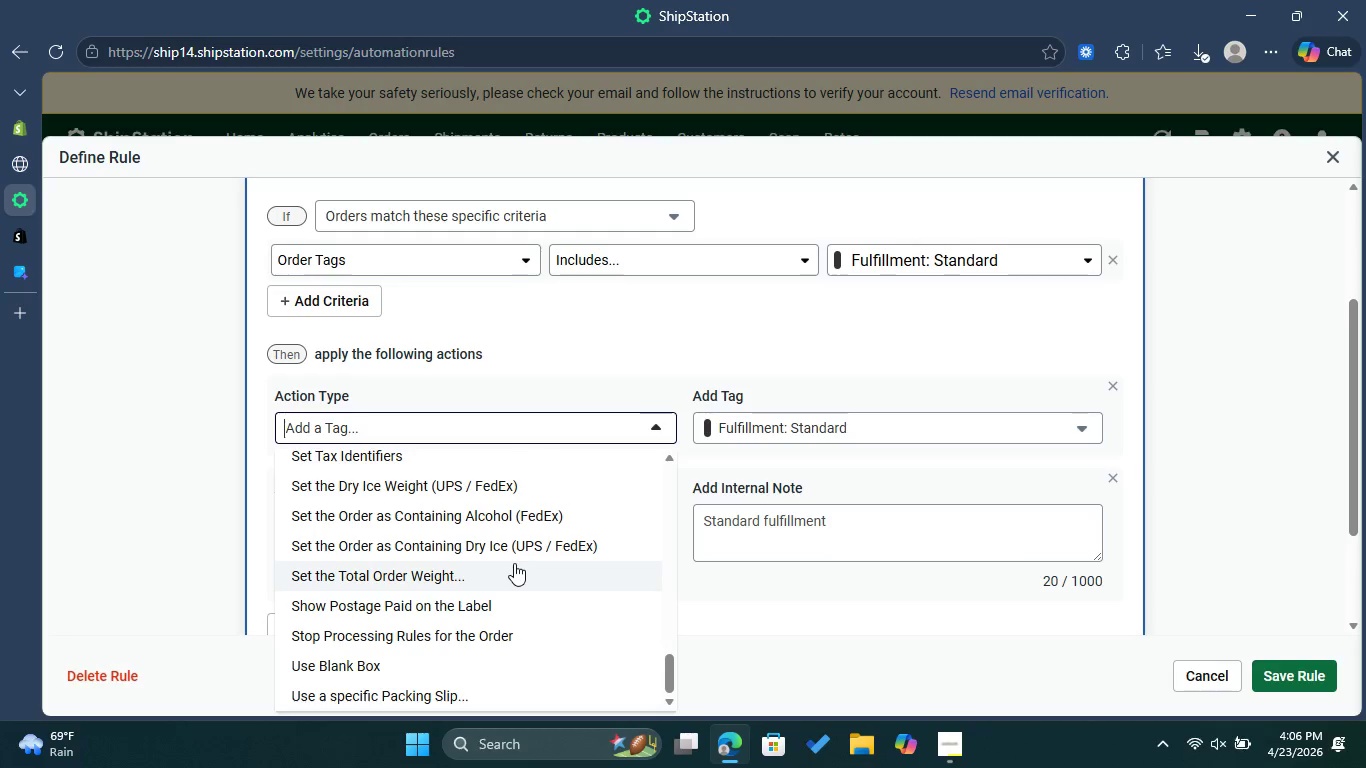 
wait(6.3)
 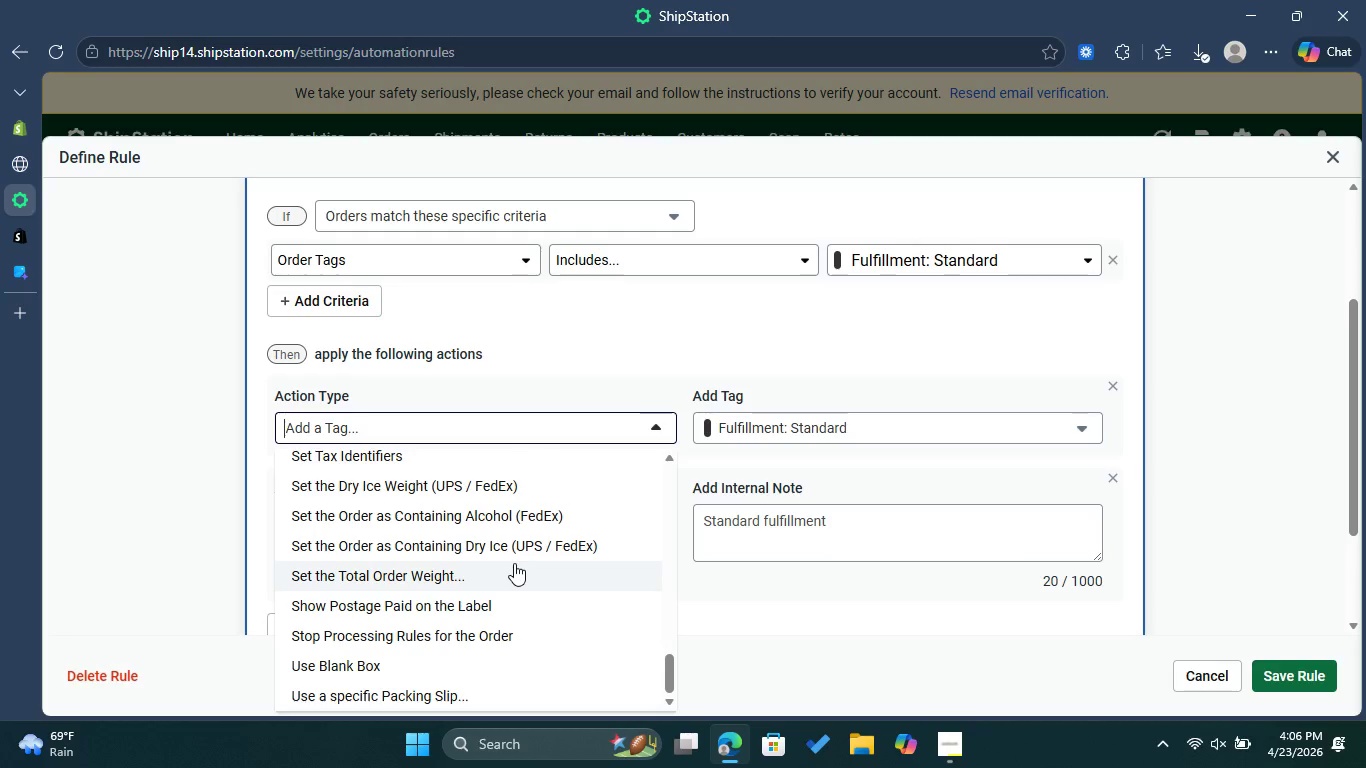 
scroll: coordinate [514, 563], scroll_direction: up, amount: 2.0
 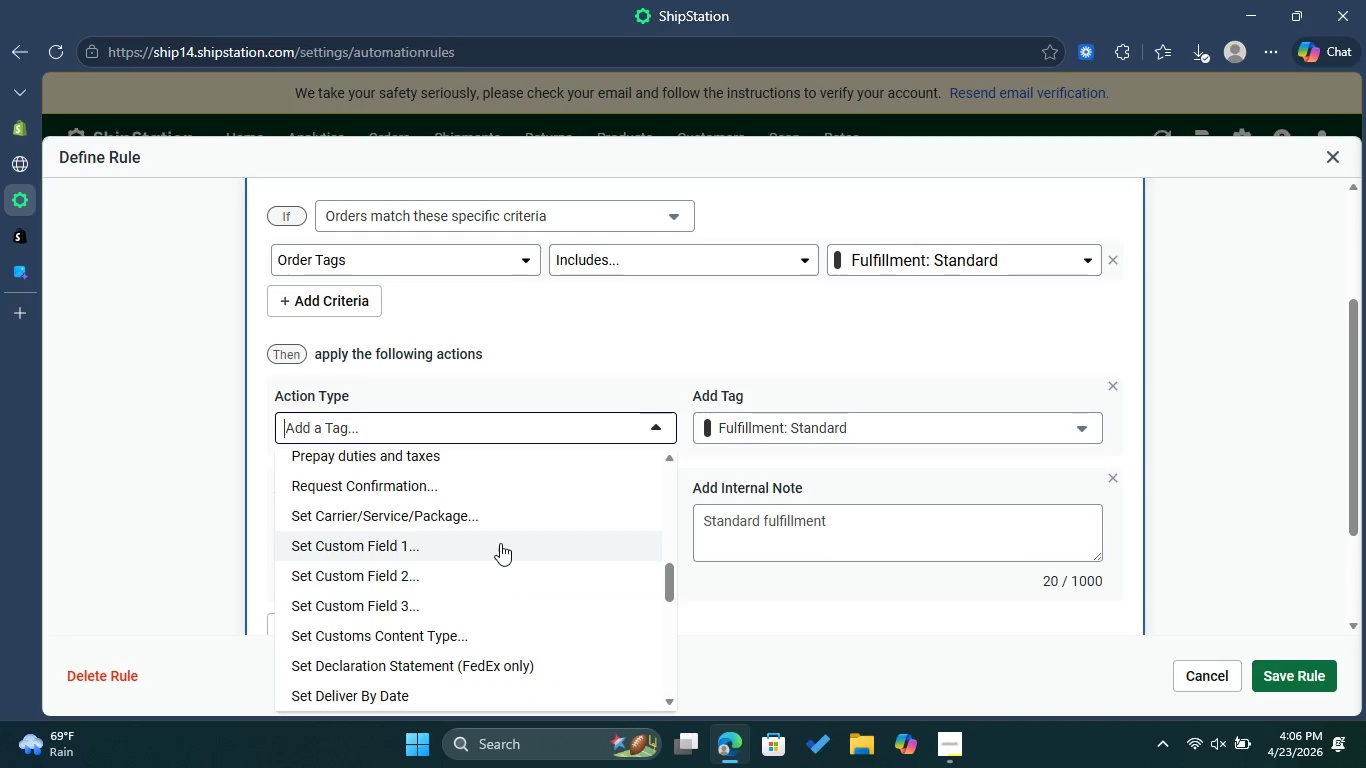 
left_click([490, 525])
 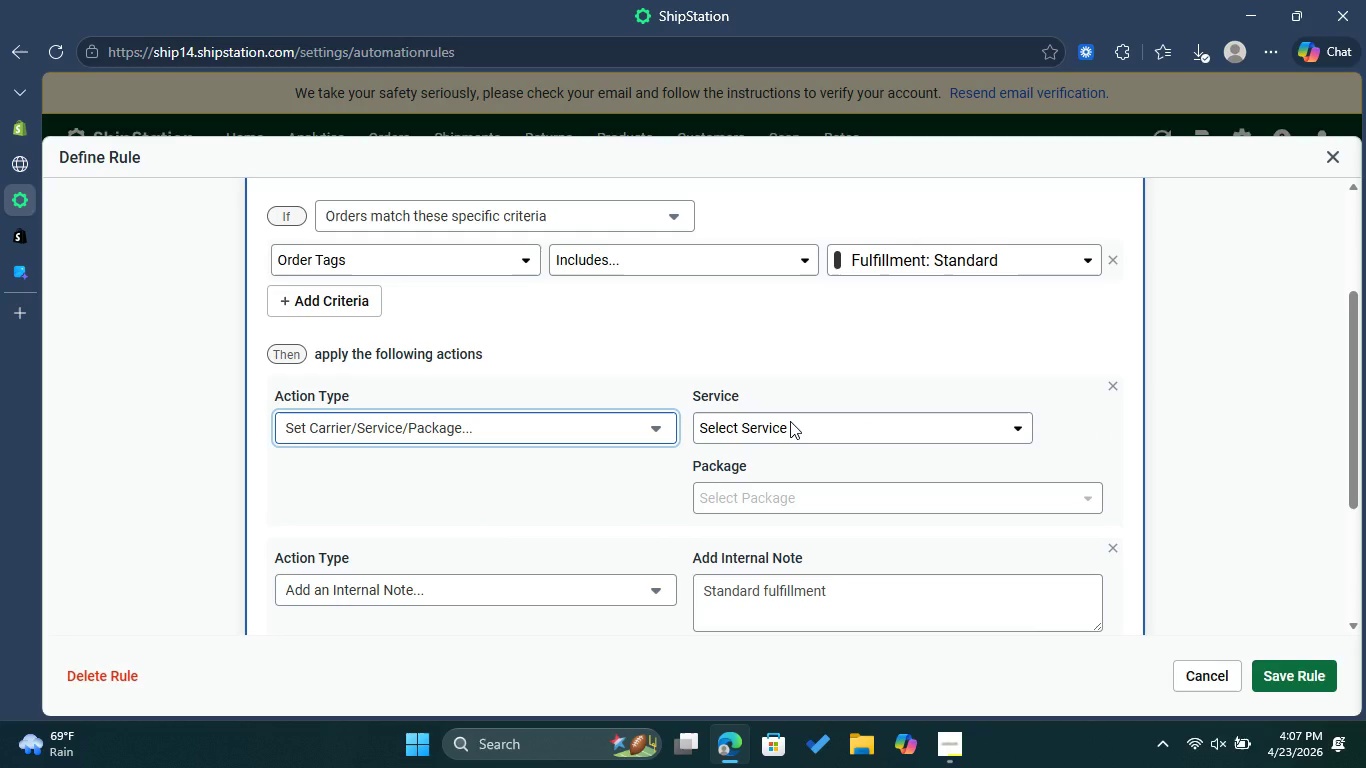 
wait(5.75)
 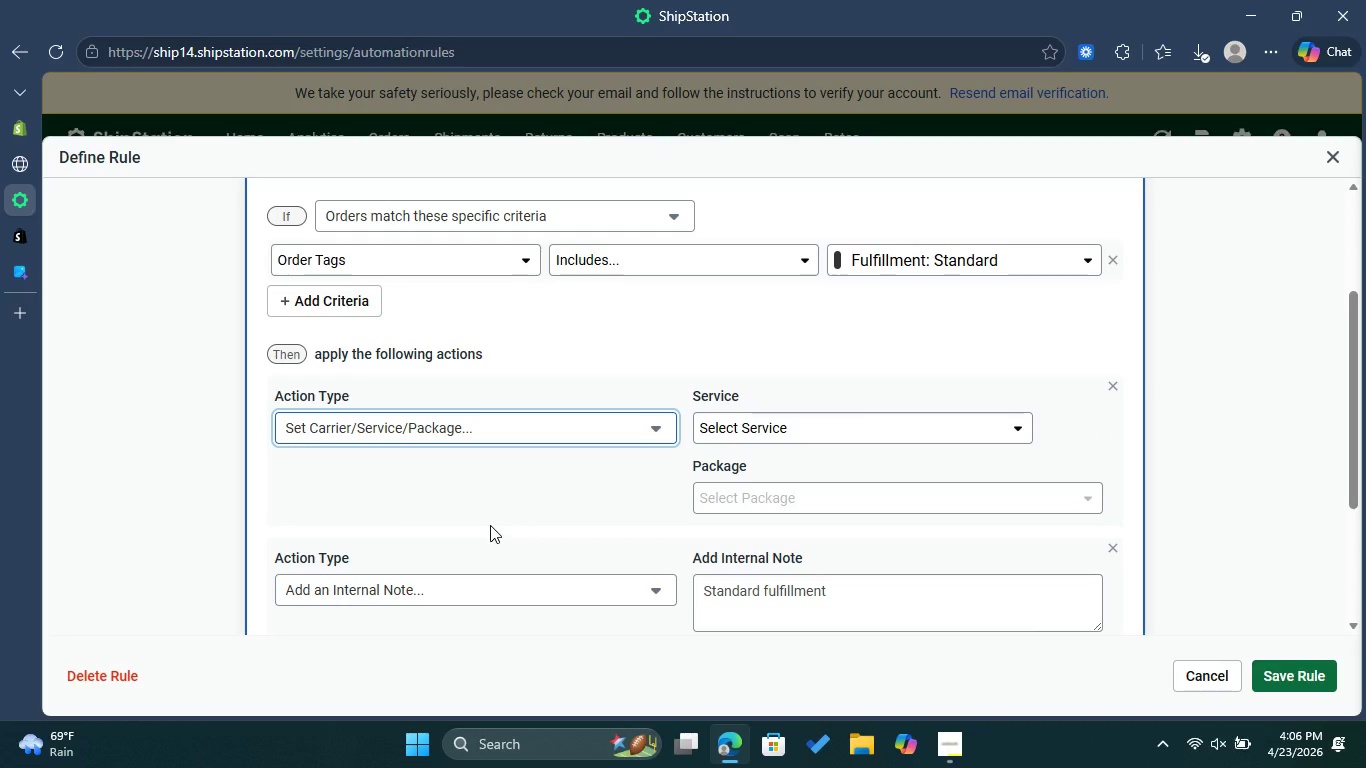 
left_click([790, 421])
 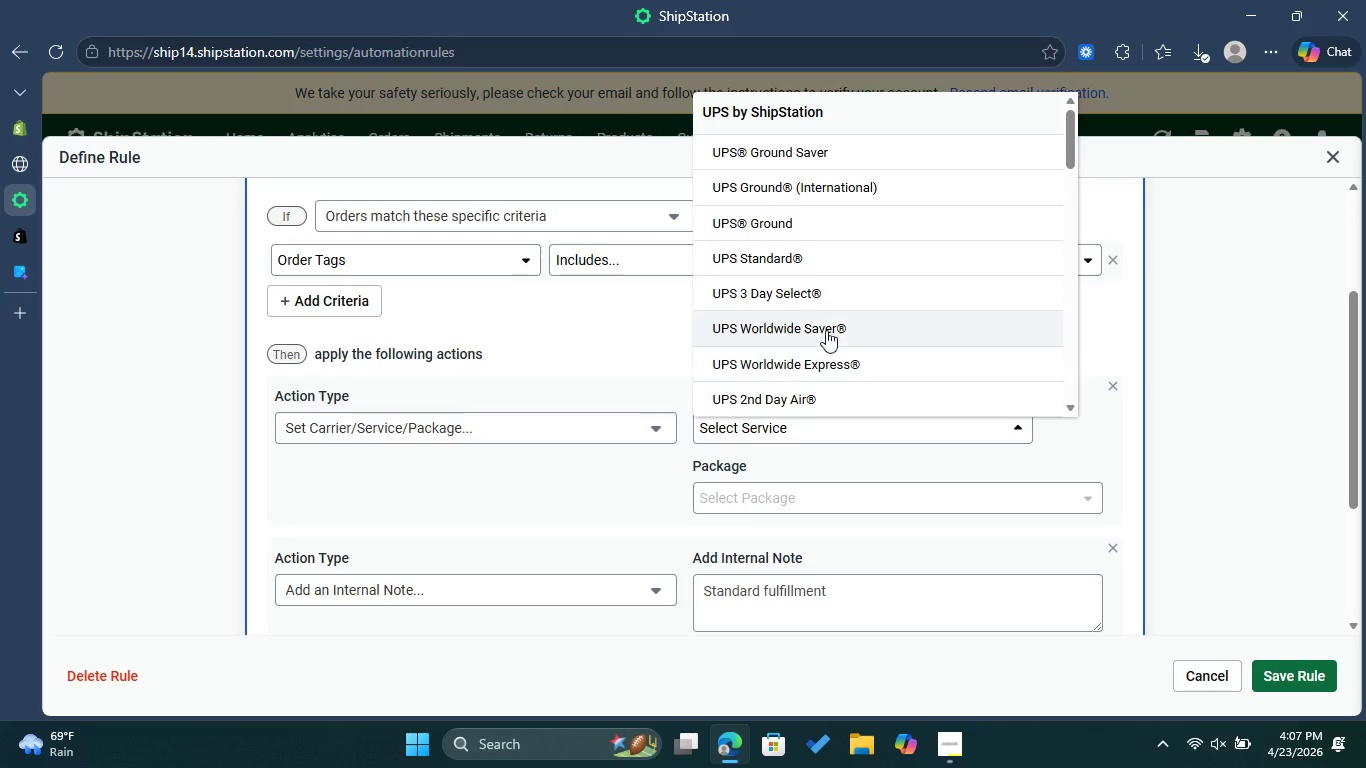 
scroll: coordinate [828, 324], scroll_direction: down, amount: 3.0
 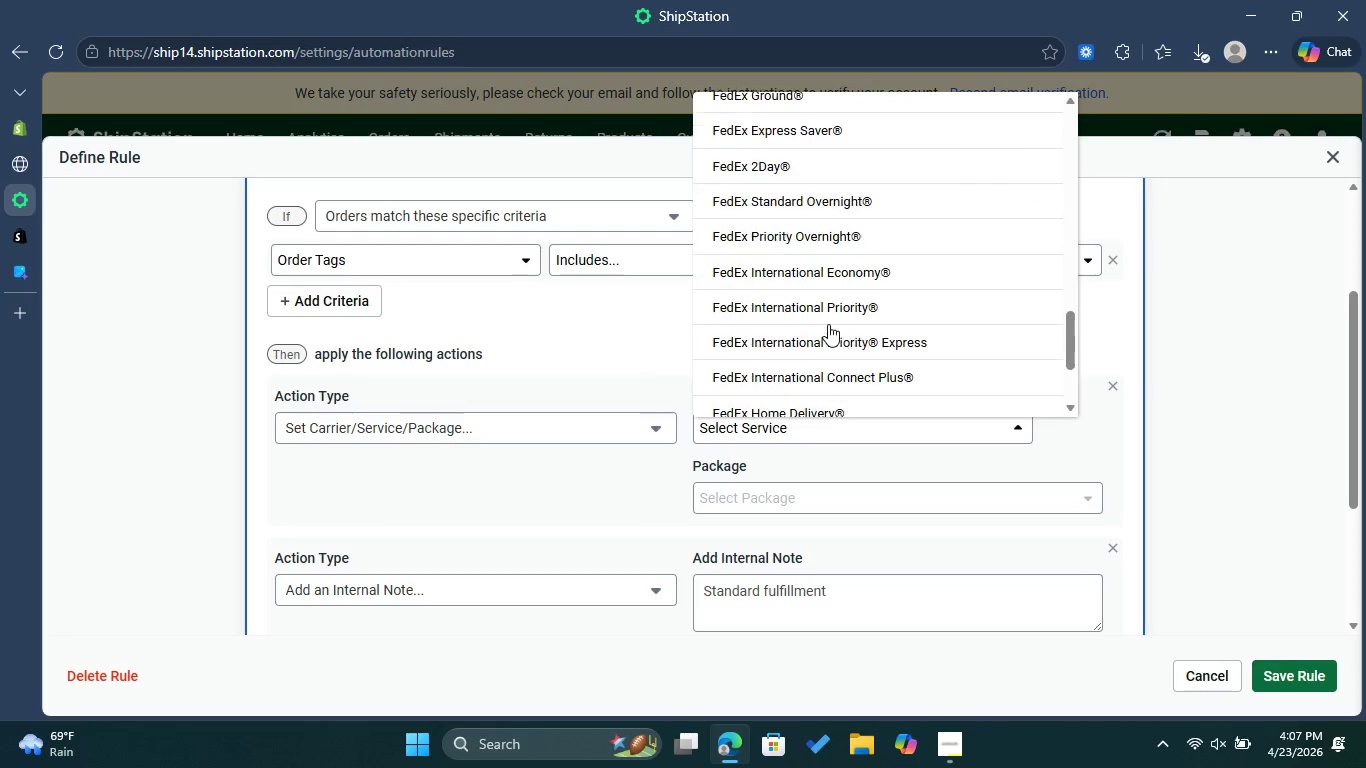 
scroll: coordinate [828, 324], scroll_direction: up, amount: 15.0
 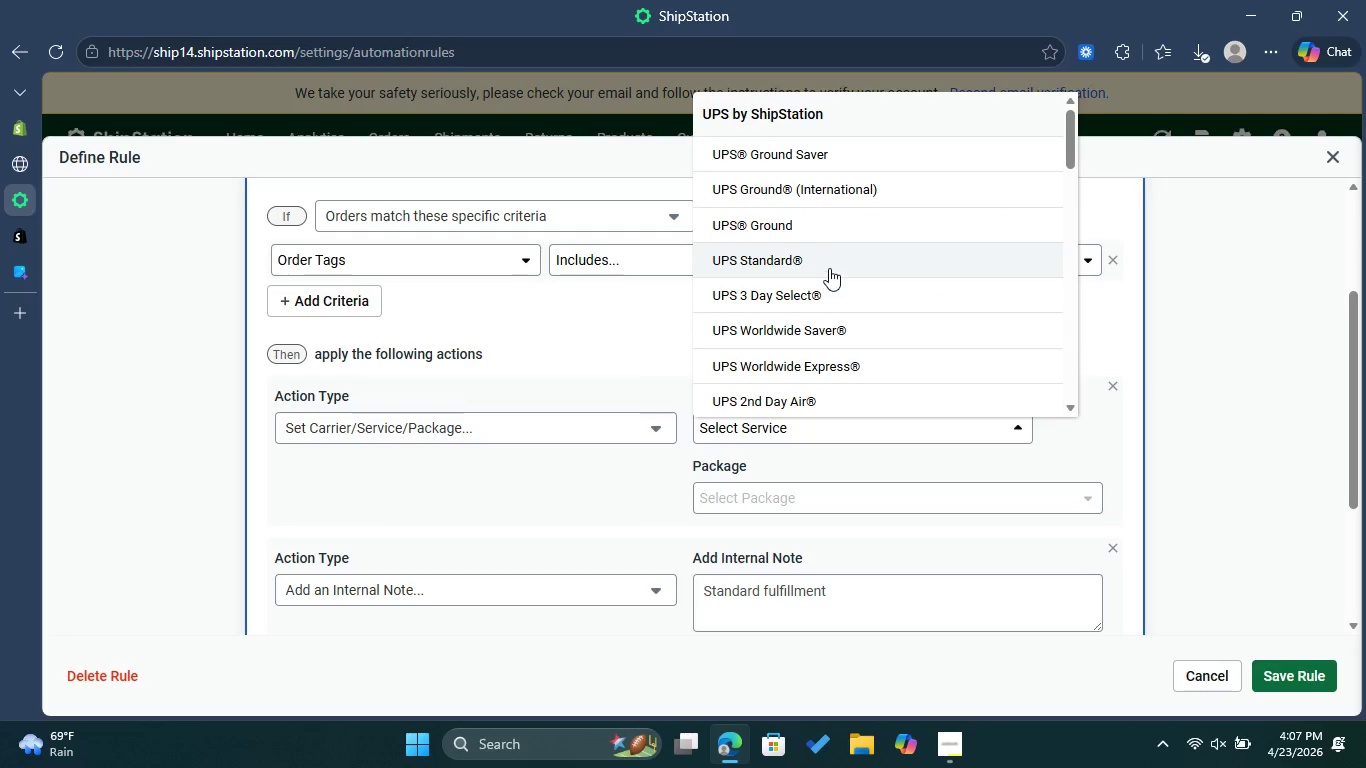 
left_click([829, 268])
 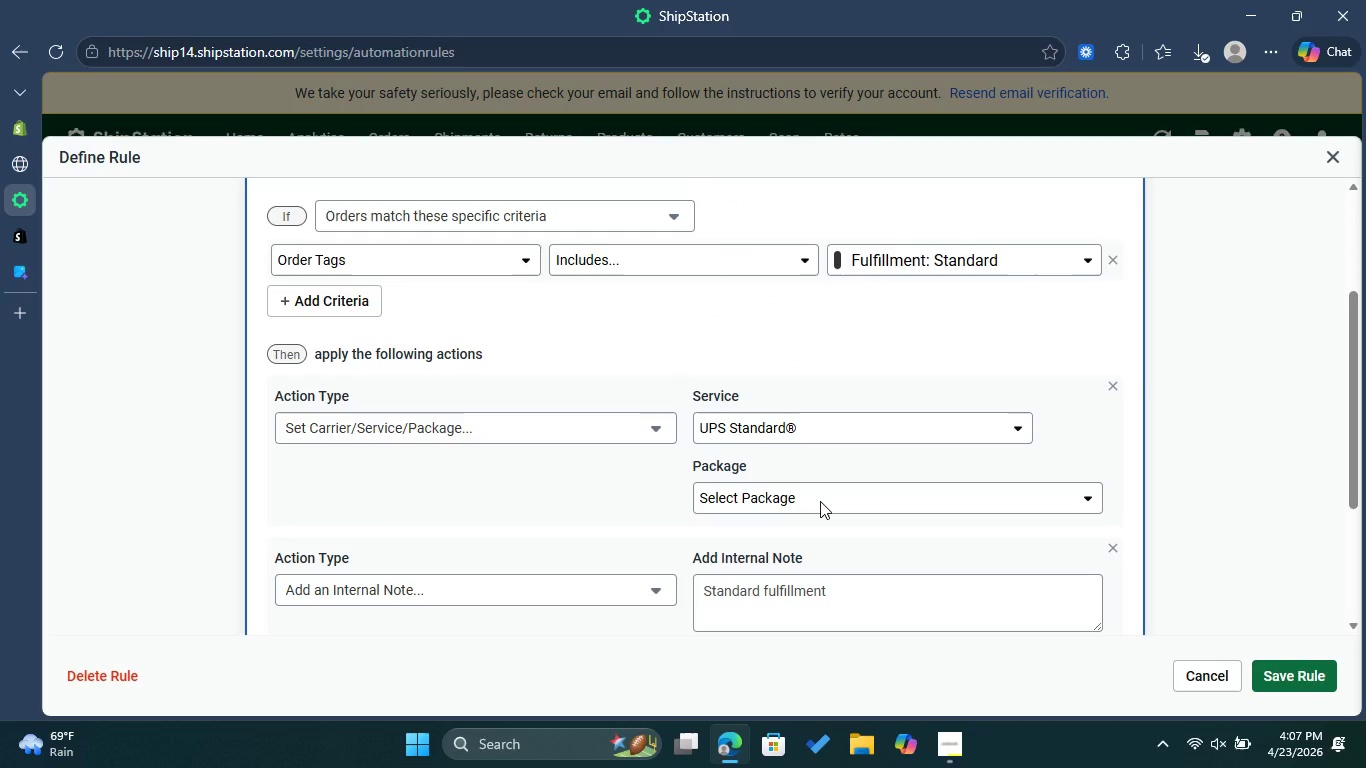 
left_click([820, 501])
 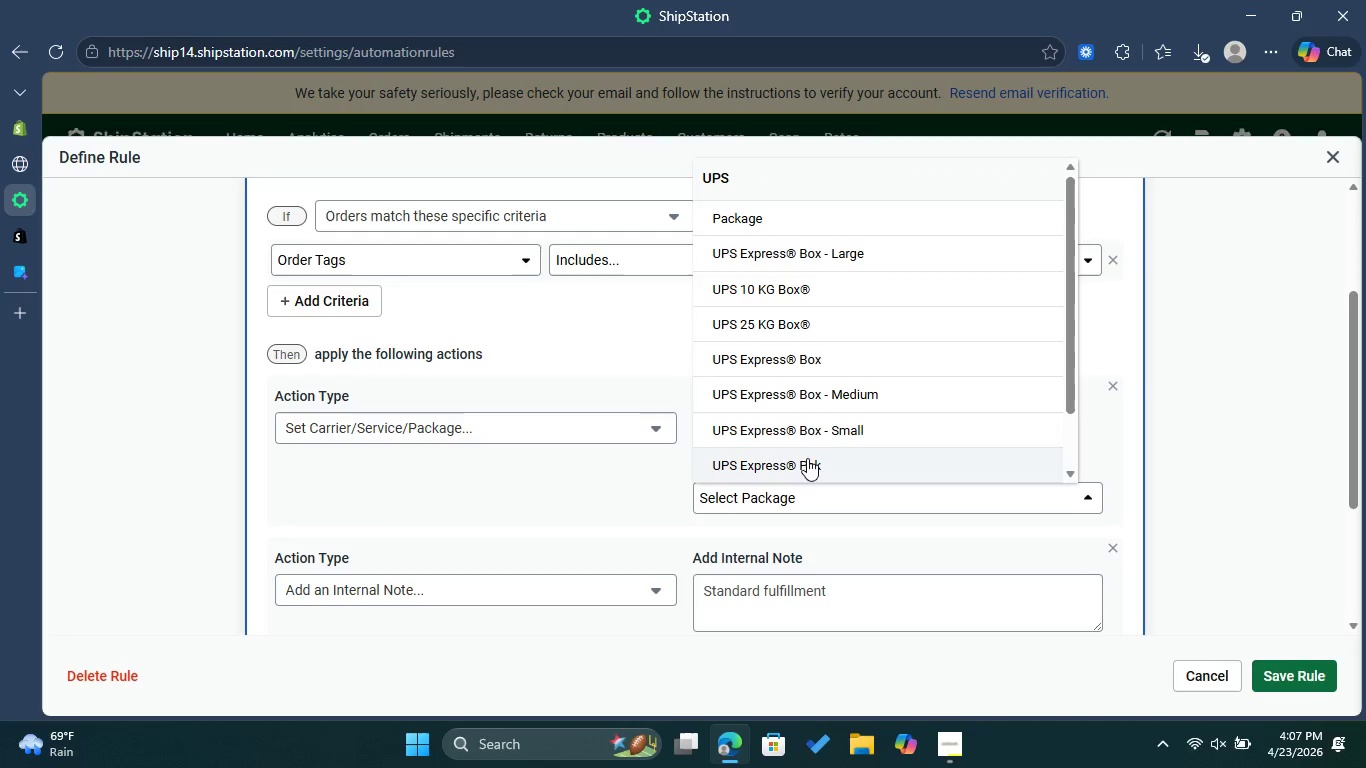 
scroll: coordinate [807, 399], scroll_direction: up, amount: 1.0
 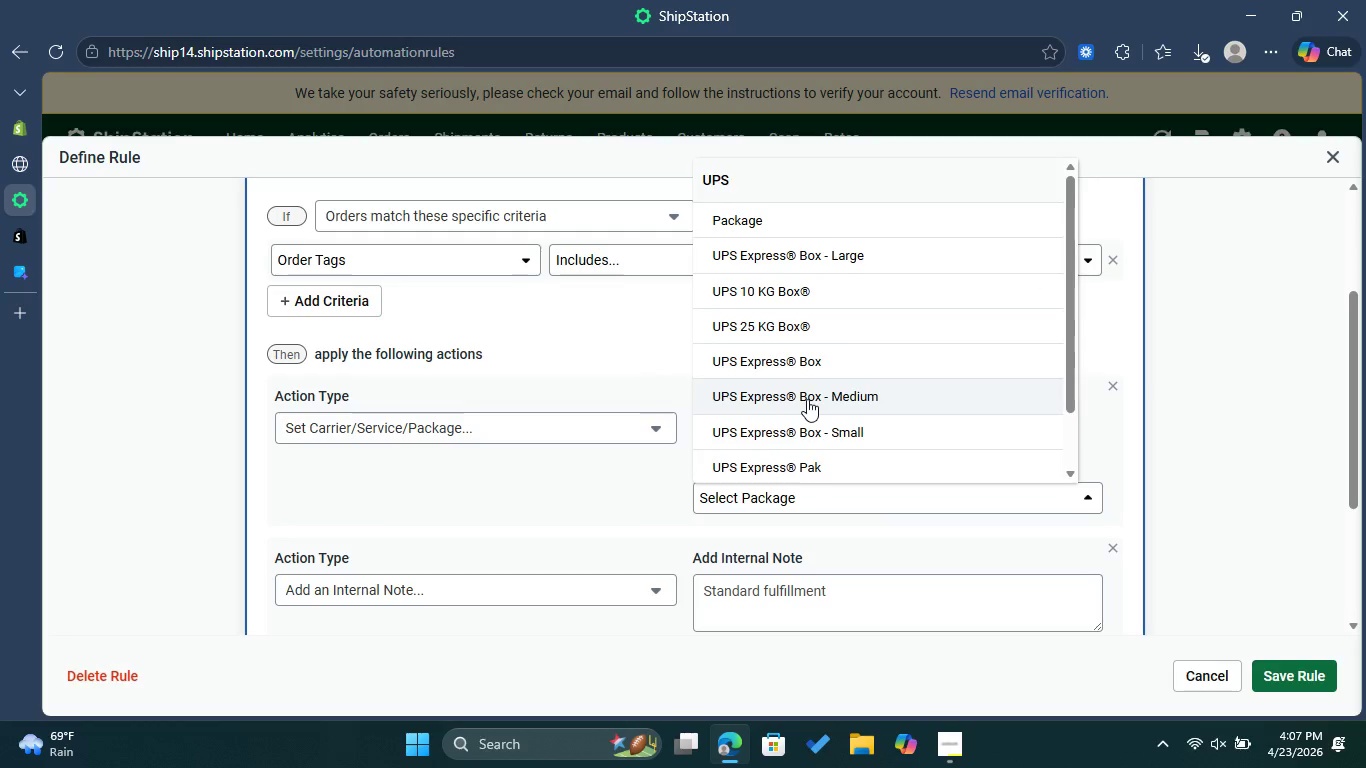 
scroll: coordinate [807, 399], scroll_direction: down, amount: 9.0
 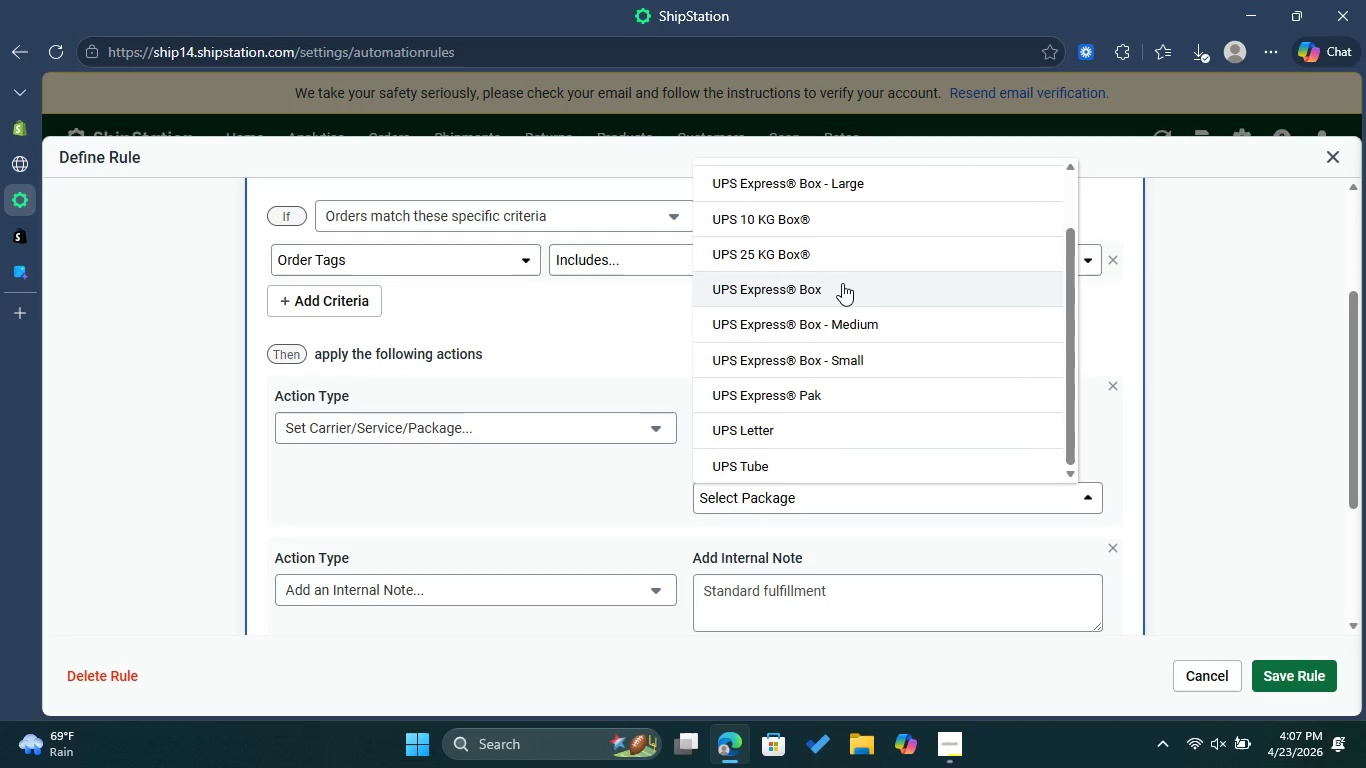 
left_click([842, 283])
 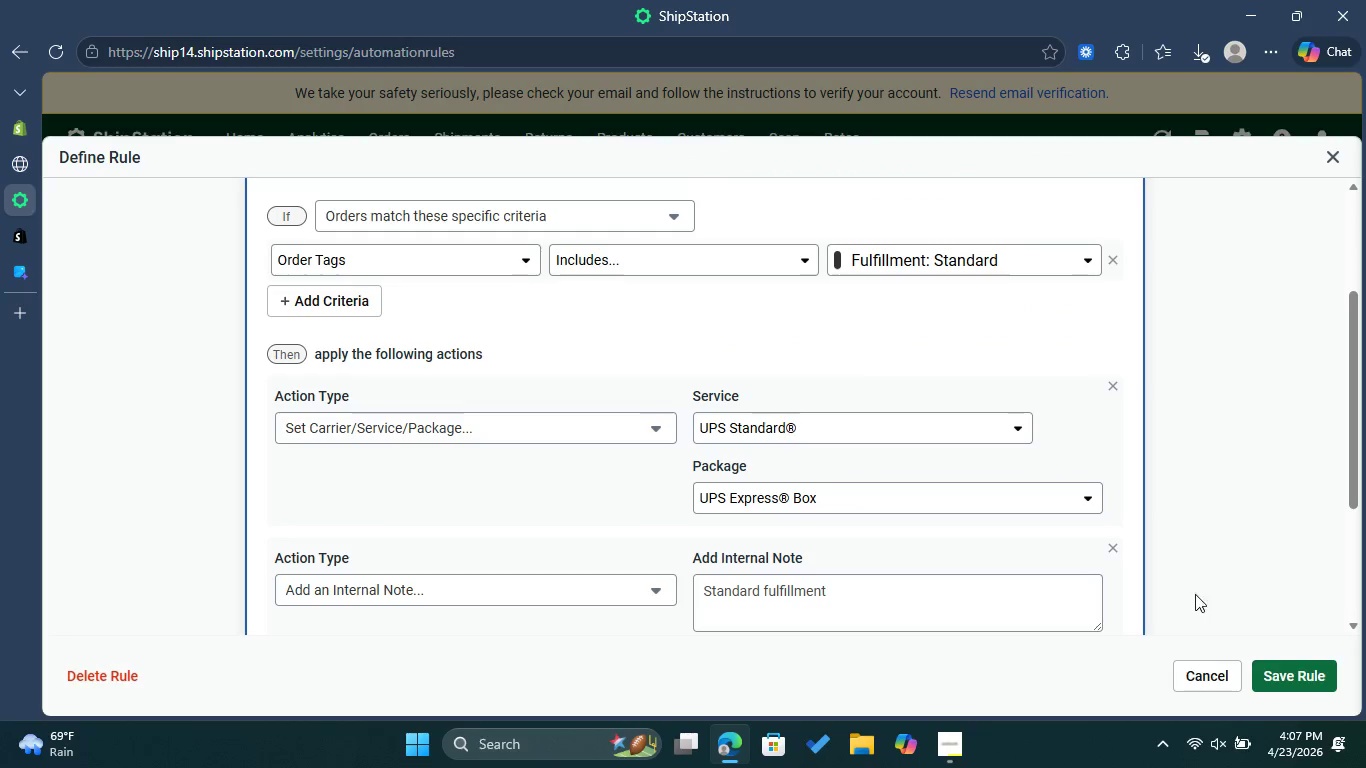 
left_click([1285, 670])
 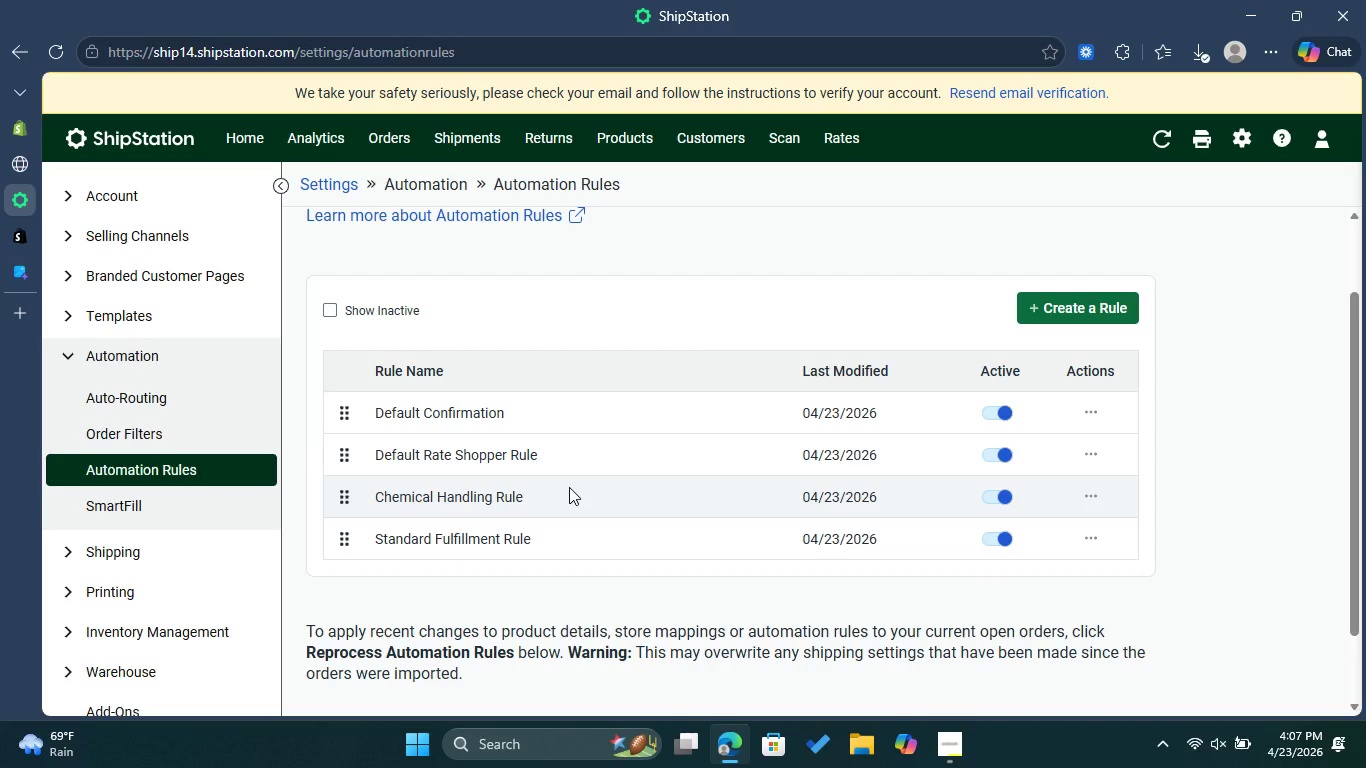 
wait(24.11)
 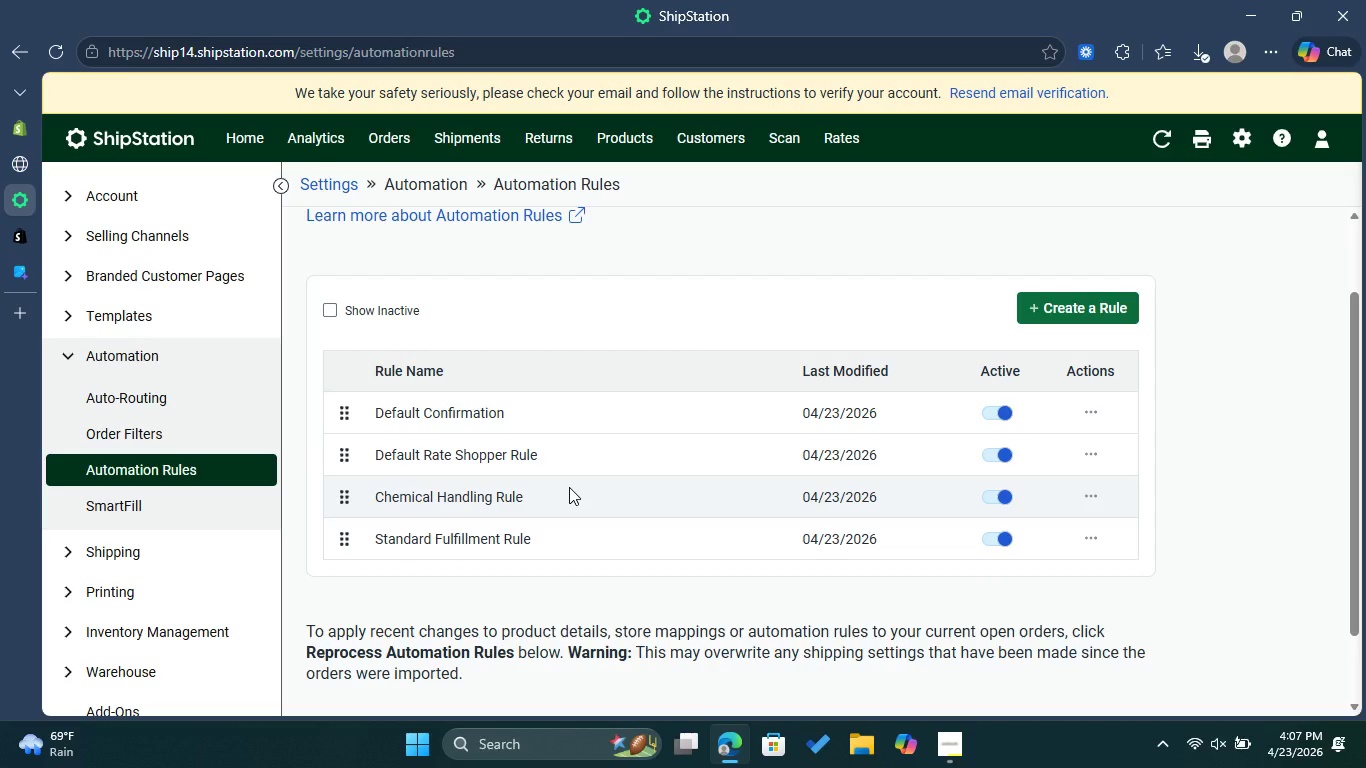 
left_click([12, 126])
 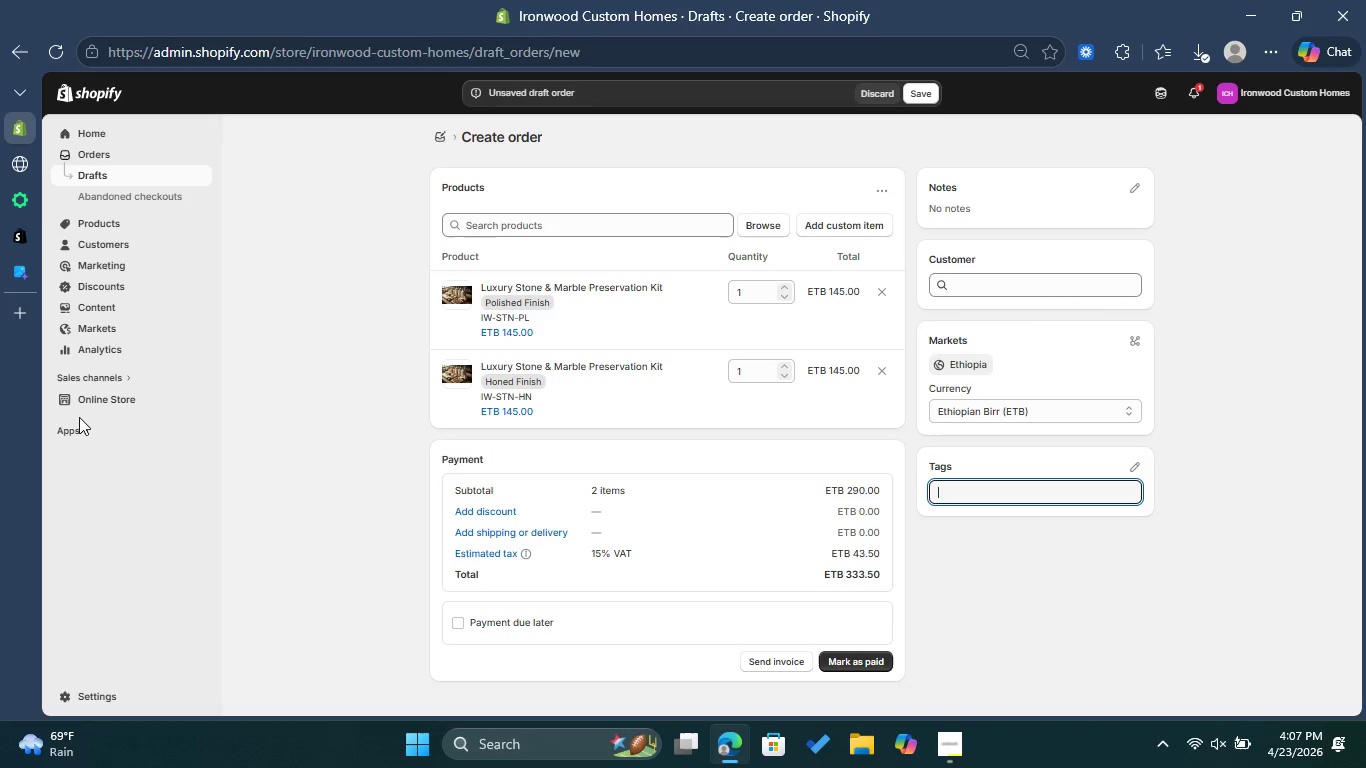 
left_click([75, 430])
 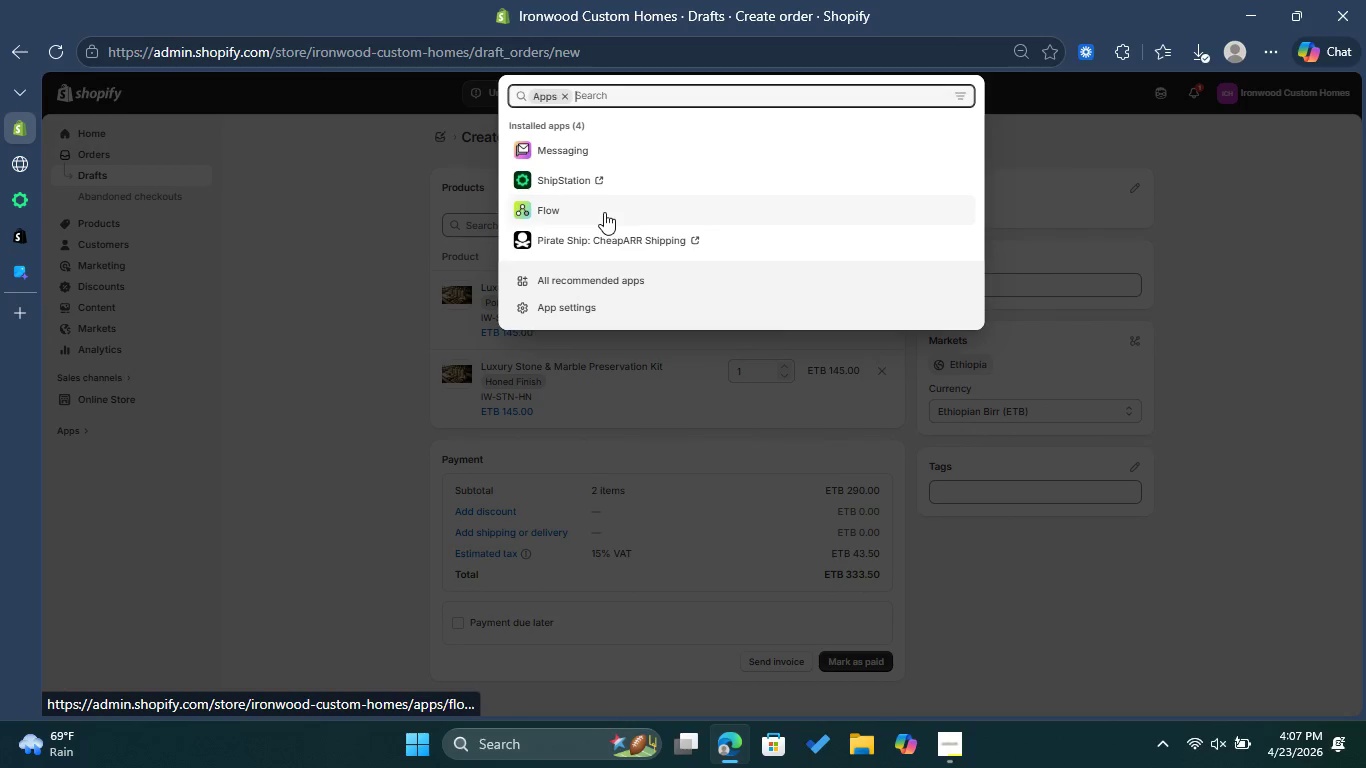 
left_click([604, 212])
 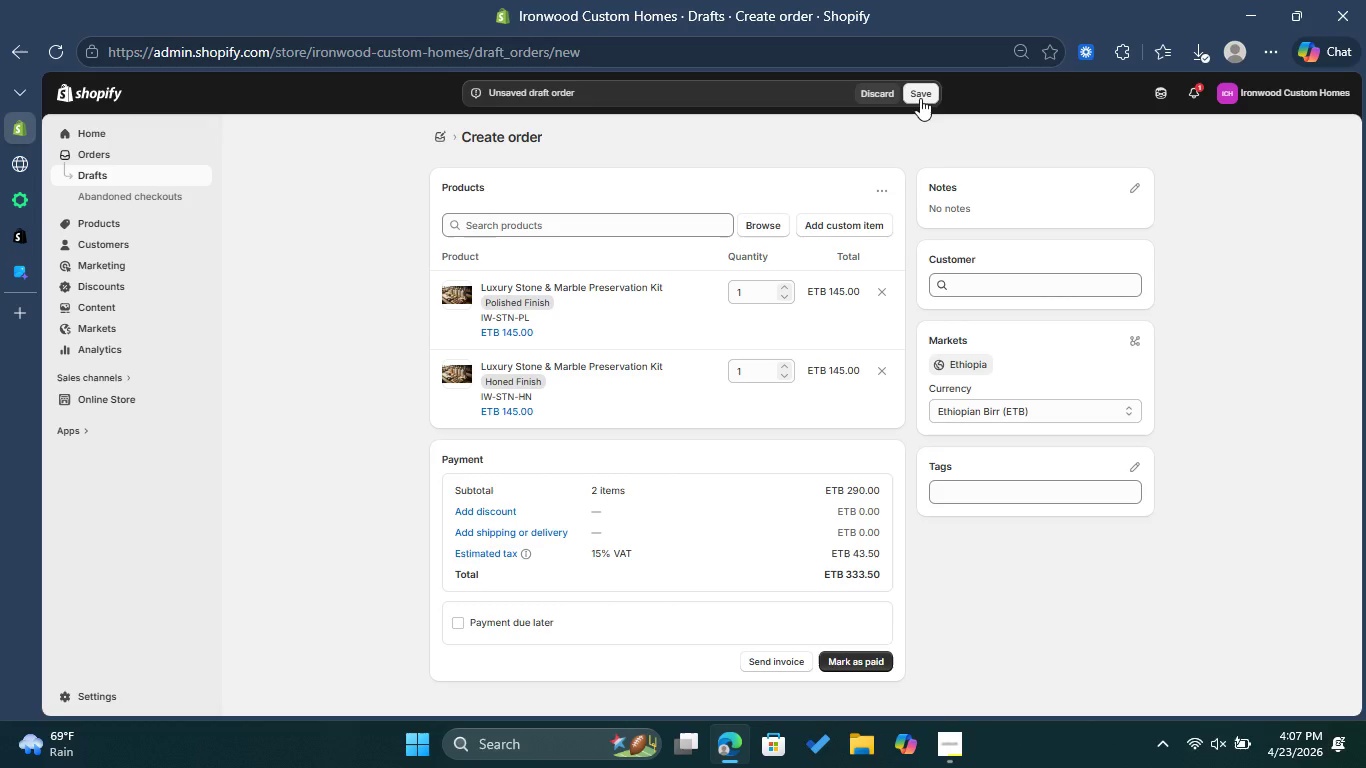 
left_click([888, 288])
 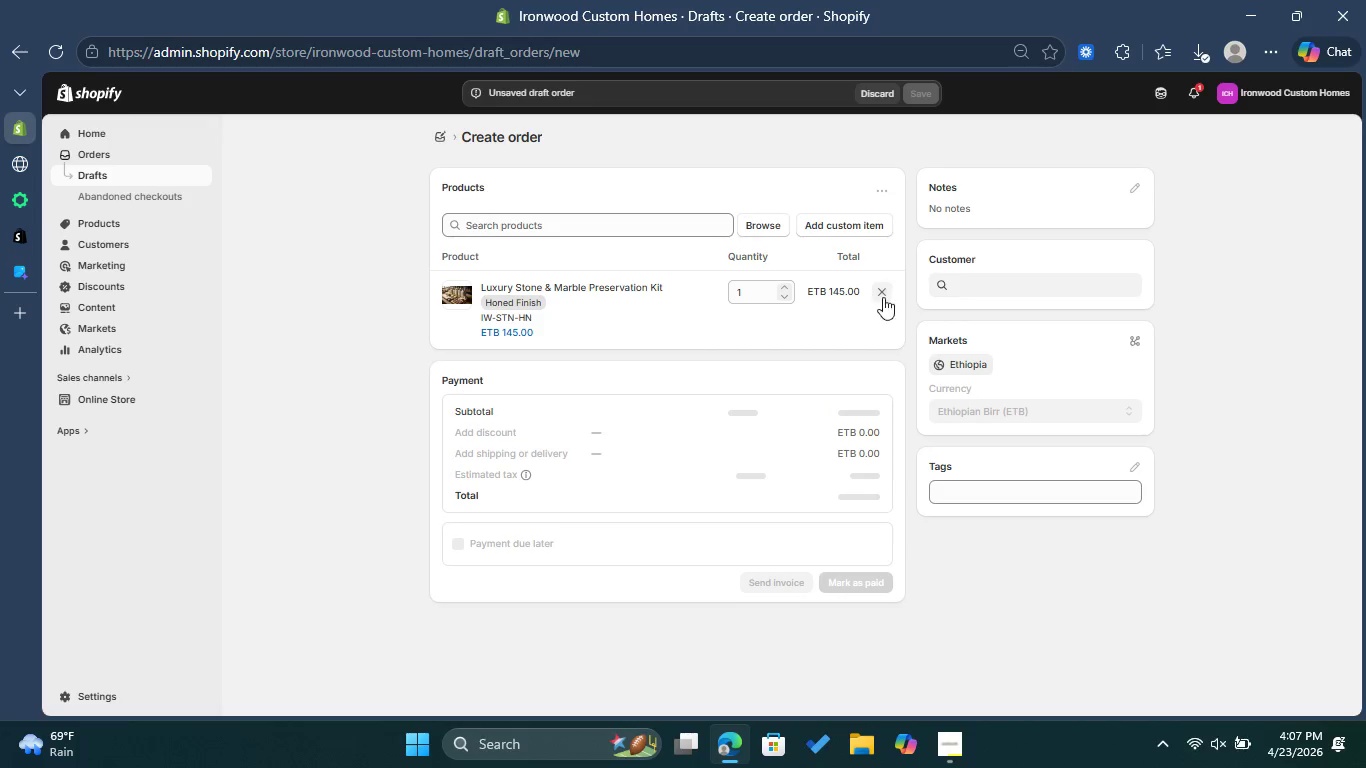 
left_click([883, 292])
 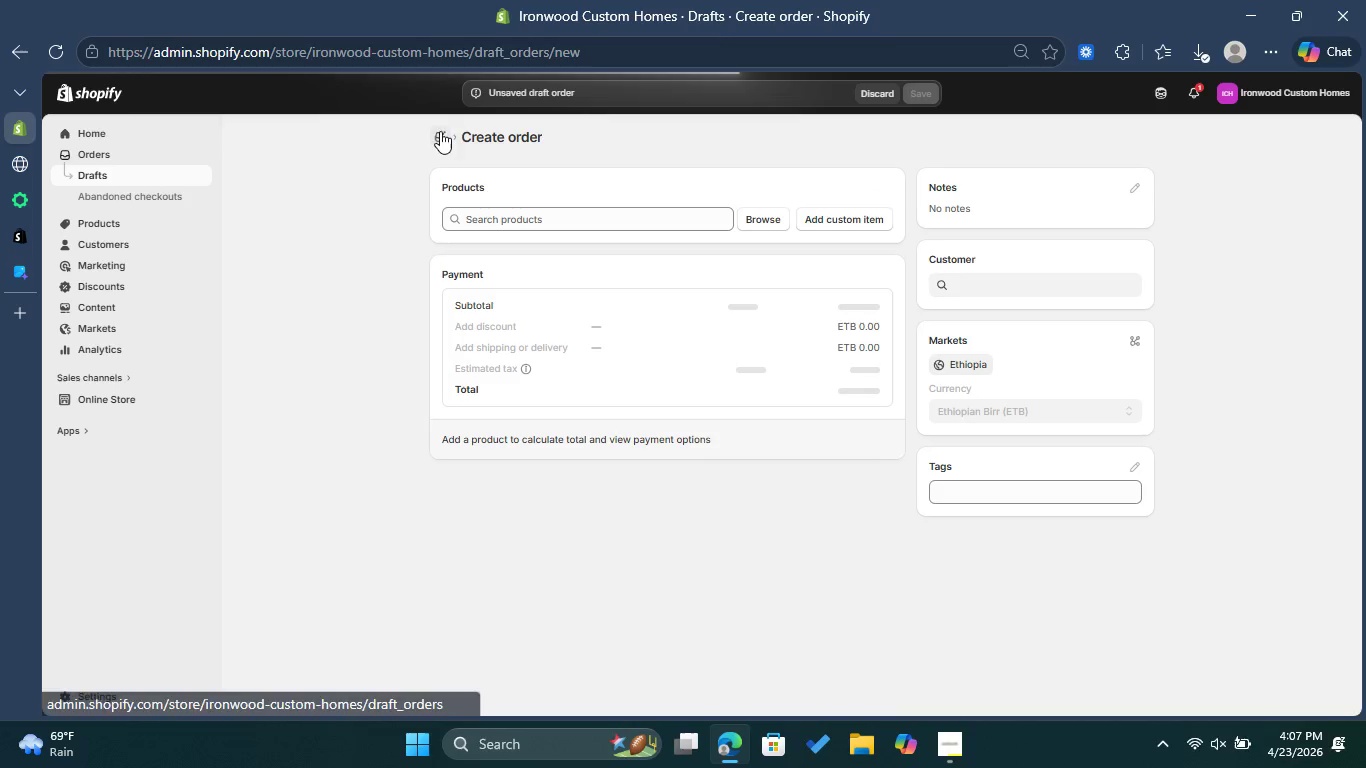 
left_click([448, 131])
 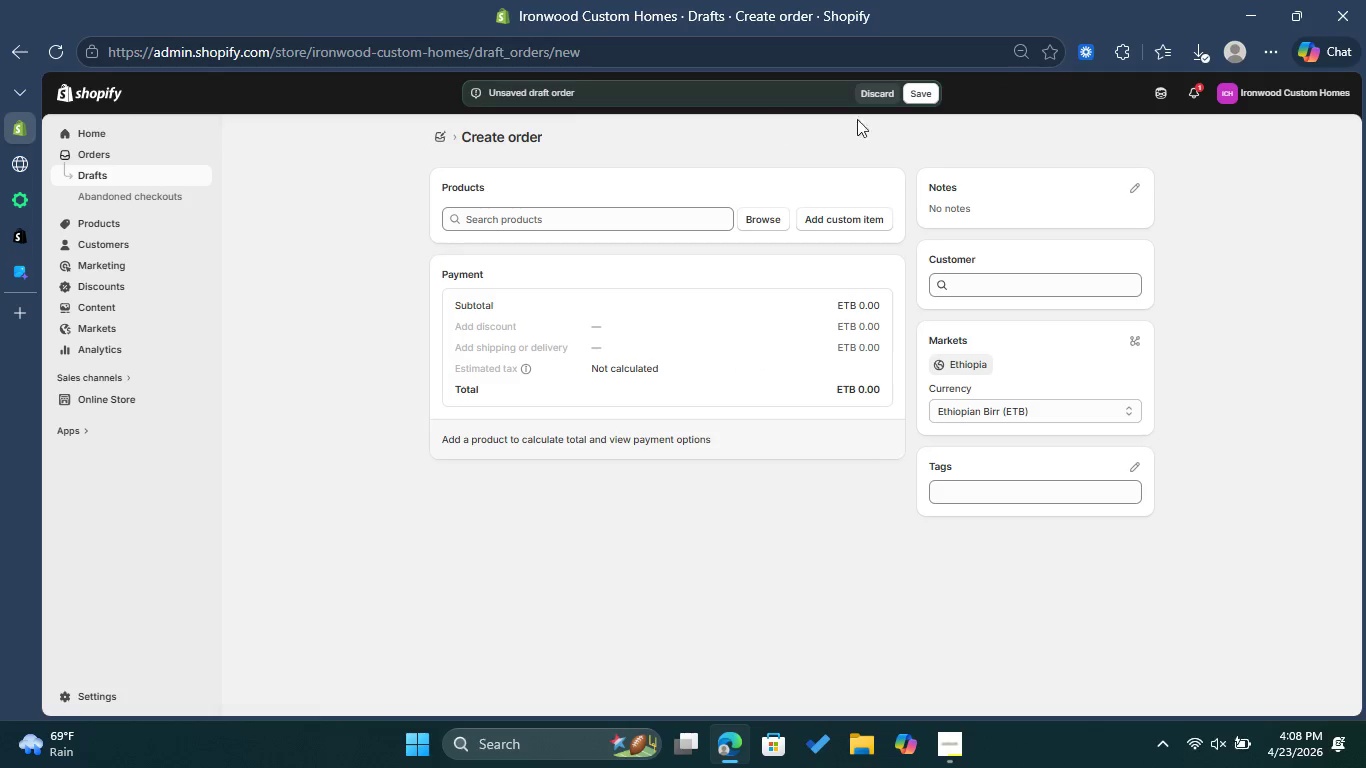 
left_click([873, 88])
 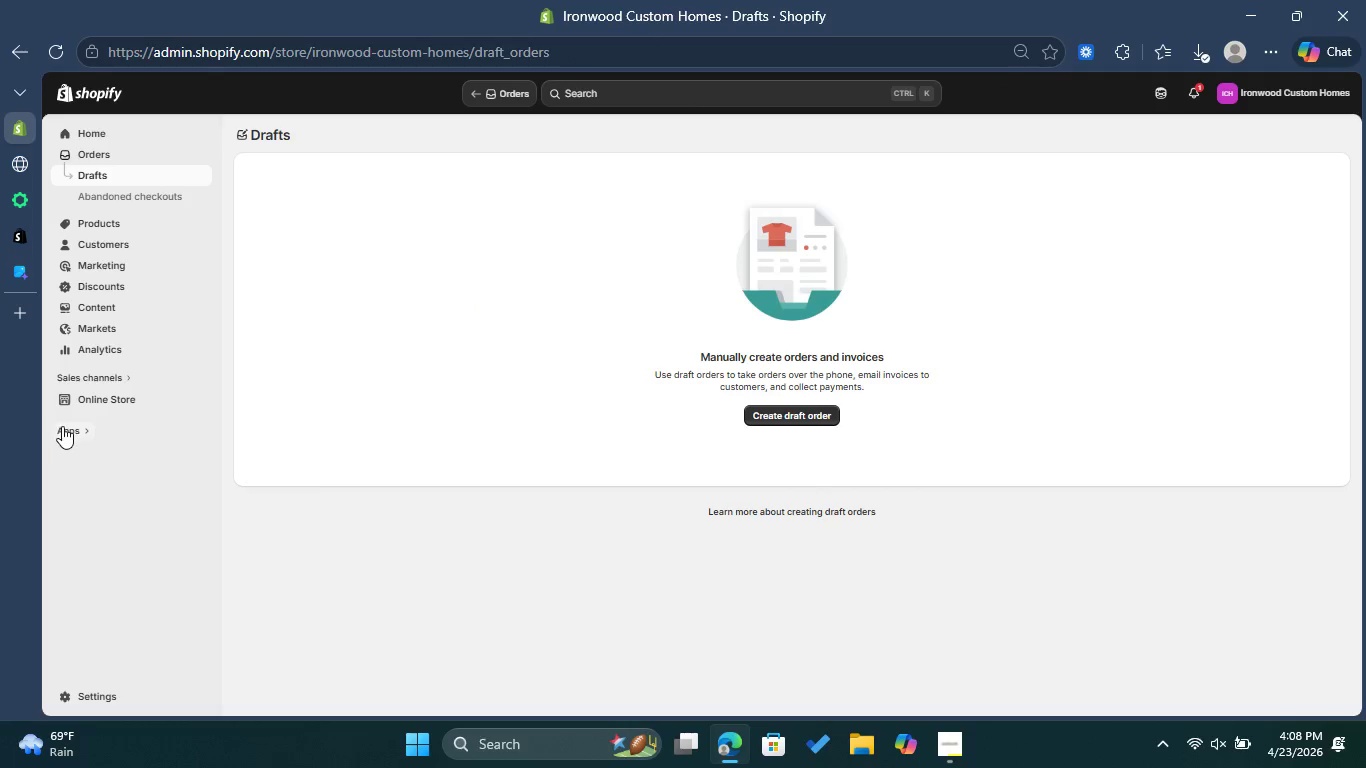 
left_click([62, 426])
 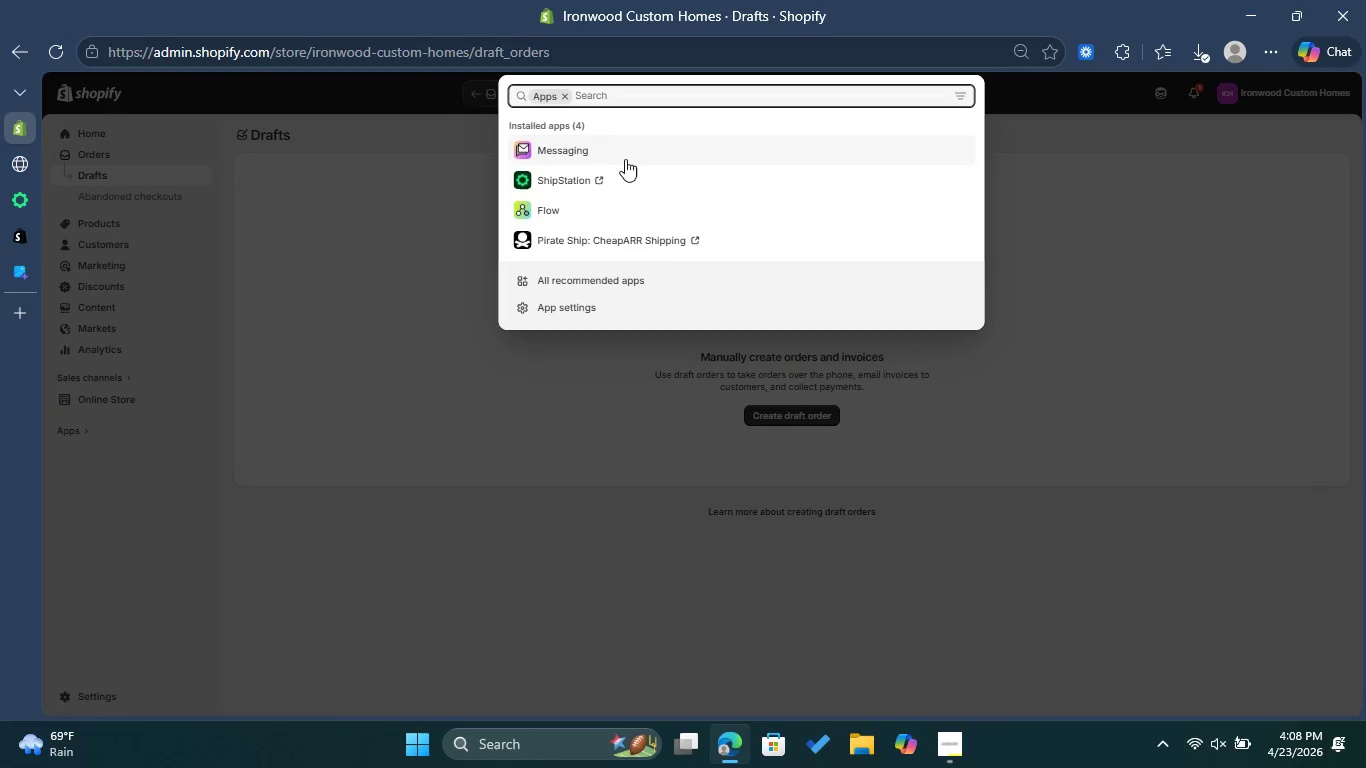 
left_click([583, 206])
 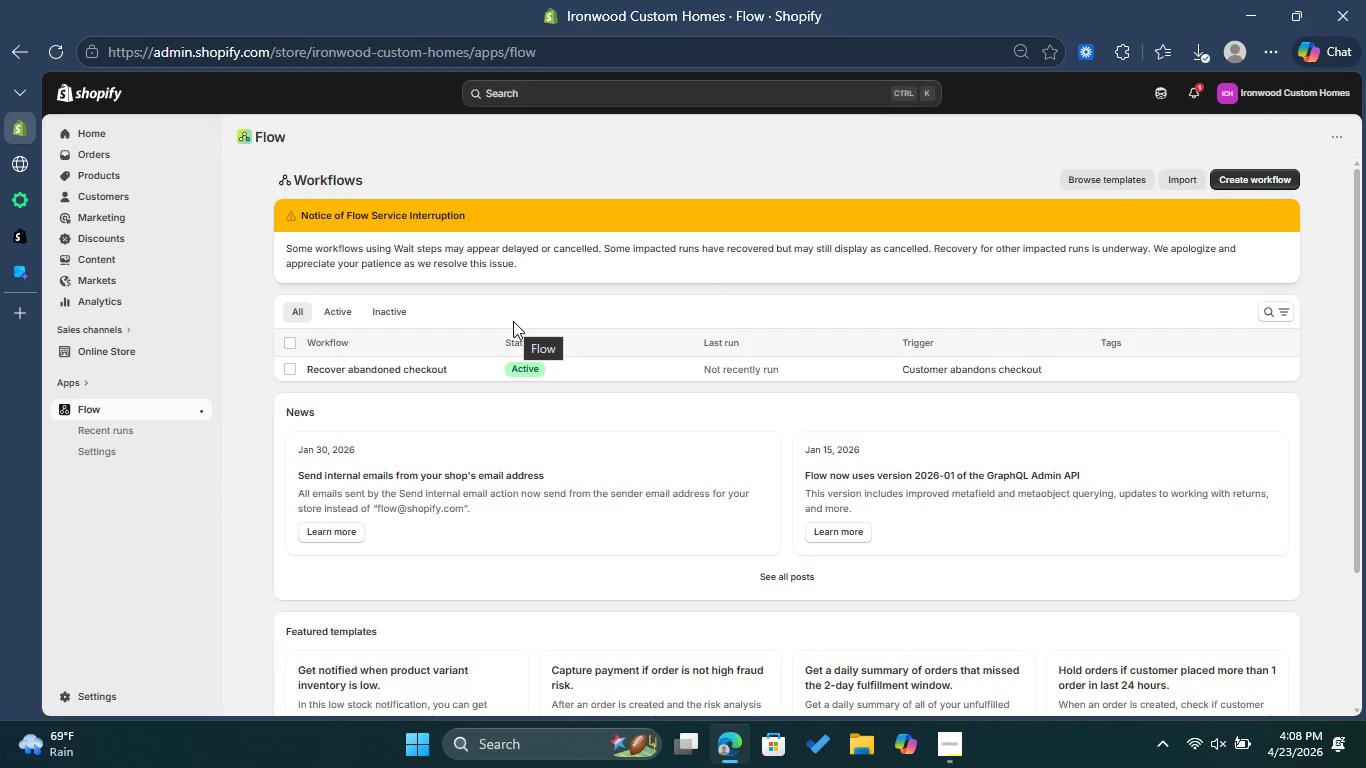 
wait(21.84)
 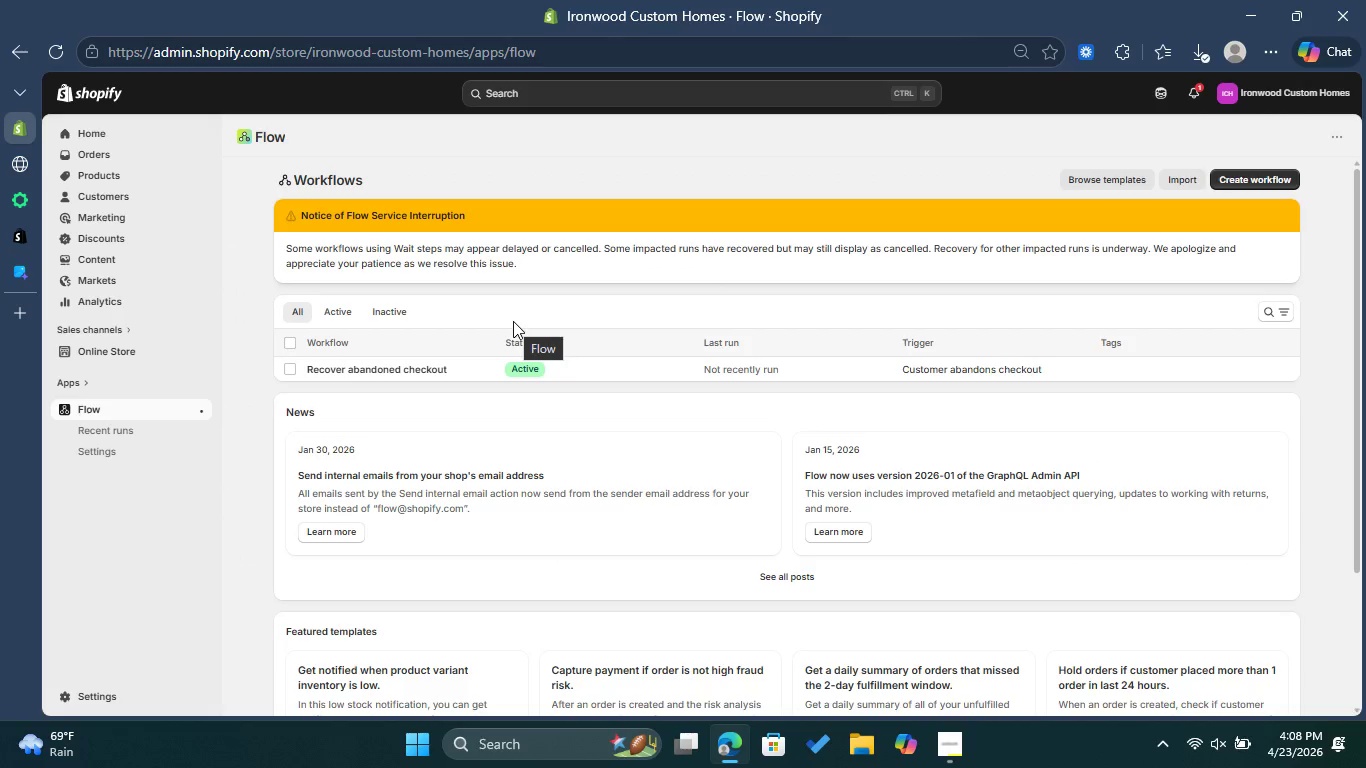 
left_click([1269, 183])
 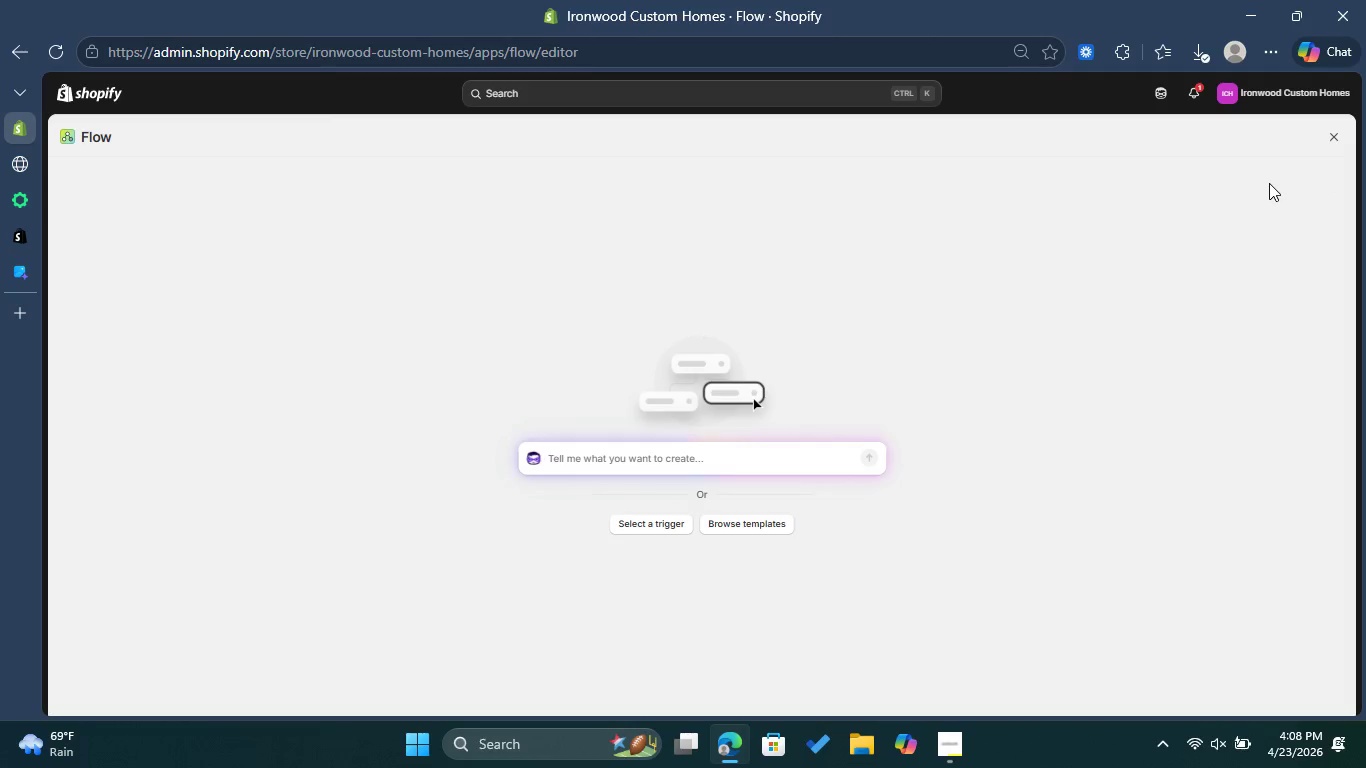 
wait(12.23)
 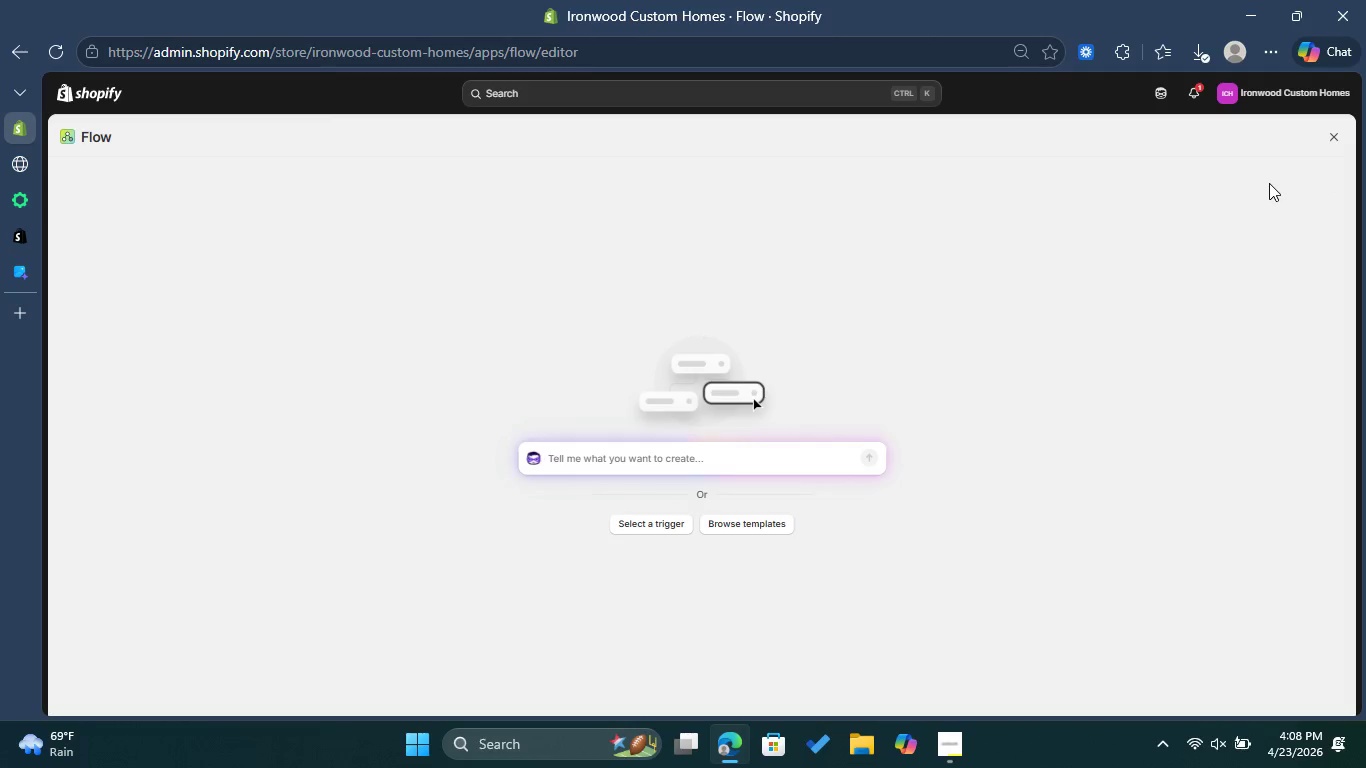 
scroll: coordinate [499, 533], scroll_direction: down, amount: 2.0
 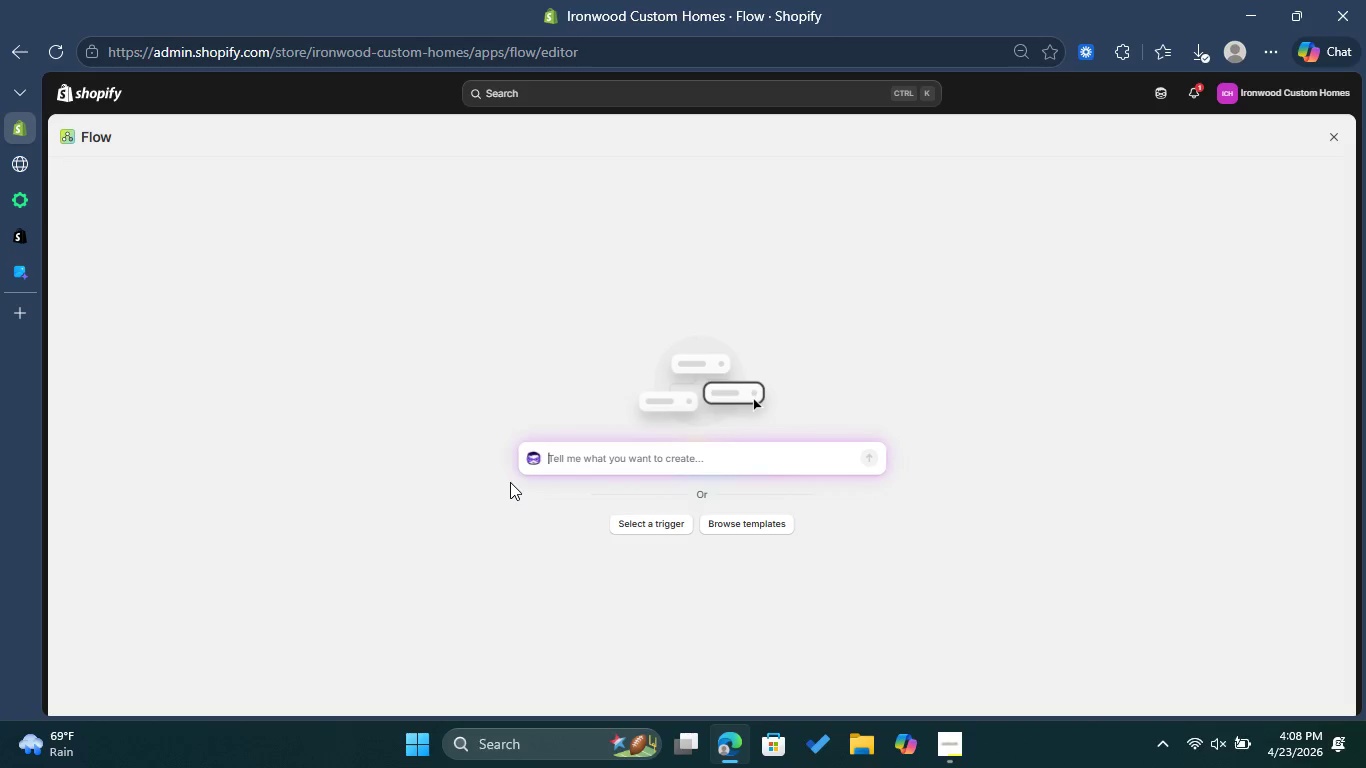 
wait(8.91)
 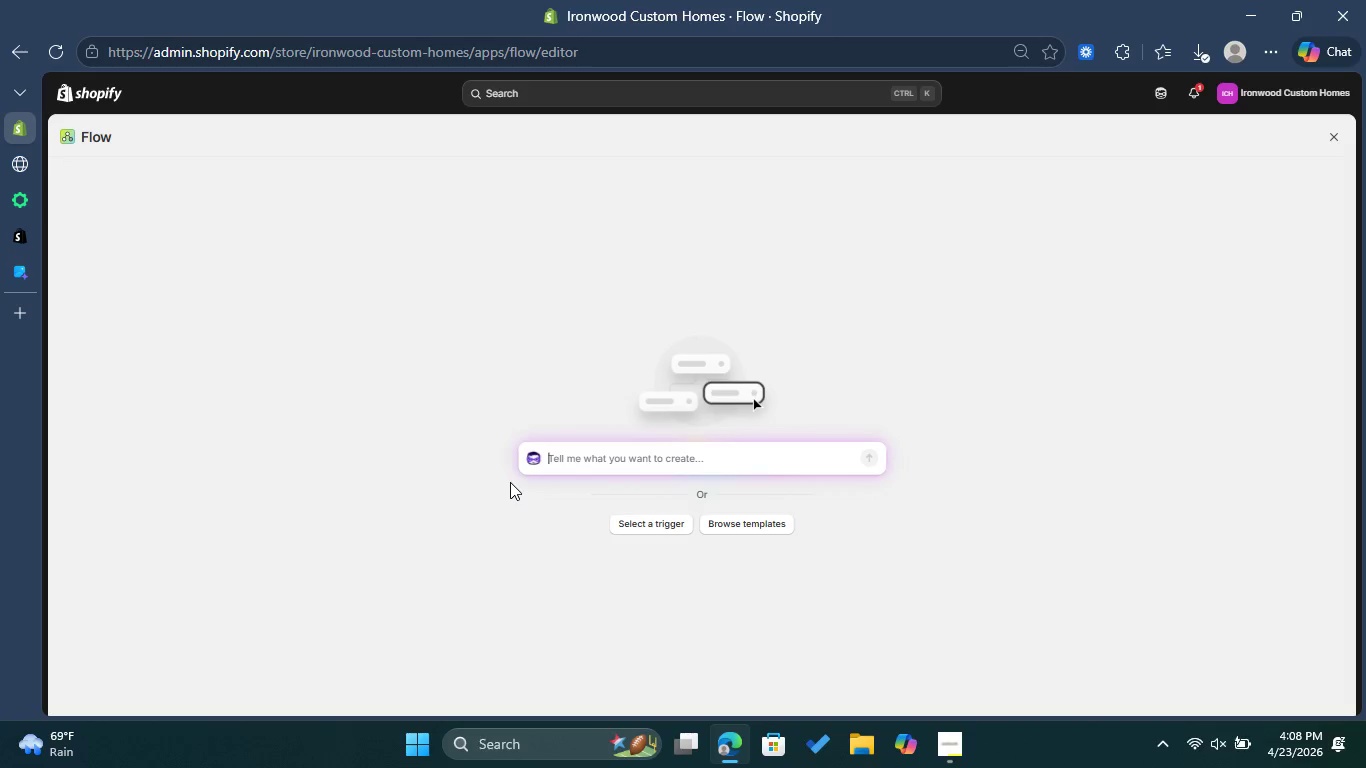 
type(to configure )
 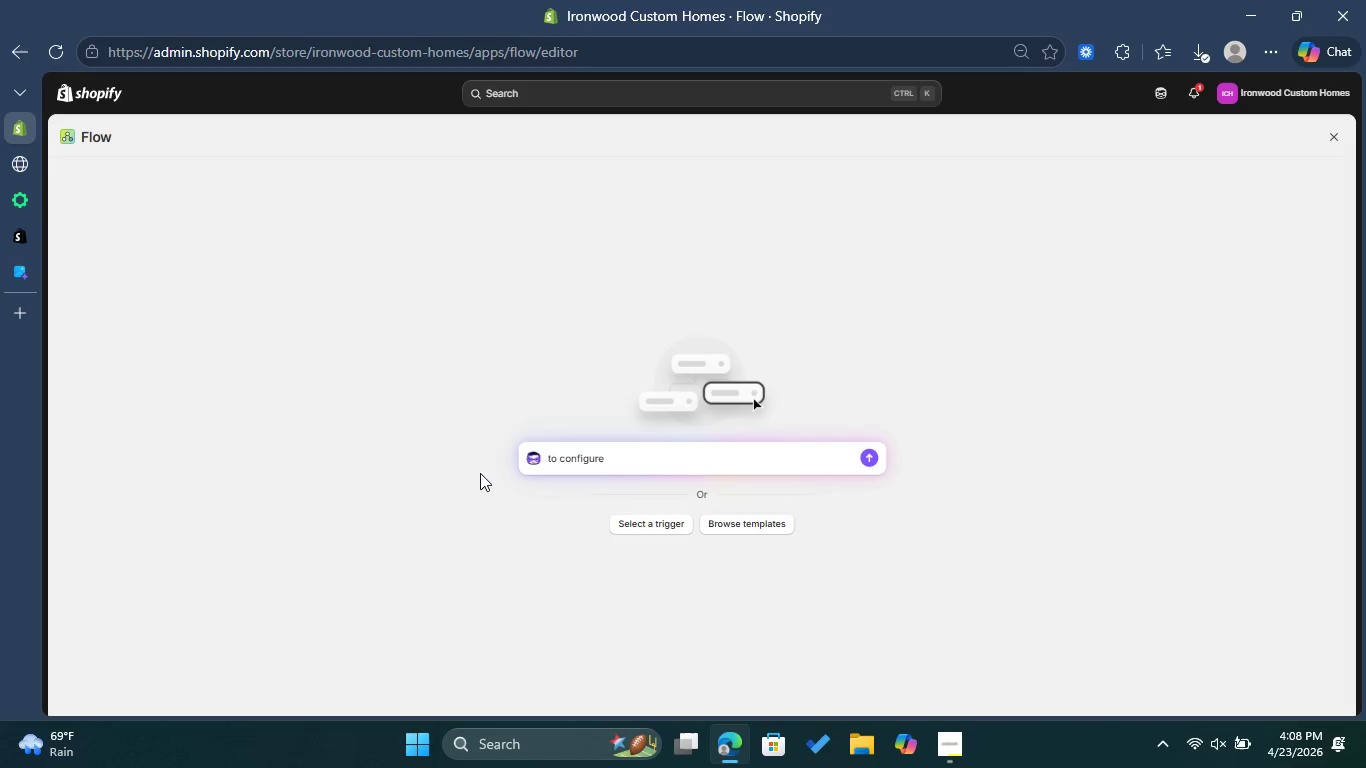 
type(trigger: order created )
 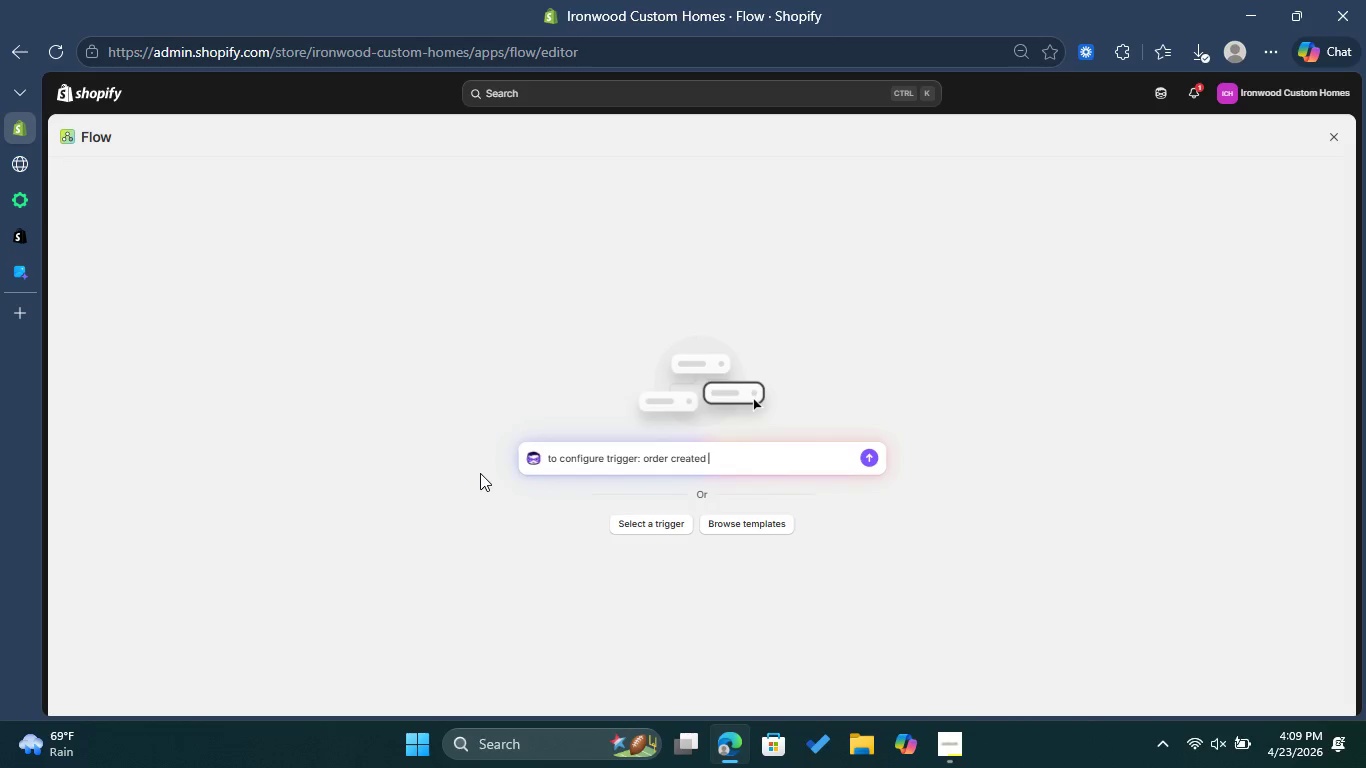 
type(condition:)
 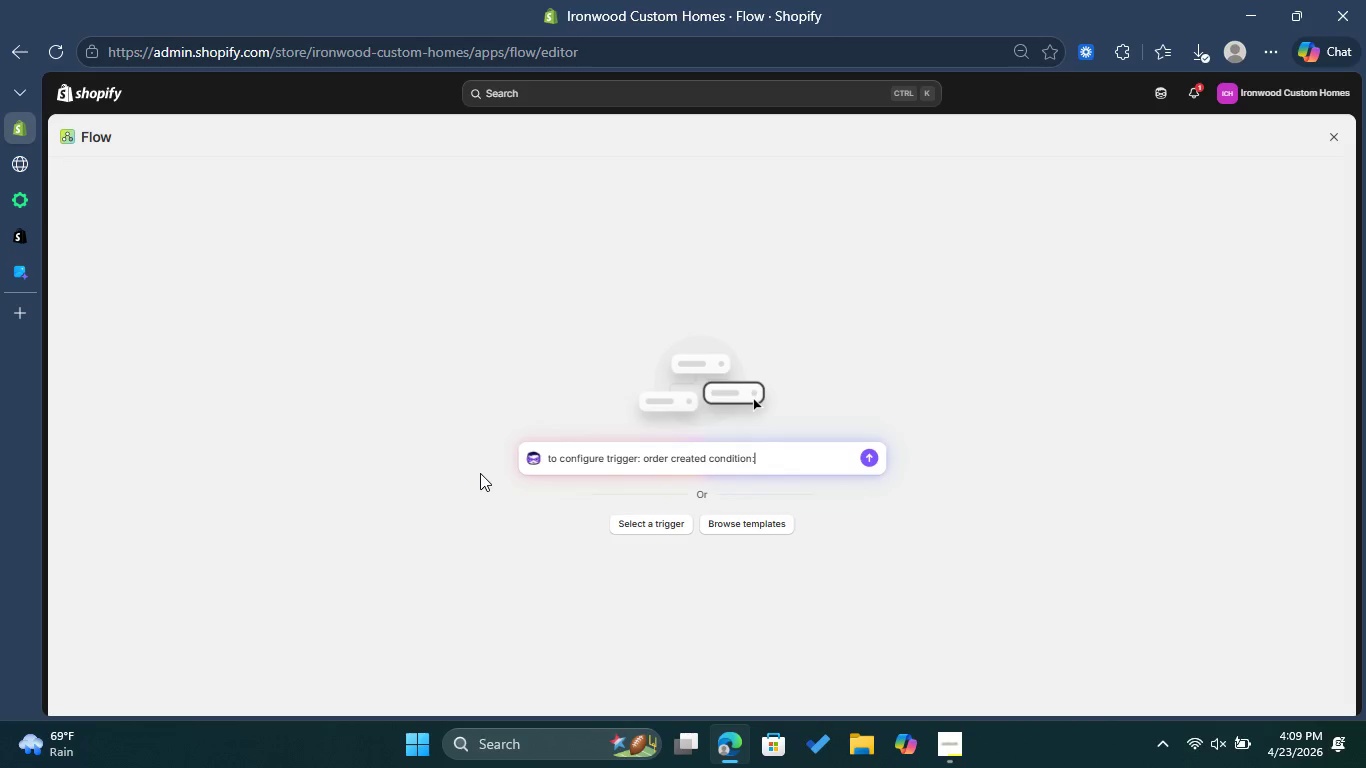 
left_click([666, 463])
 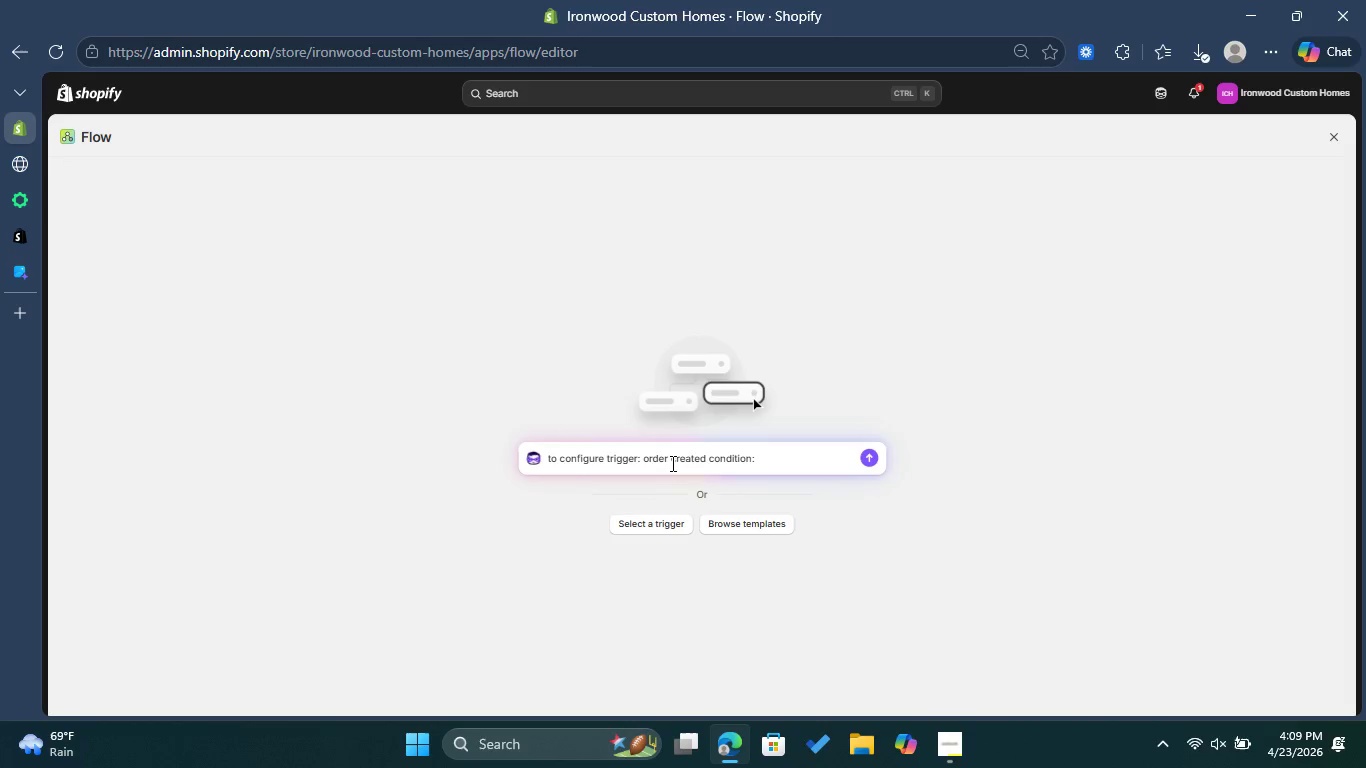 
left_click([671, 463])
 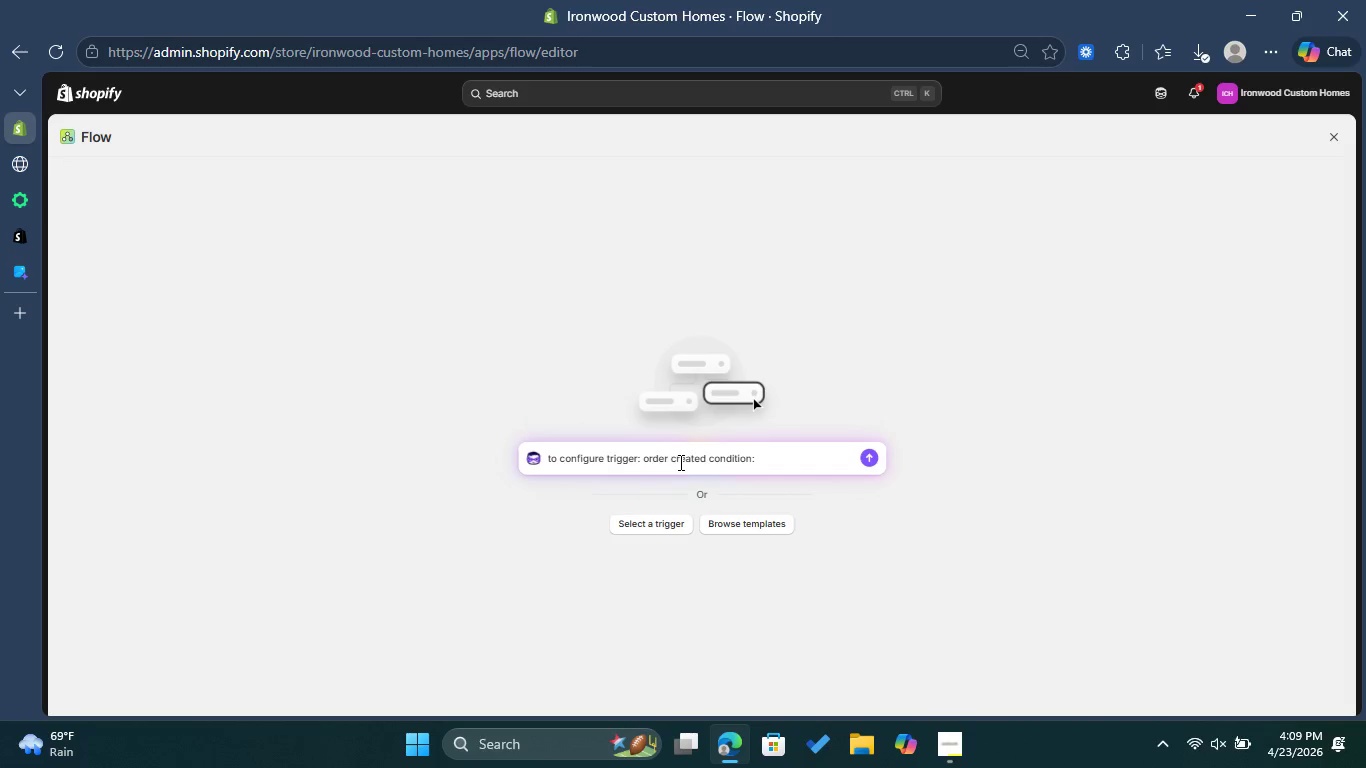 
key(Comma)
 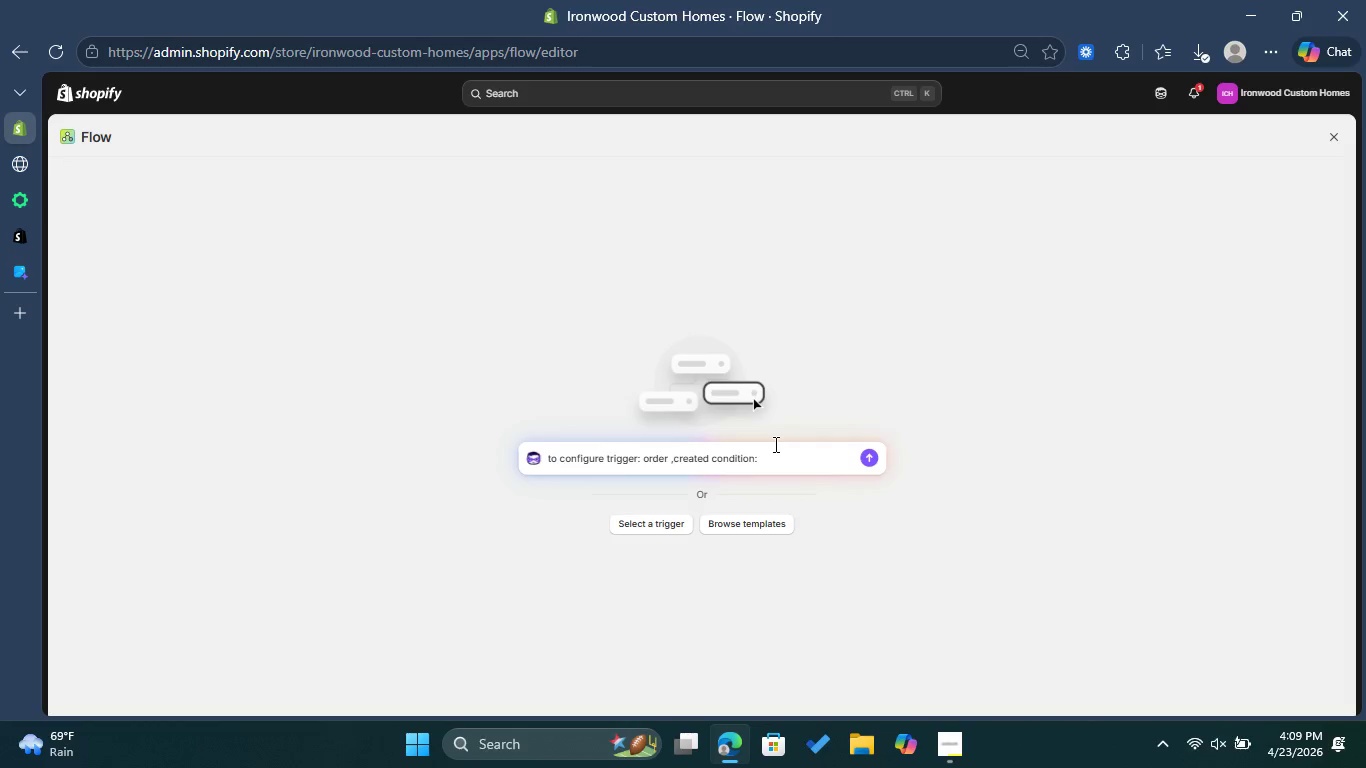 
left_click([774, 444])
 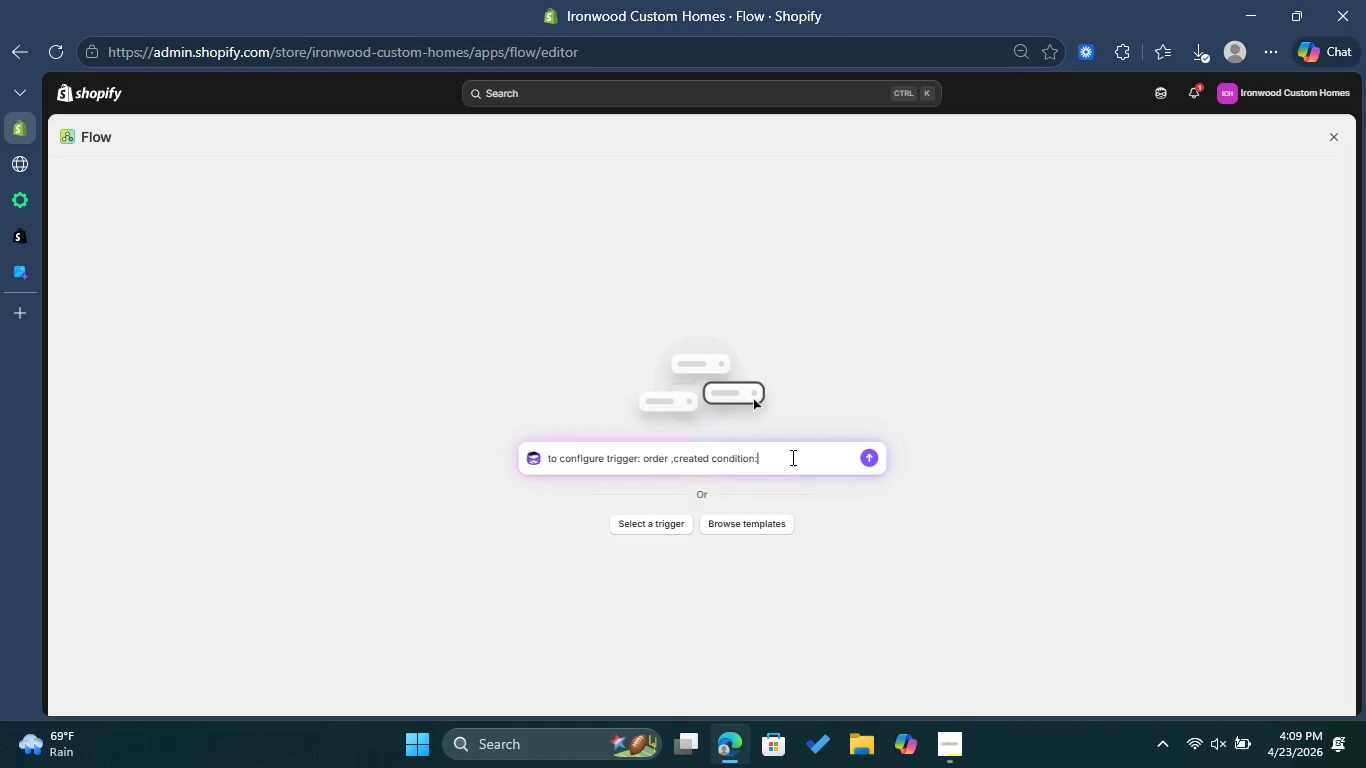 
type( If product Tag conta)
 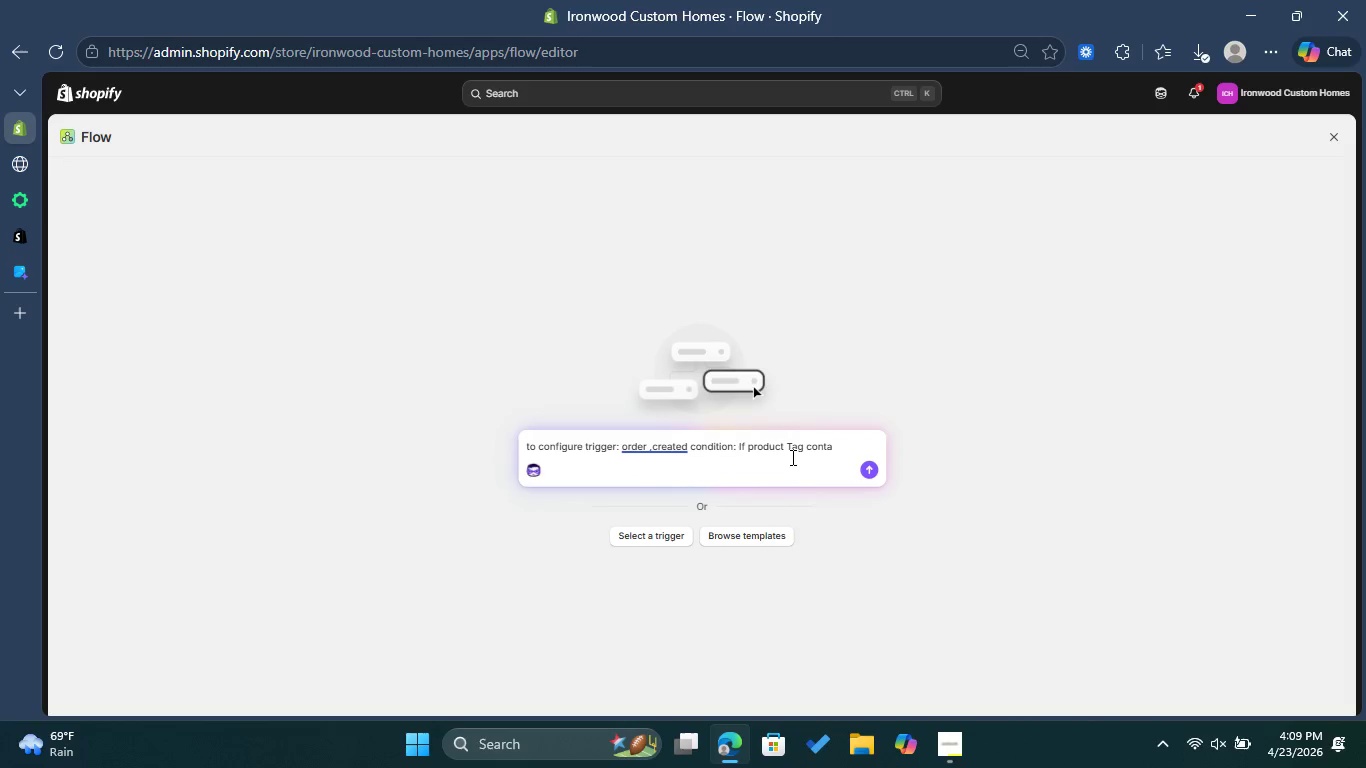 
type(ins "G)
key(Backspace)
type(Fulfillment" )
key(Backspace)
key(Backspace)
type(: Chemical")
 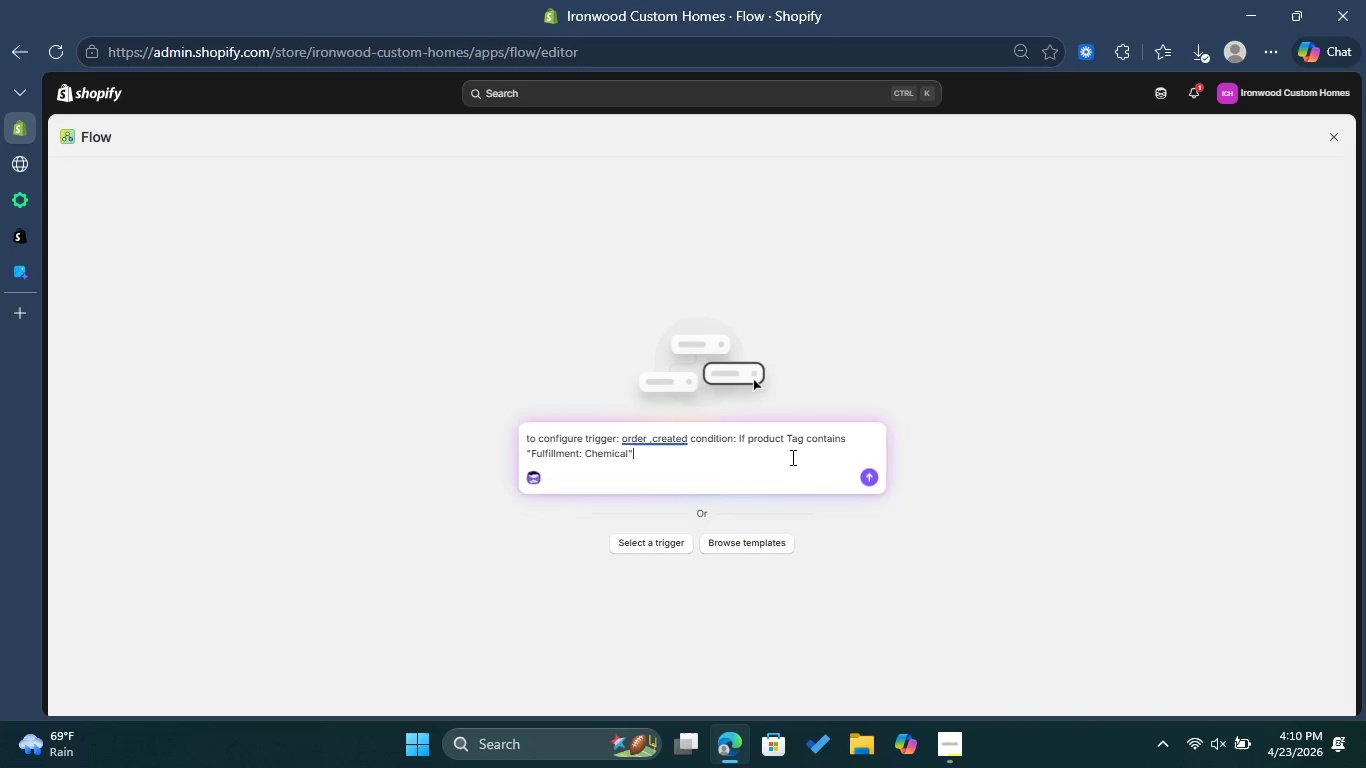 
type( , Action: Add o)
key(Backspace)
type(Order Y)
key(Backspace)
type(Tag )
 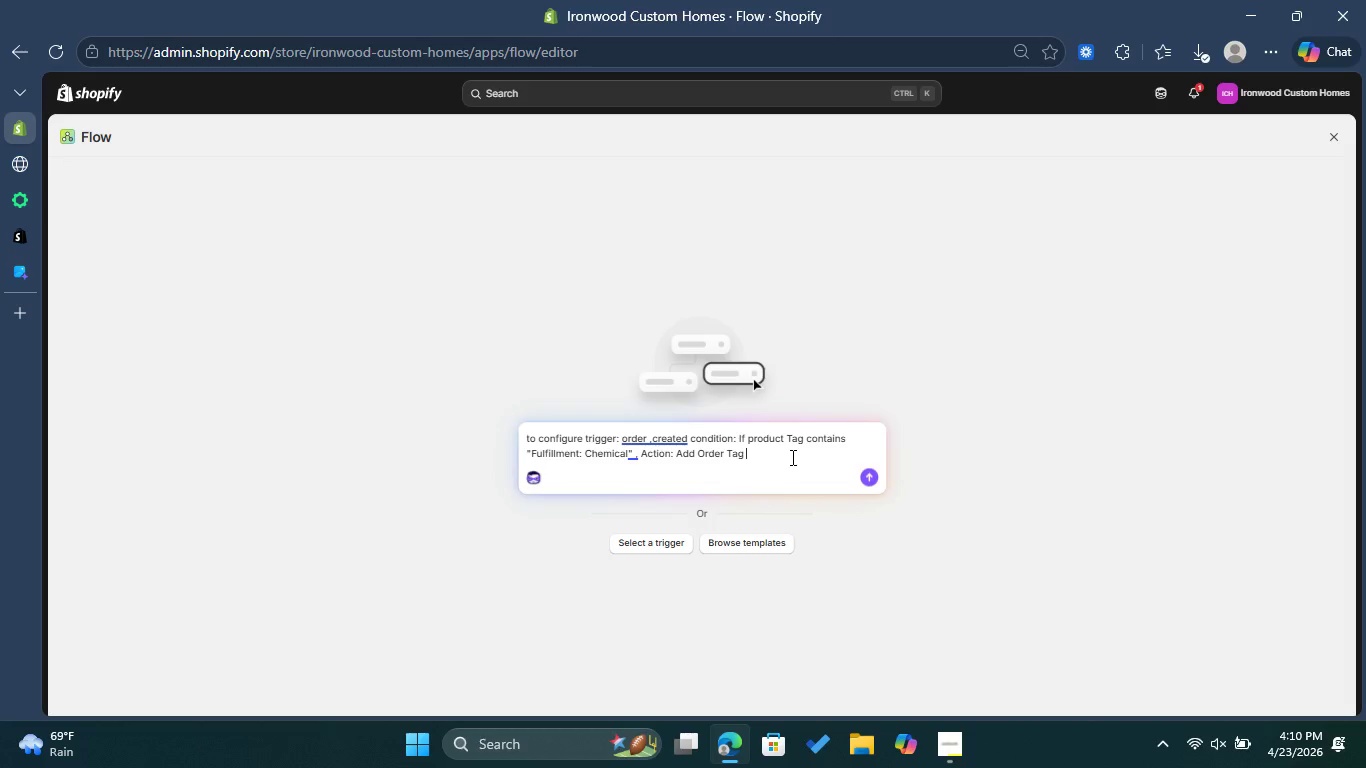 
wait(5.09)
 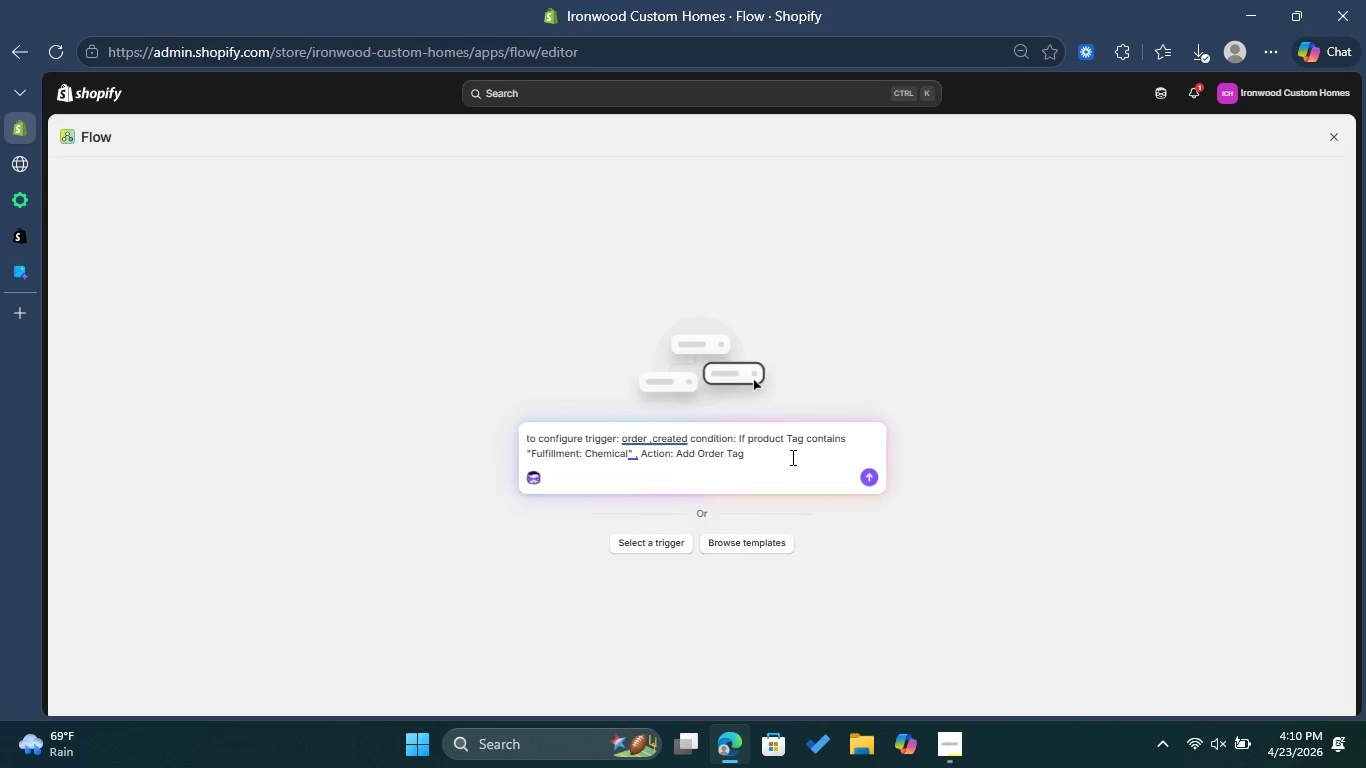 
type(-> Fulfillment: Chemical)
 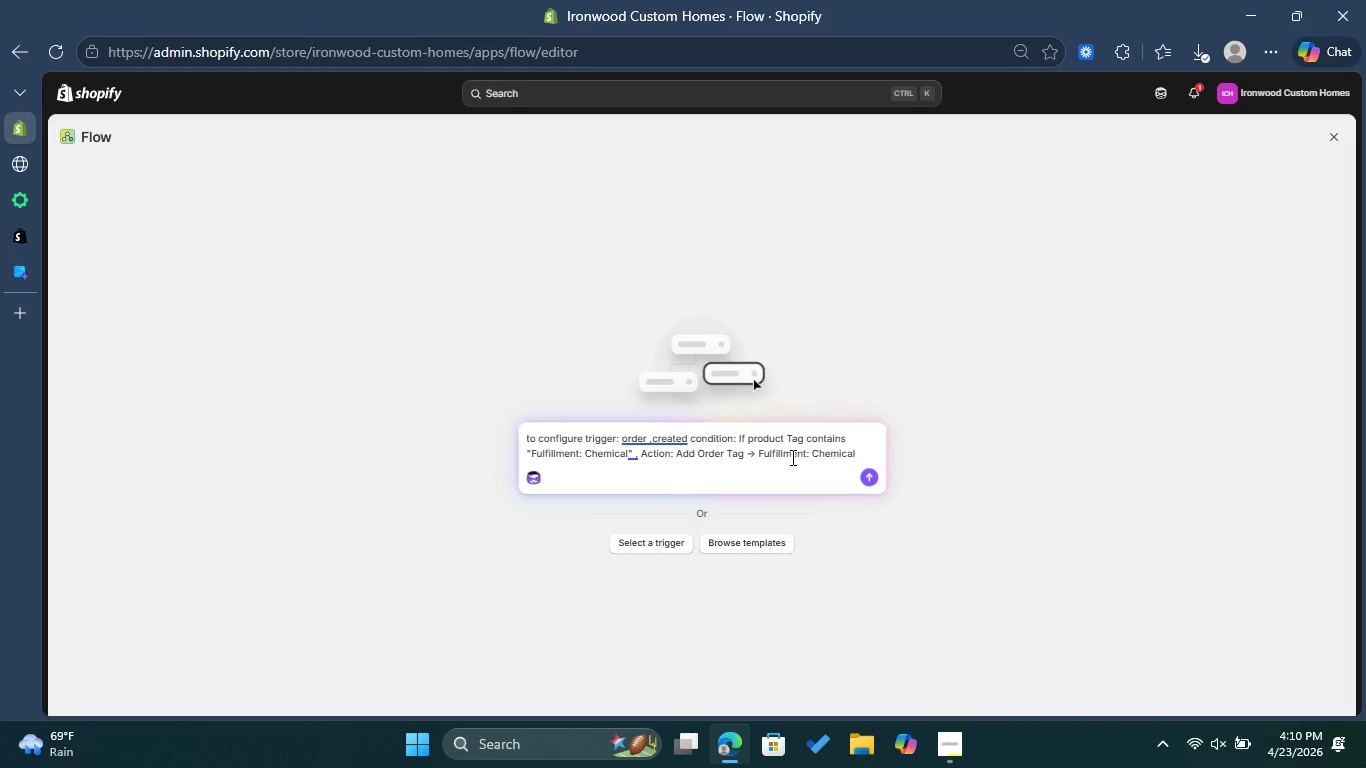 
type( and th)
key(Backspace)
key(Backspace)
type(repeat for Fulfillment: D)
key(Backspace)
type(Standard)
 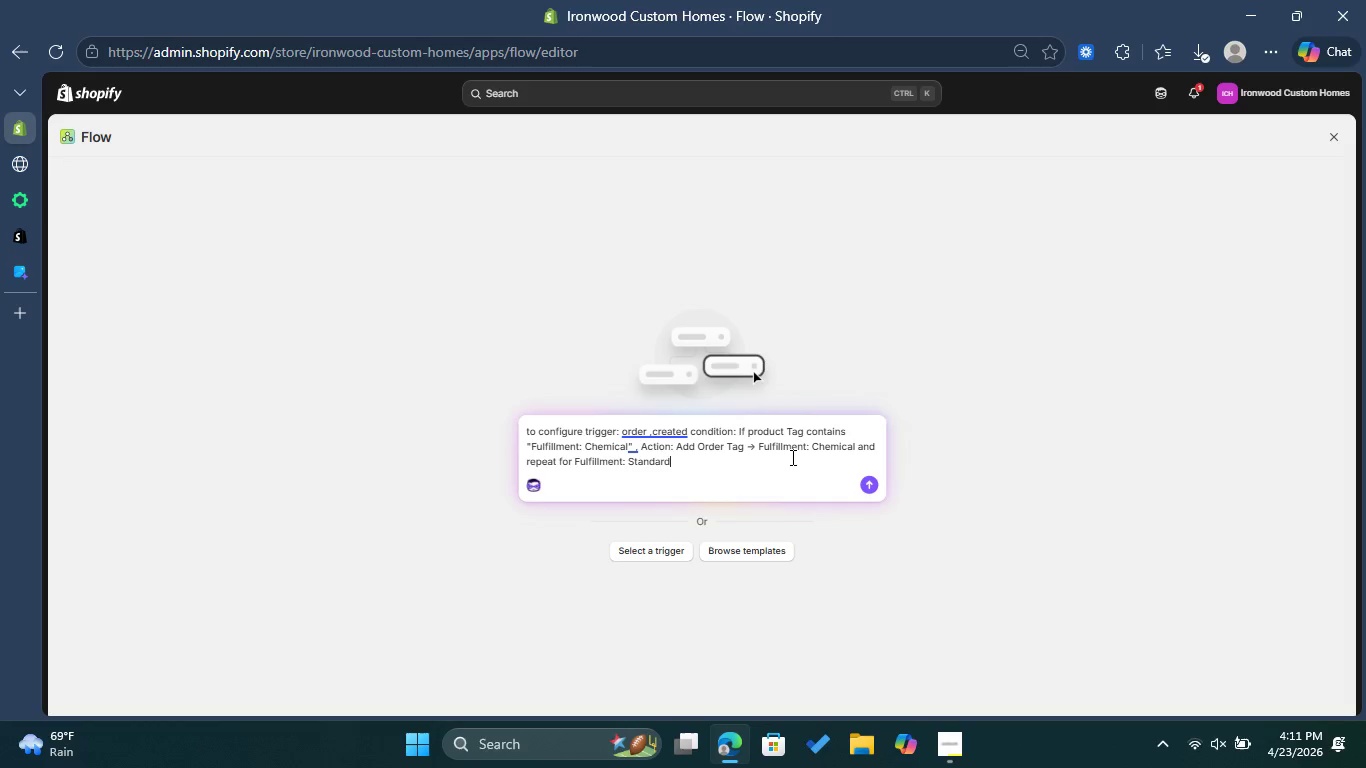 
left_click([868, 485])
 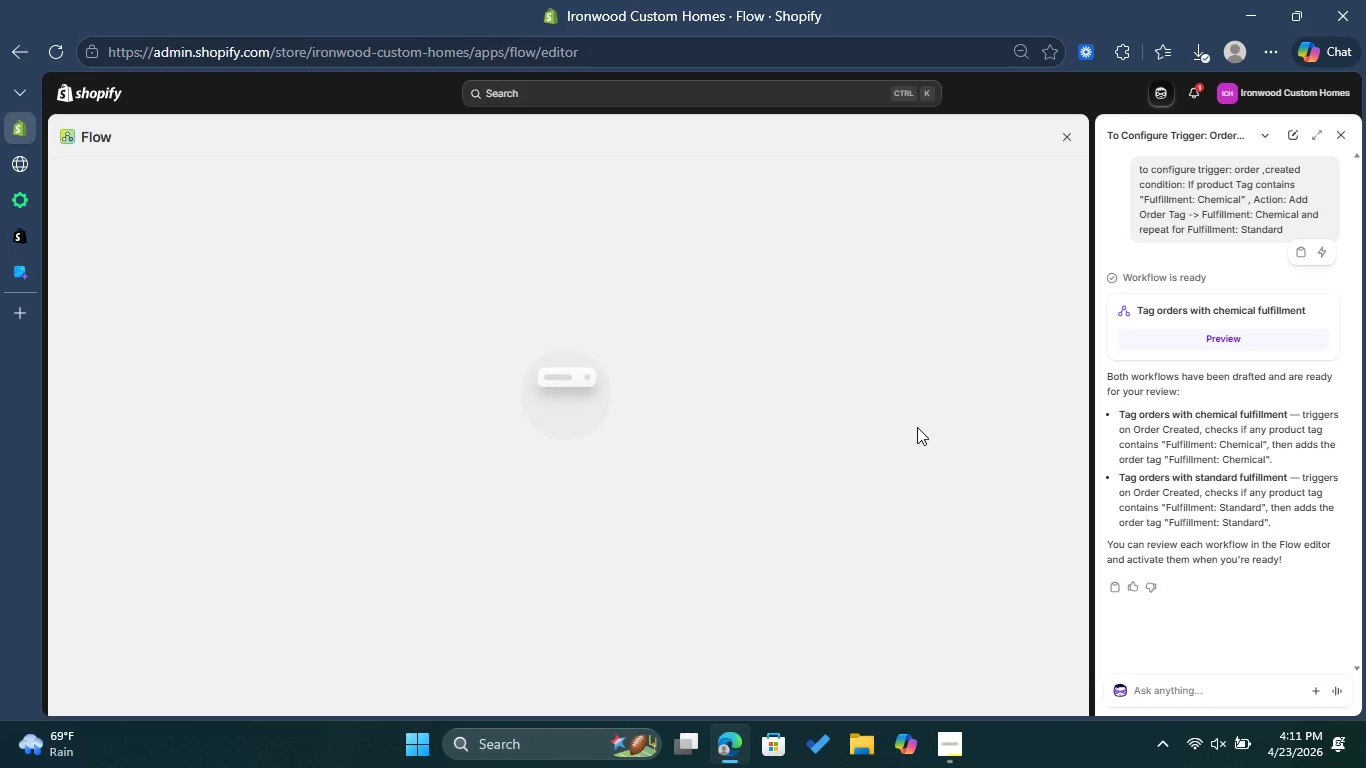 
wait(49.7)
 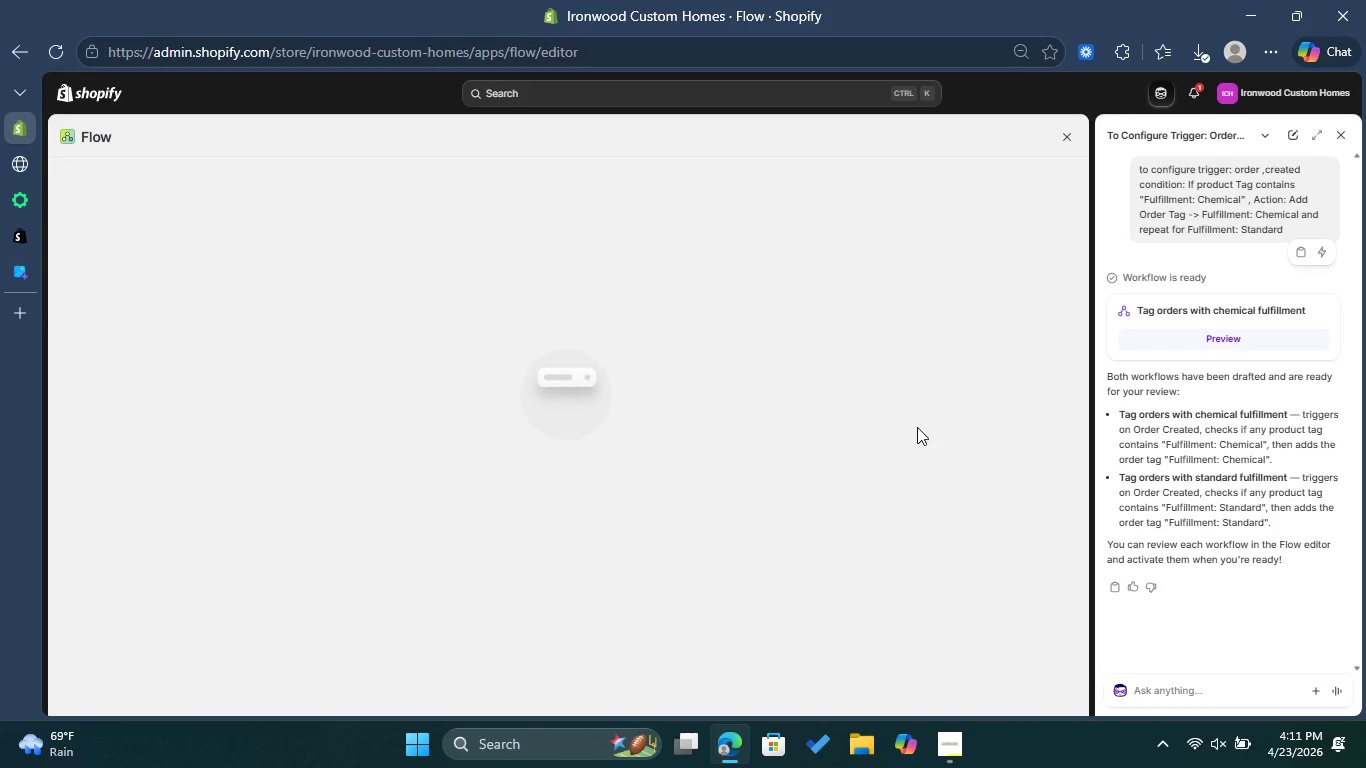 
left_click([1200, 344])
 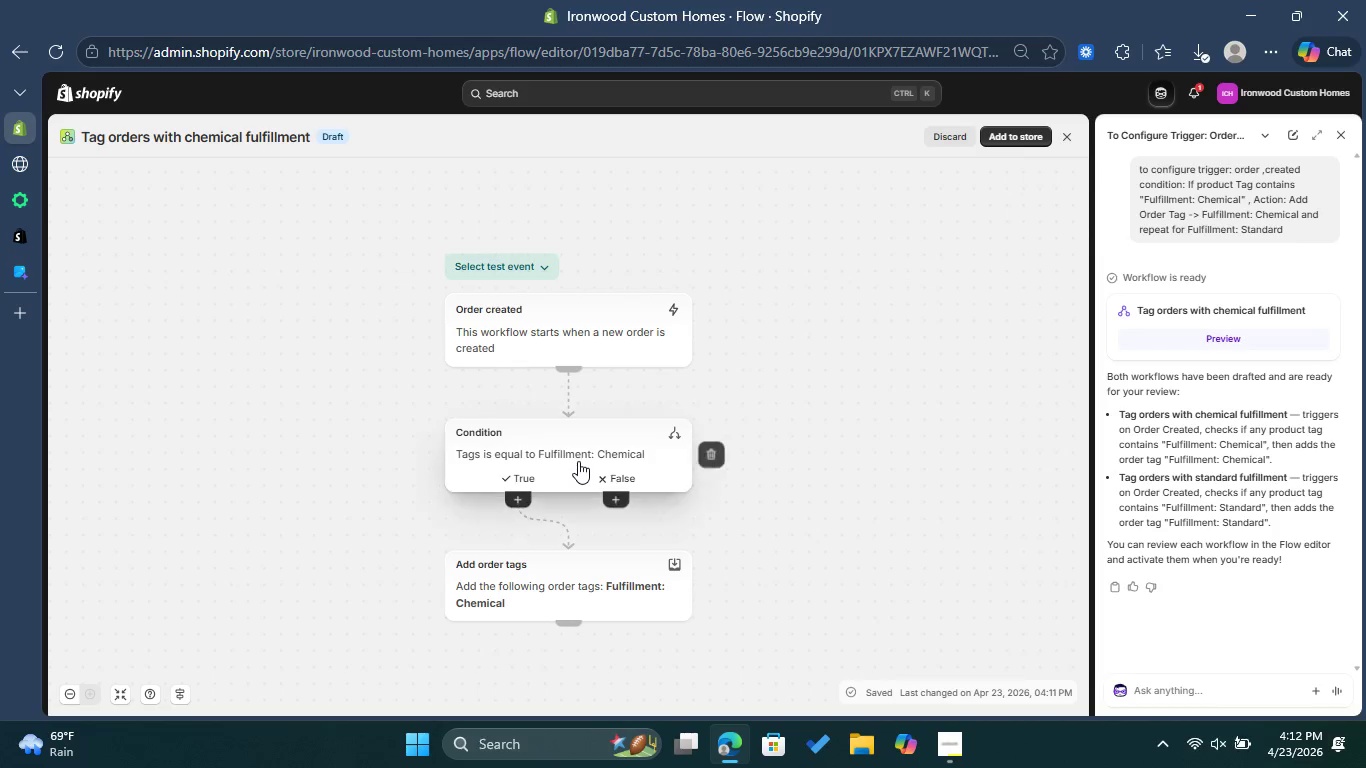 
wait(22.36)
 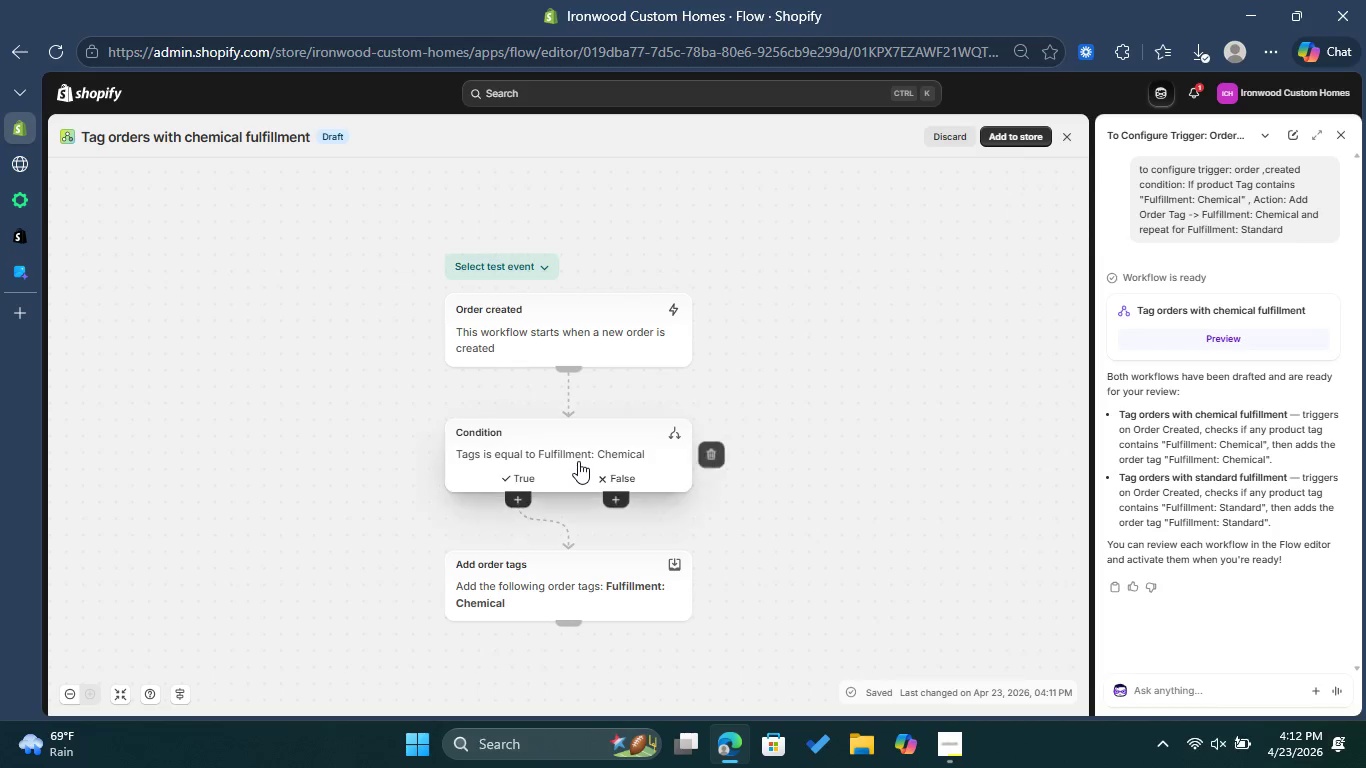 
scroll: coordinate [944, 473], scroll_direction: down, amount: 2.0
 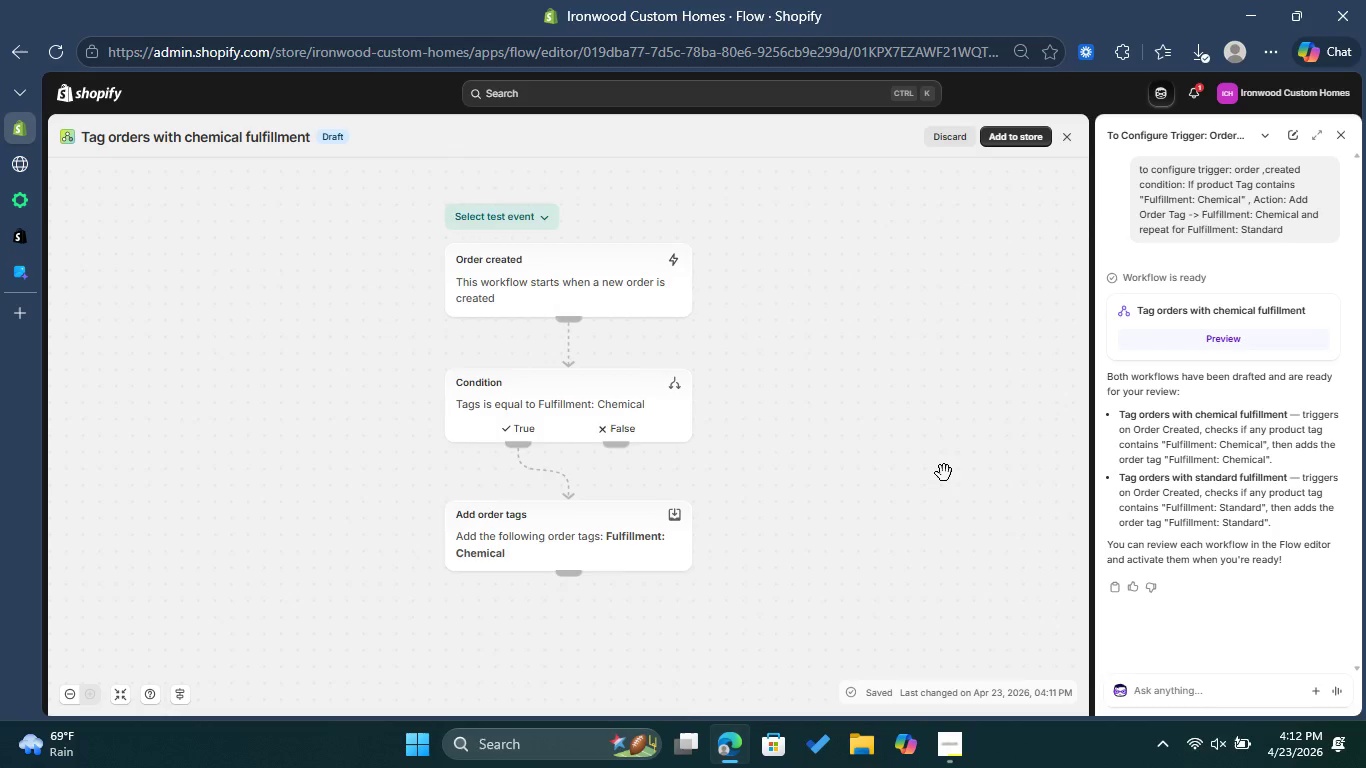 
scroll: coordinate [944, 473], scroll_direction: up, amount: 4.0
 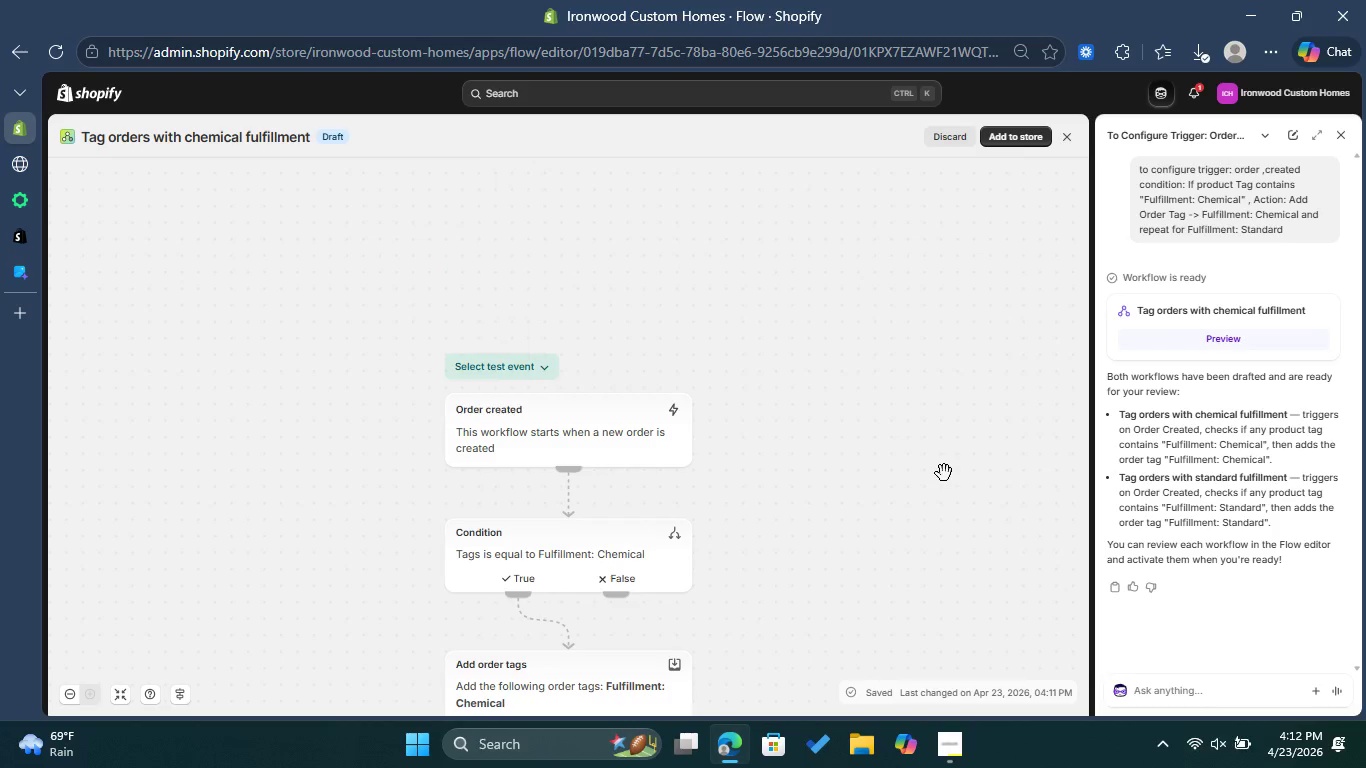 
scroll: coordinate [944, 473], scroll_direction: down, amount: 2.0
 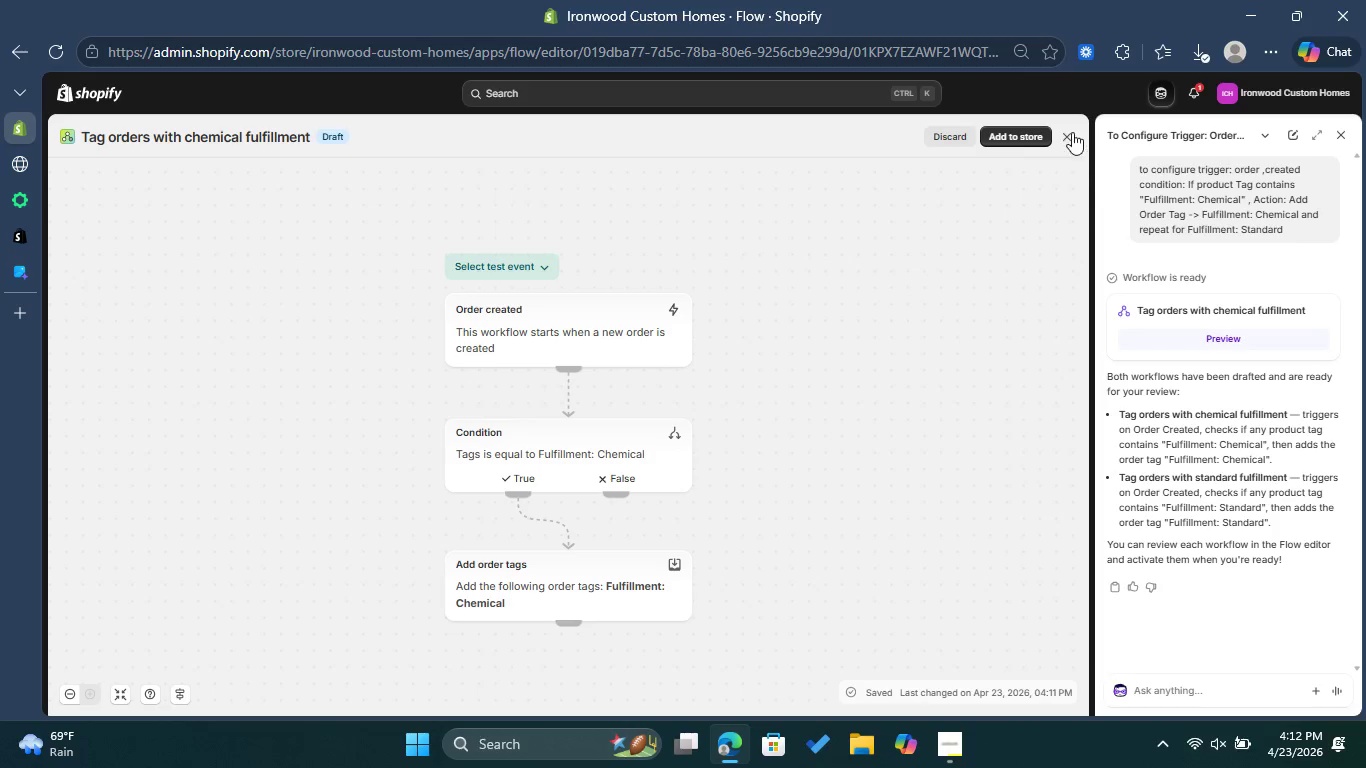 
left_click([1067, 129])
 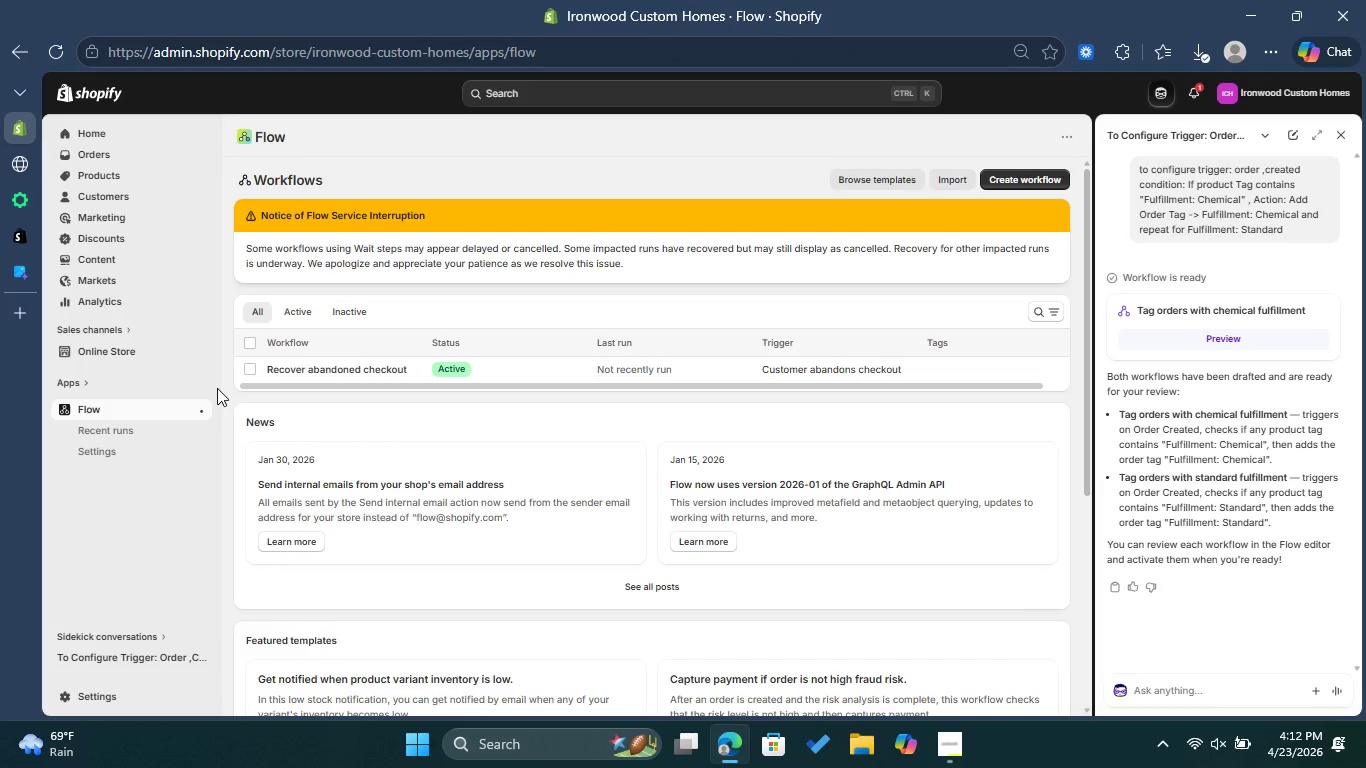 
wait(5.06)
 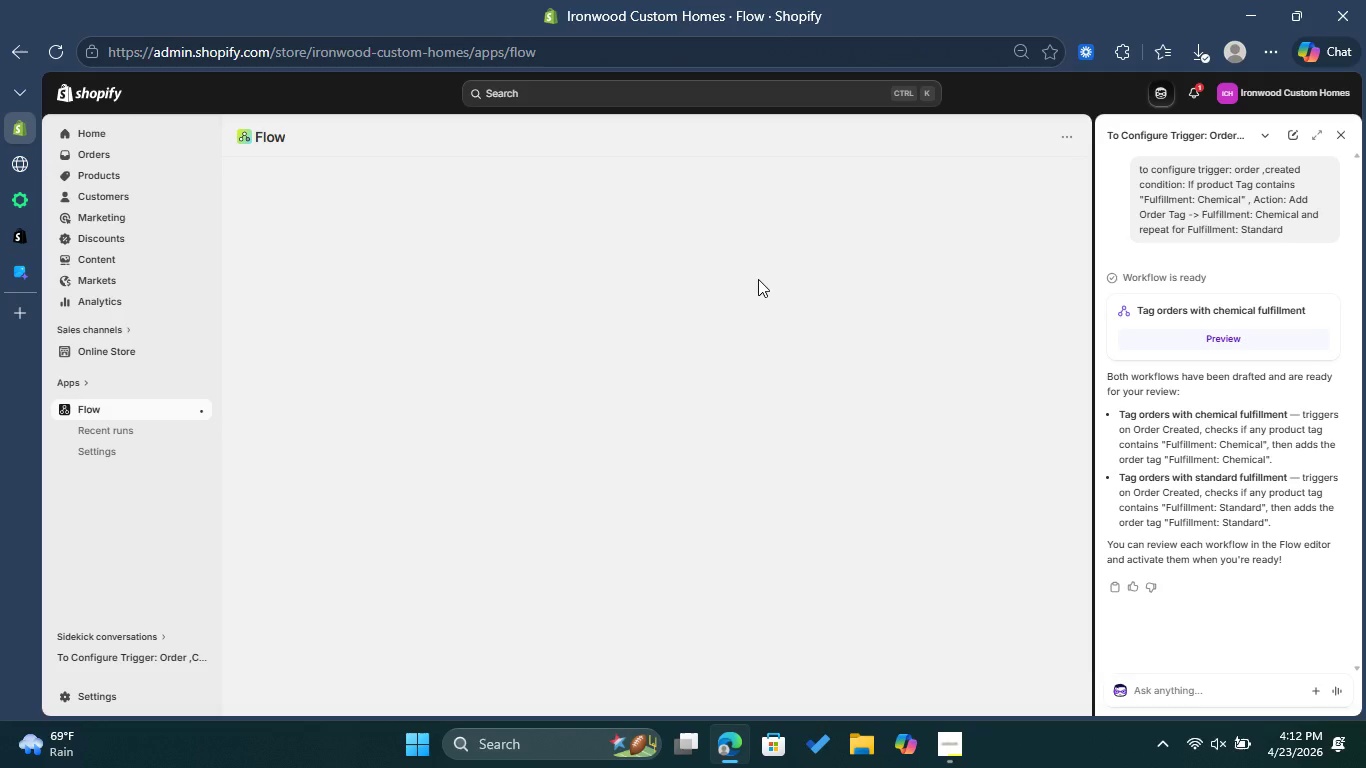 
scroll: coordinate [362, 397], scroll_direction: up, amount: 3.0
 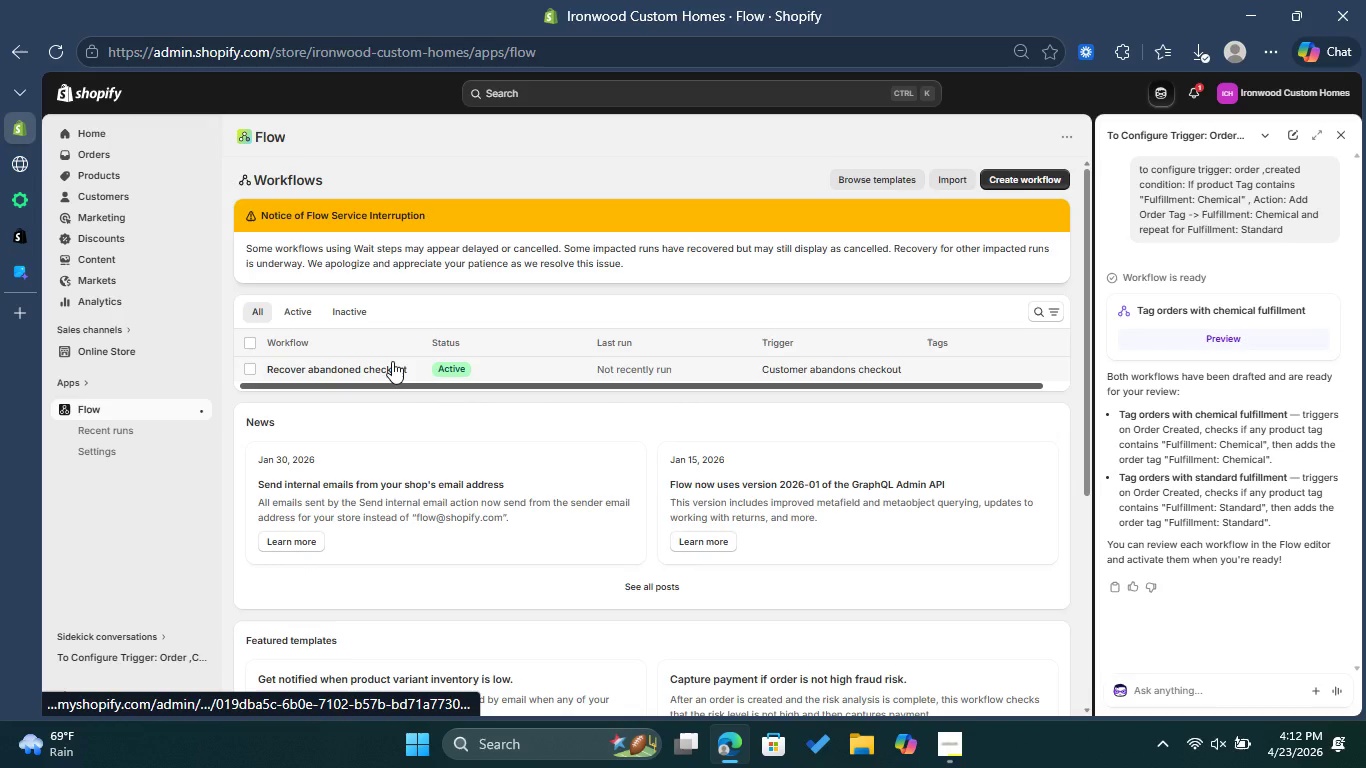 
wait(8.43)
 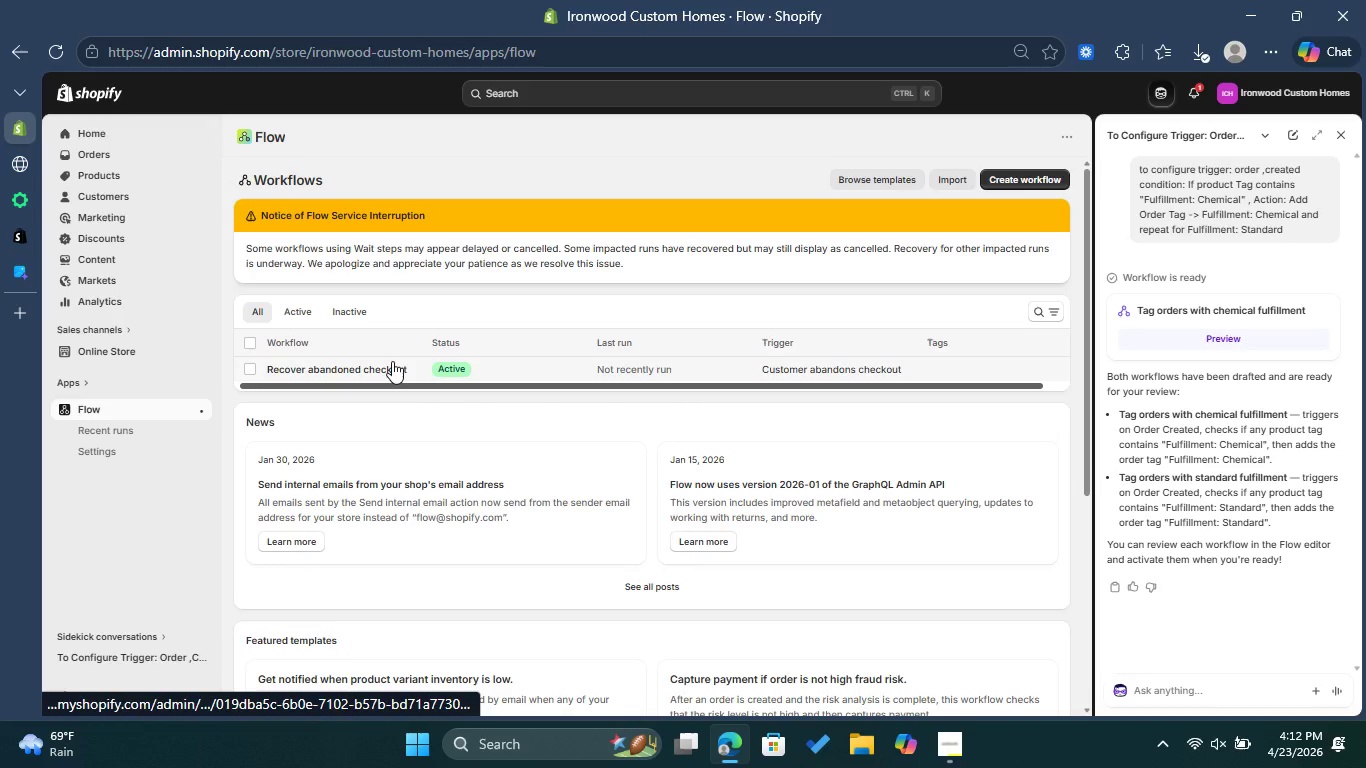 
scroll: coordinate [907, 401], scroll_direction: up, amount: 12.0
 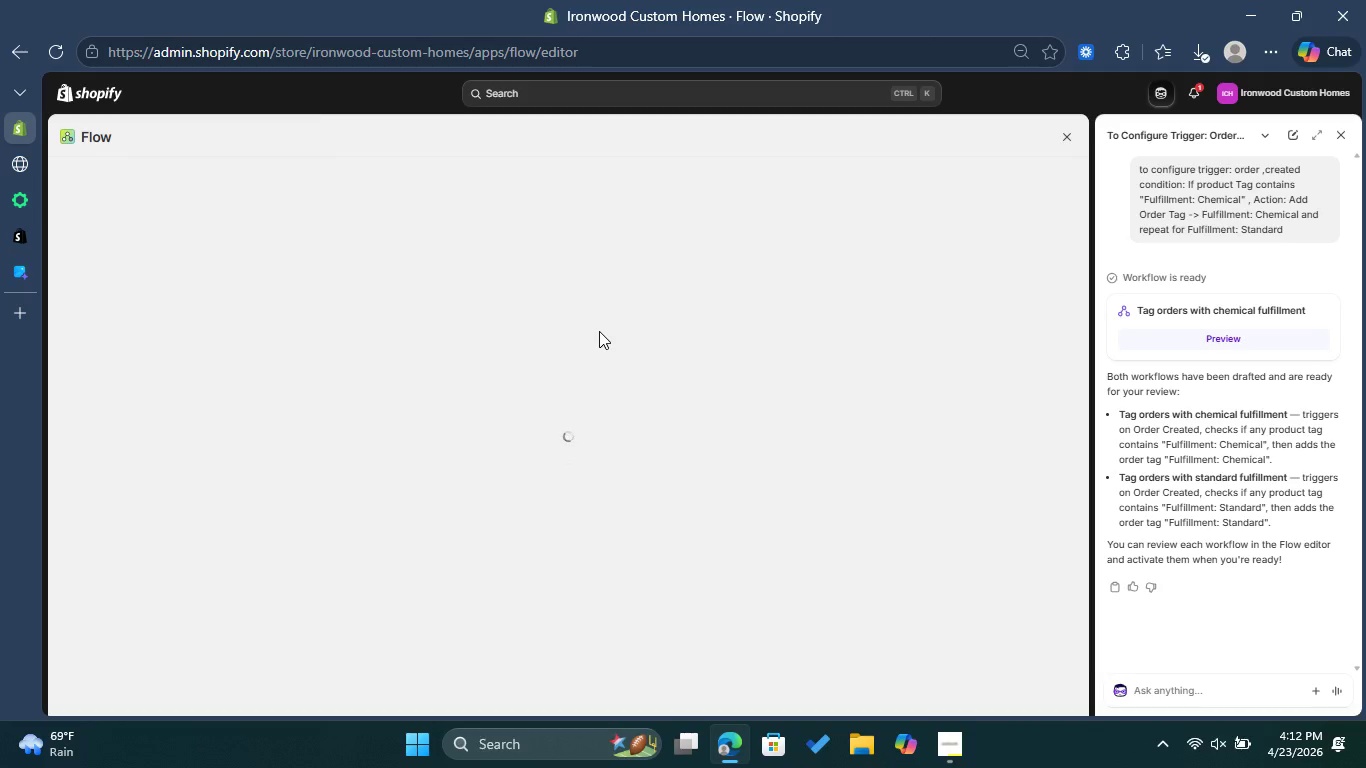 
left_click([1207, 324])
 